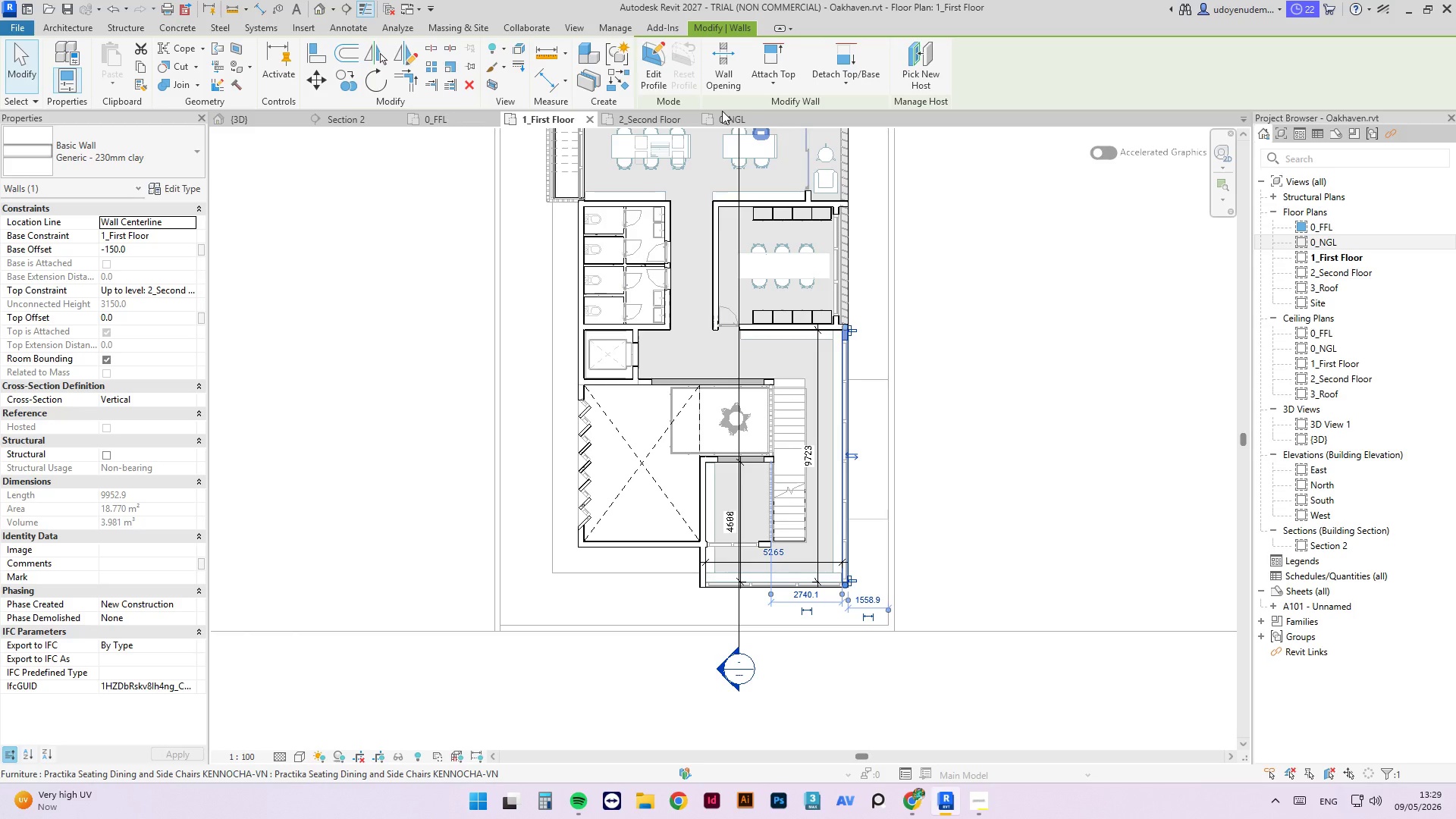 
mouse_move([486, 797])
 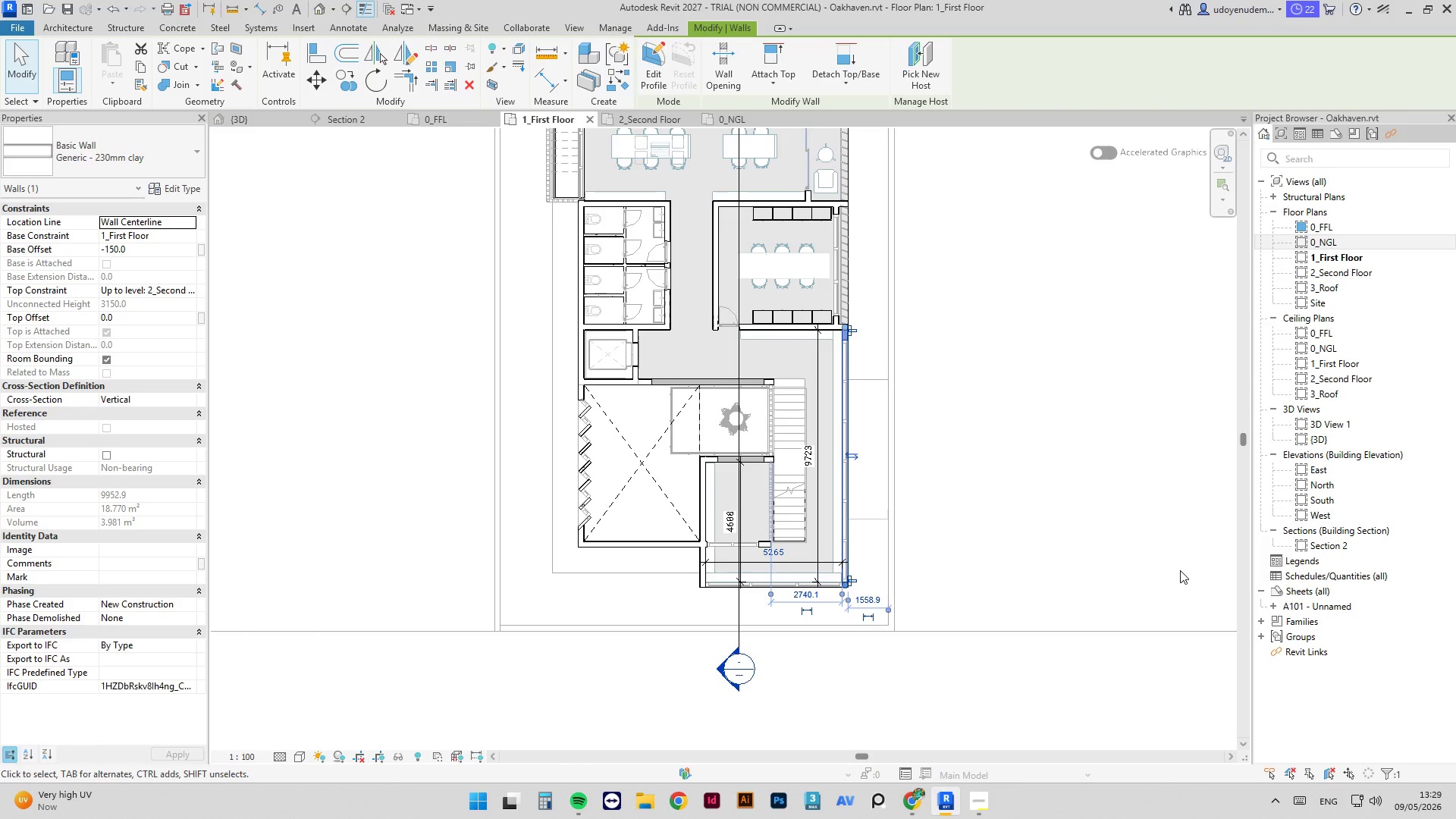 
wait(7.25)
 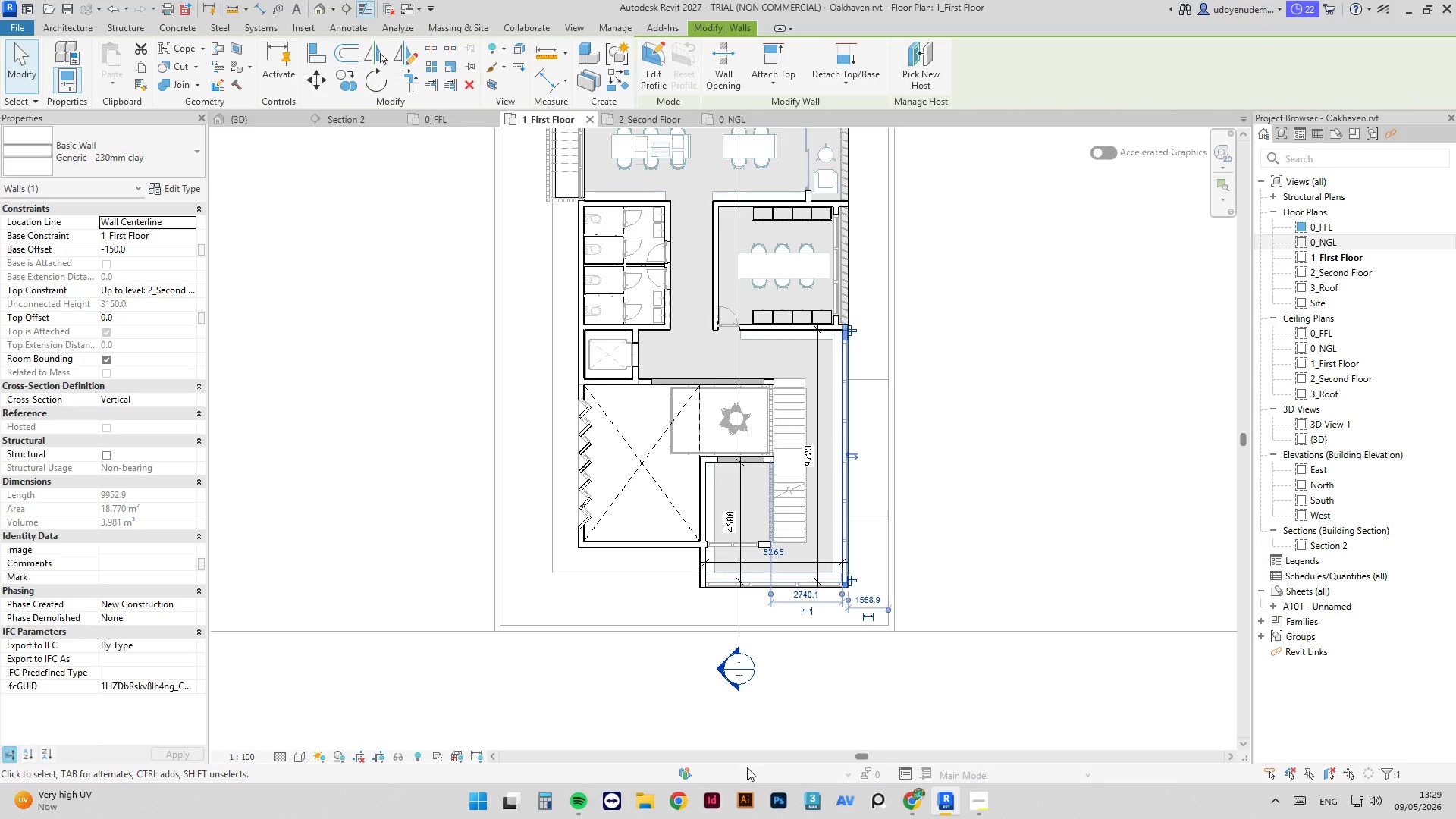 
scroll: coordinate [839, 325], scroll_direction: up, amount: 14.0
 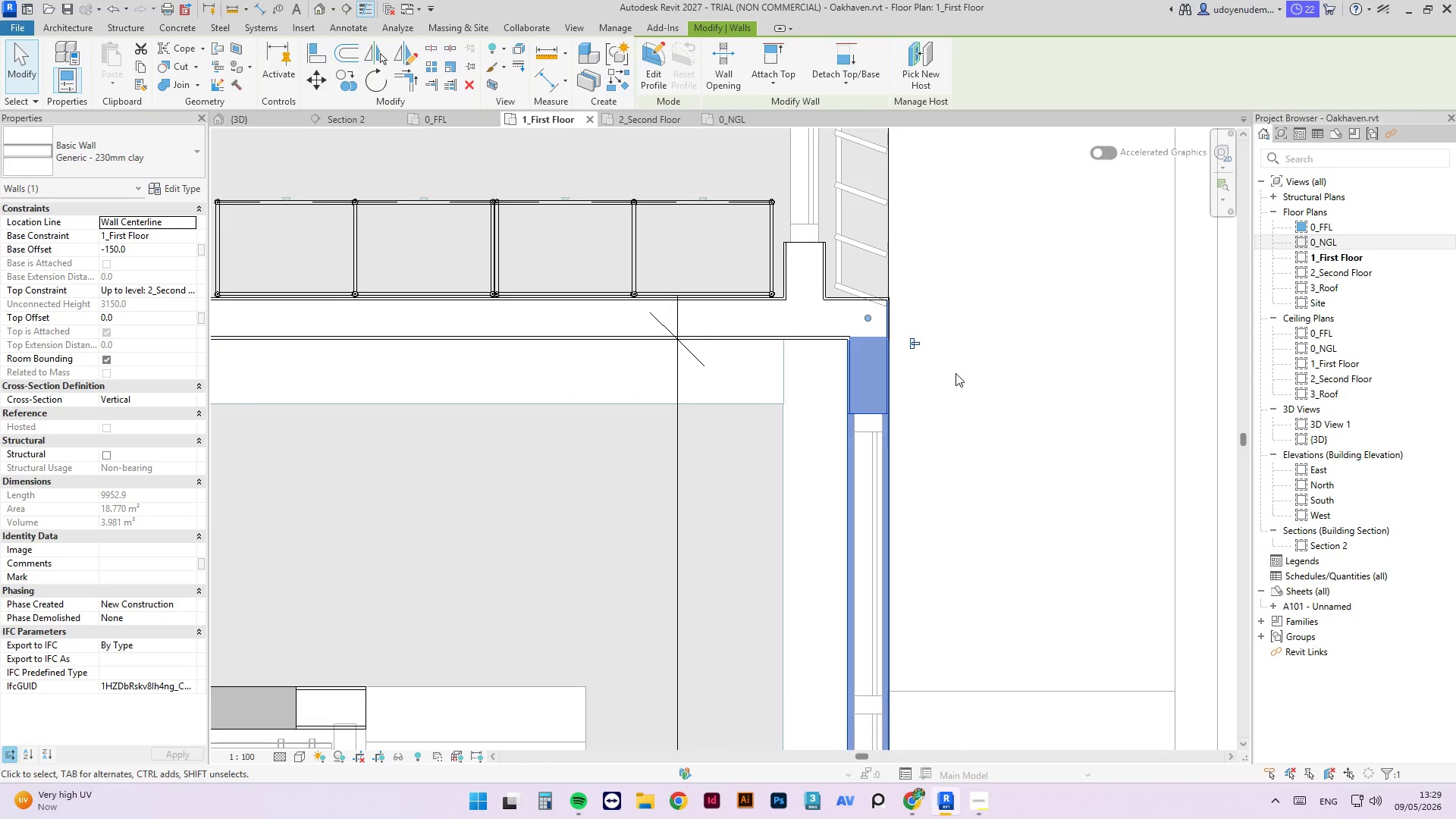 
left_click([956, 373])
 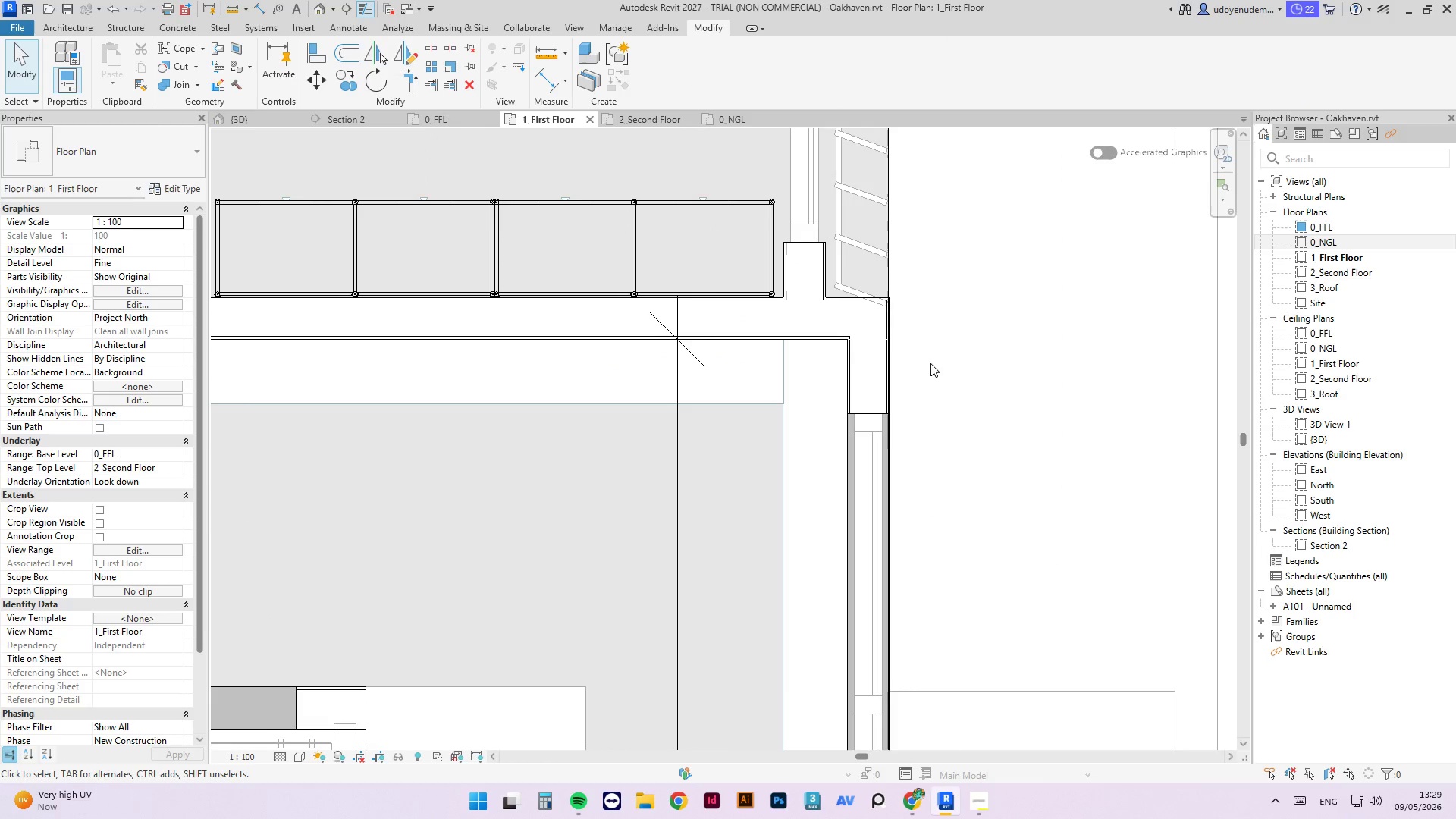 
scroll: coordinate [930, 364], scroll_direction: down, amount: 4.0
 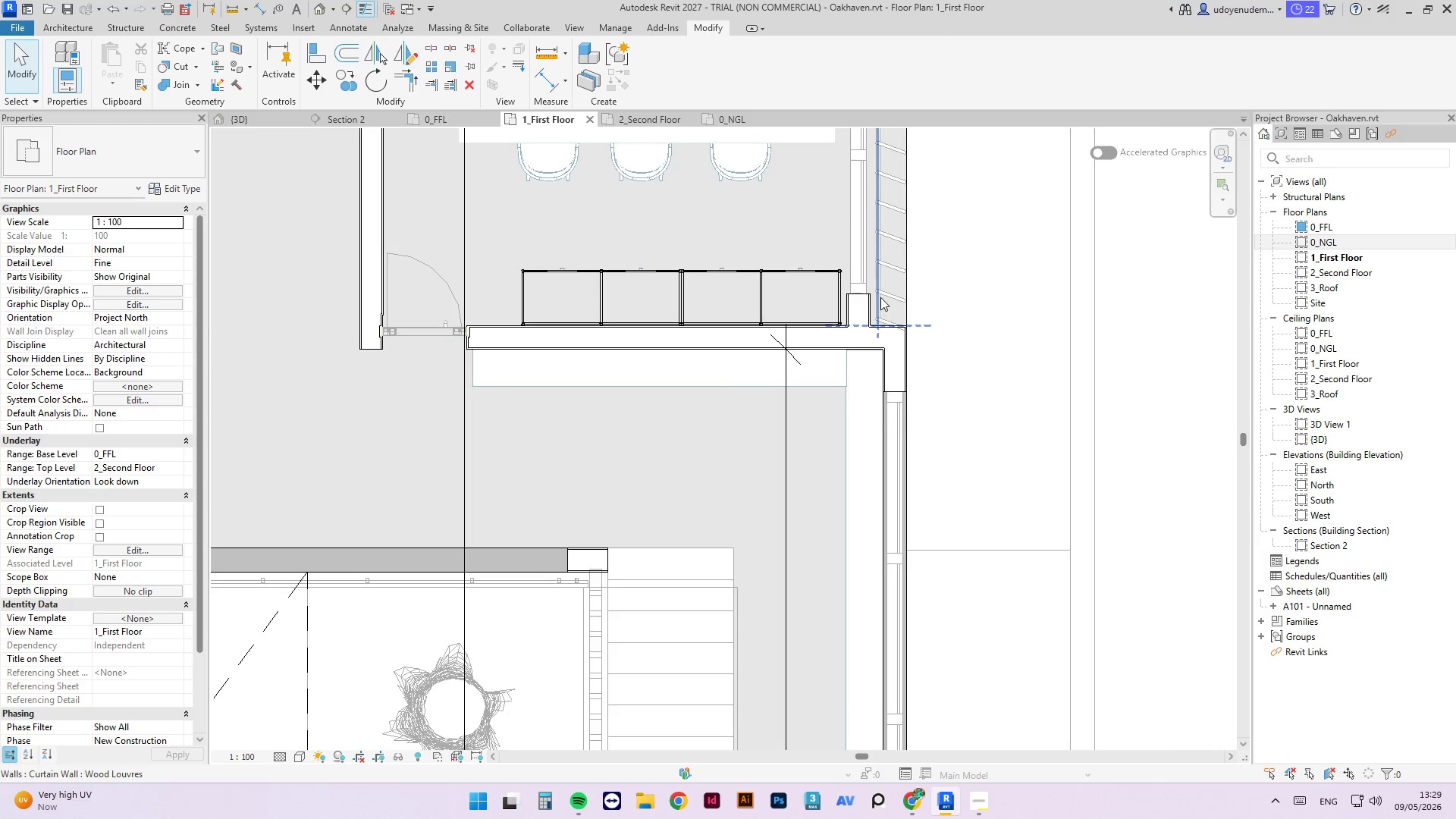 
scroll: coordinate [879, 304], scroll_direction: up, amount: 3.0
 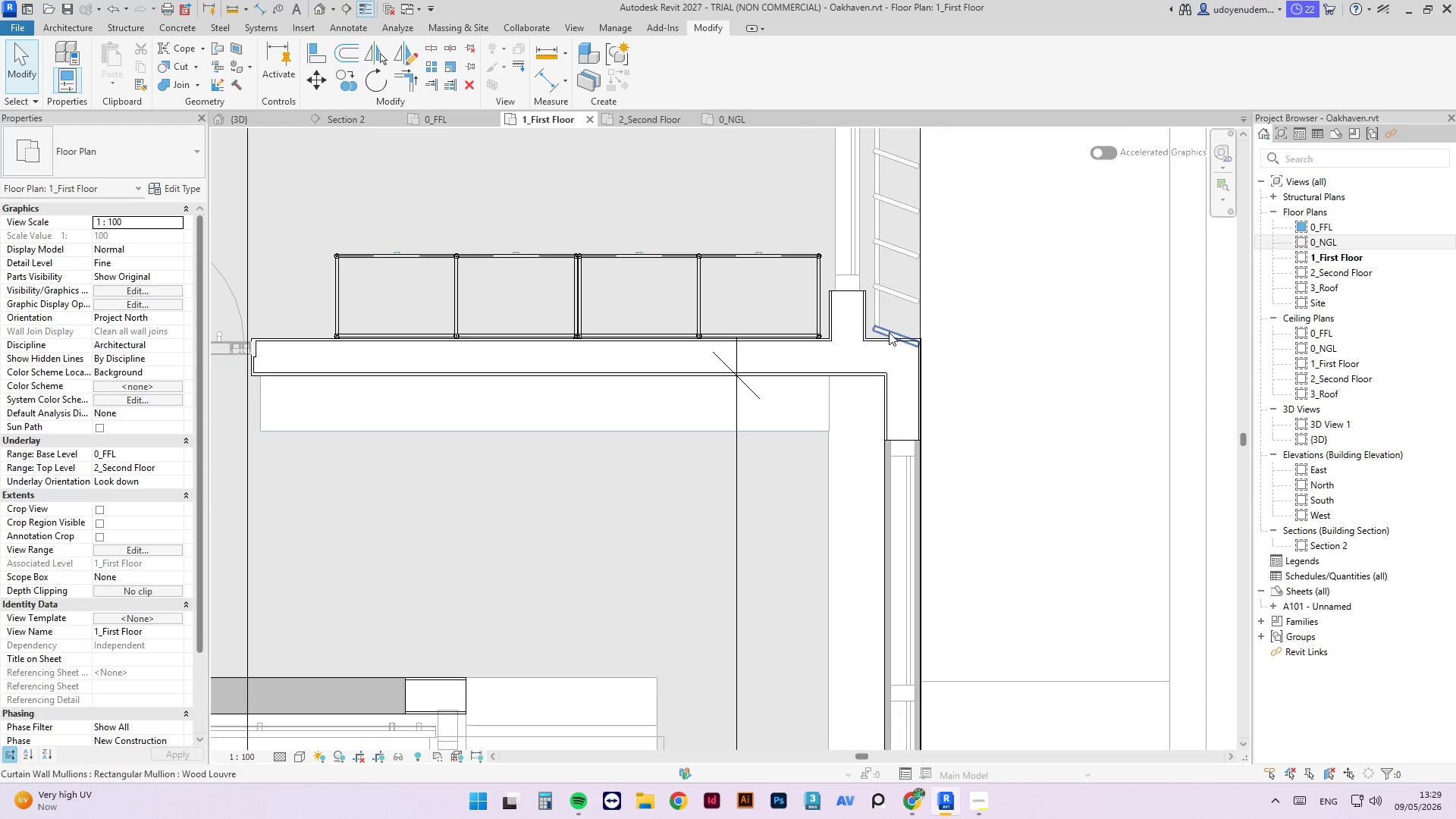 
left_click([889, 332])
 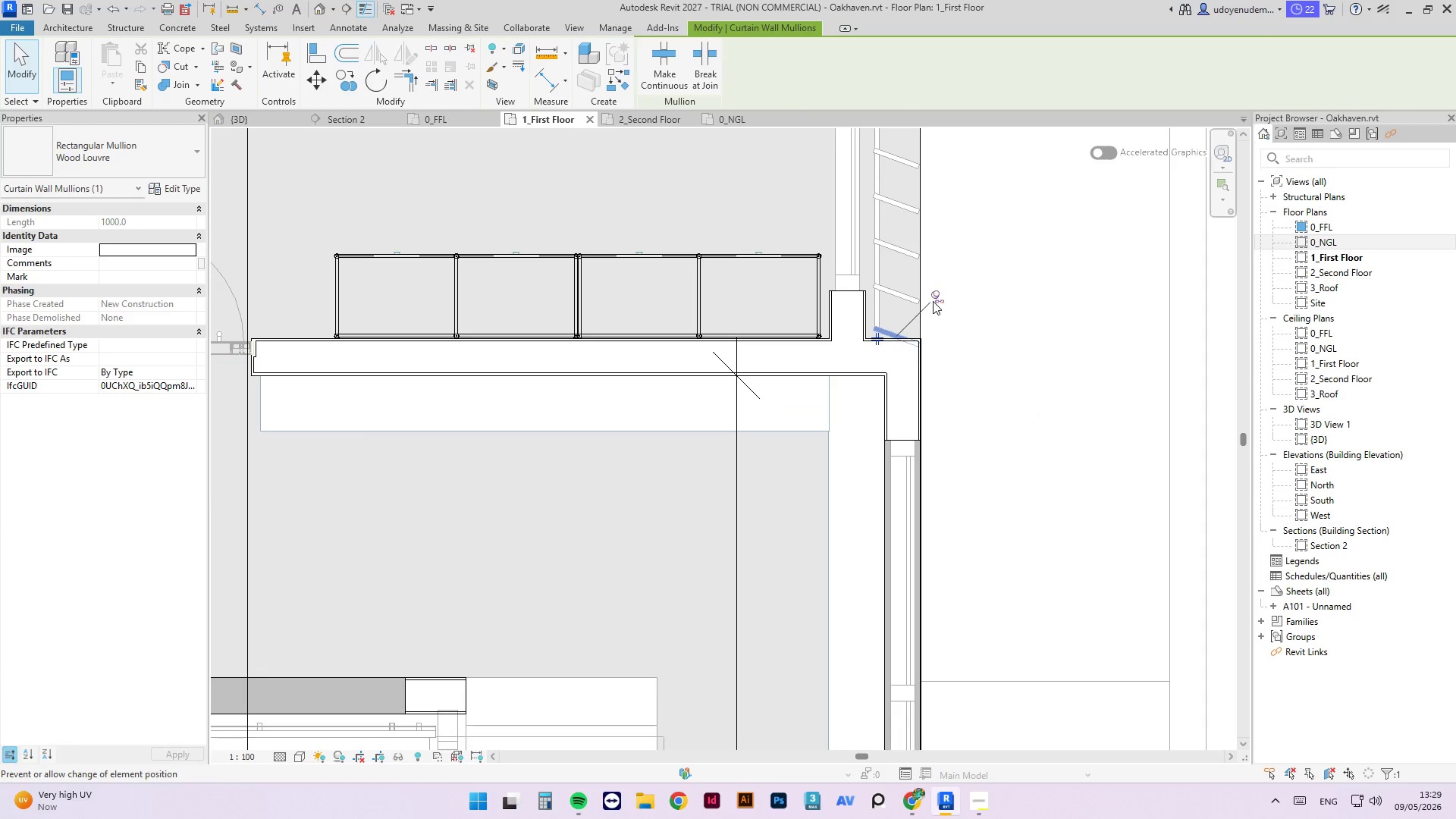 
left_click([937, 296])
 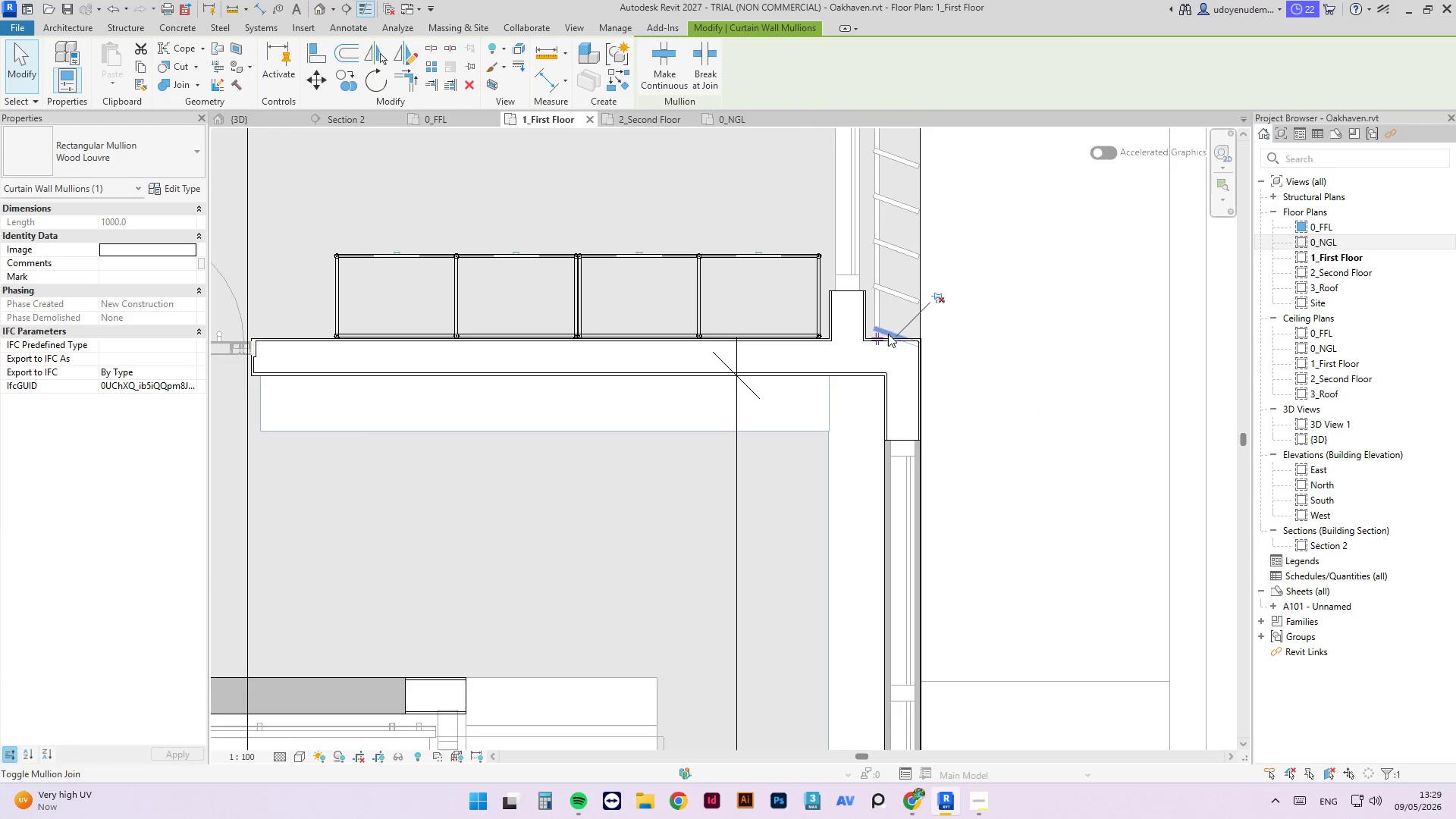 
key(Delete)
 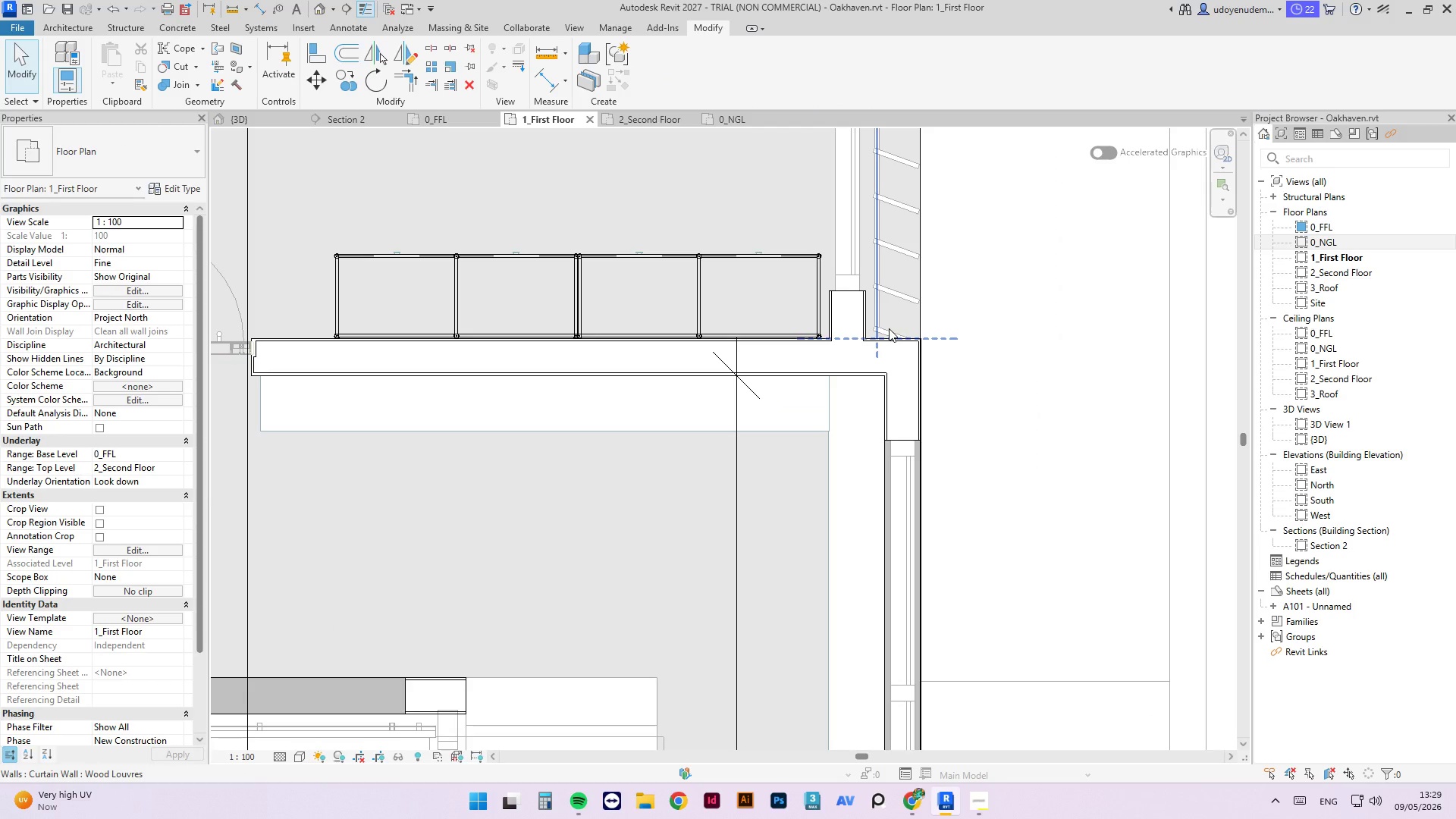 
key(Control+ControlLeft)
 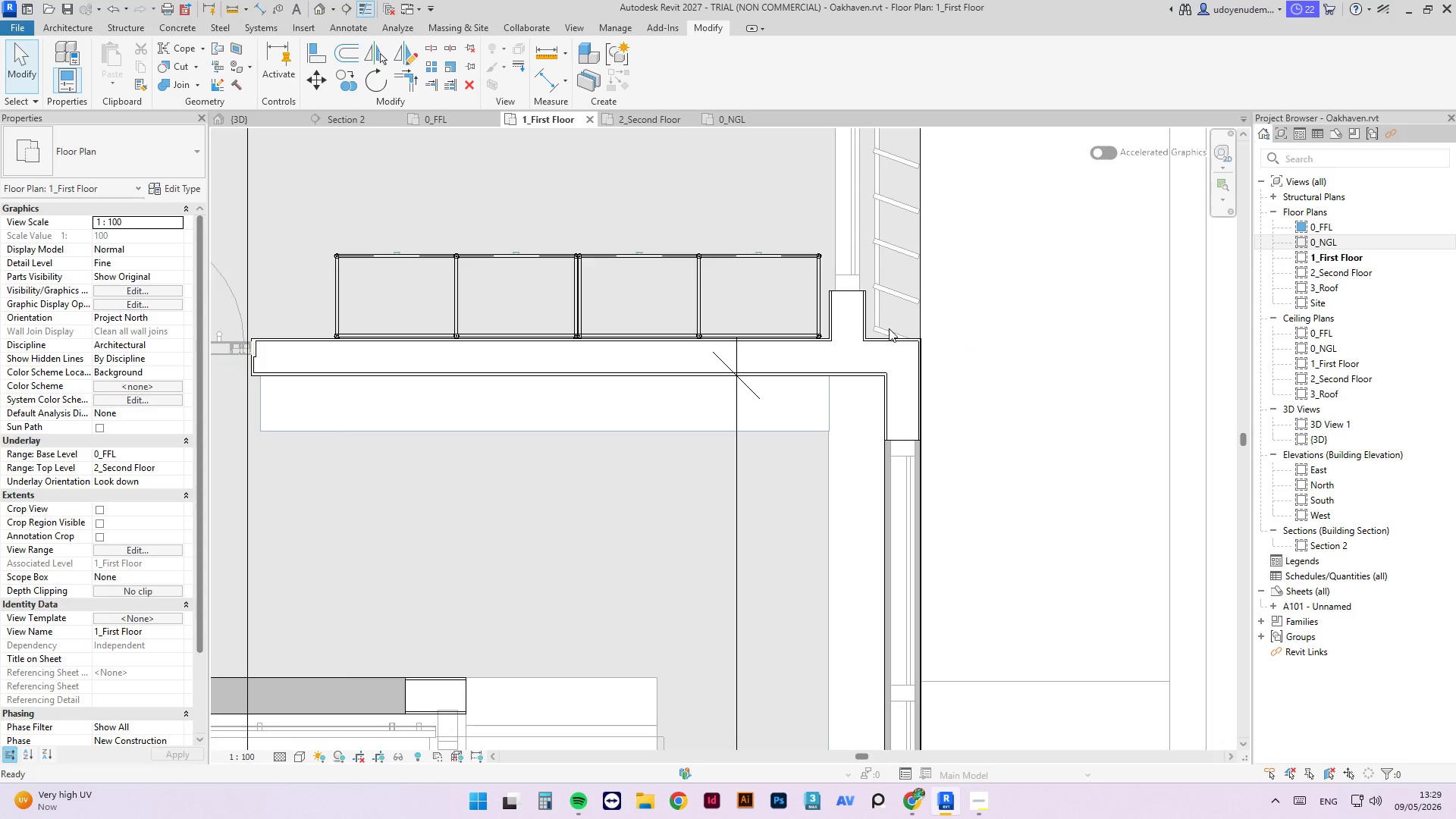 
key(Control+Z)
 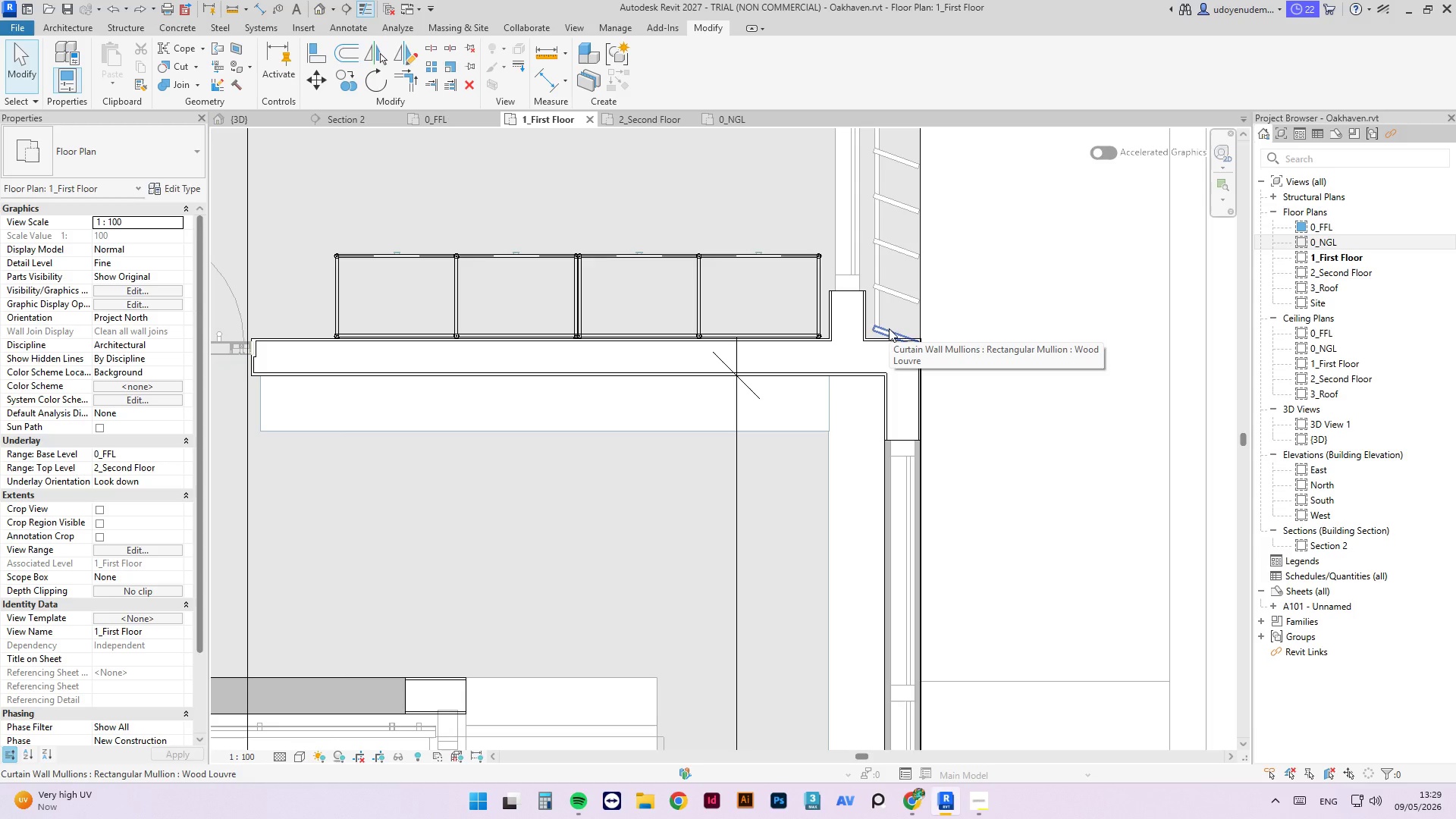 
scroll: coordinate [868, 331], scroll_direction: down, amount: 9.0
 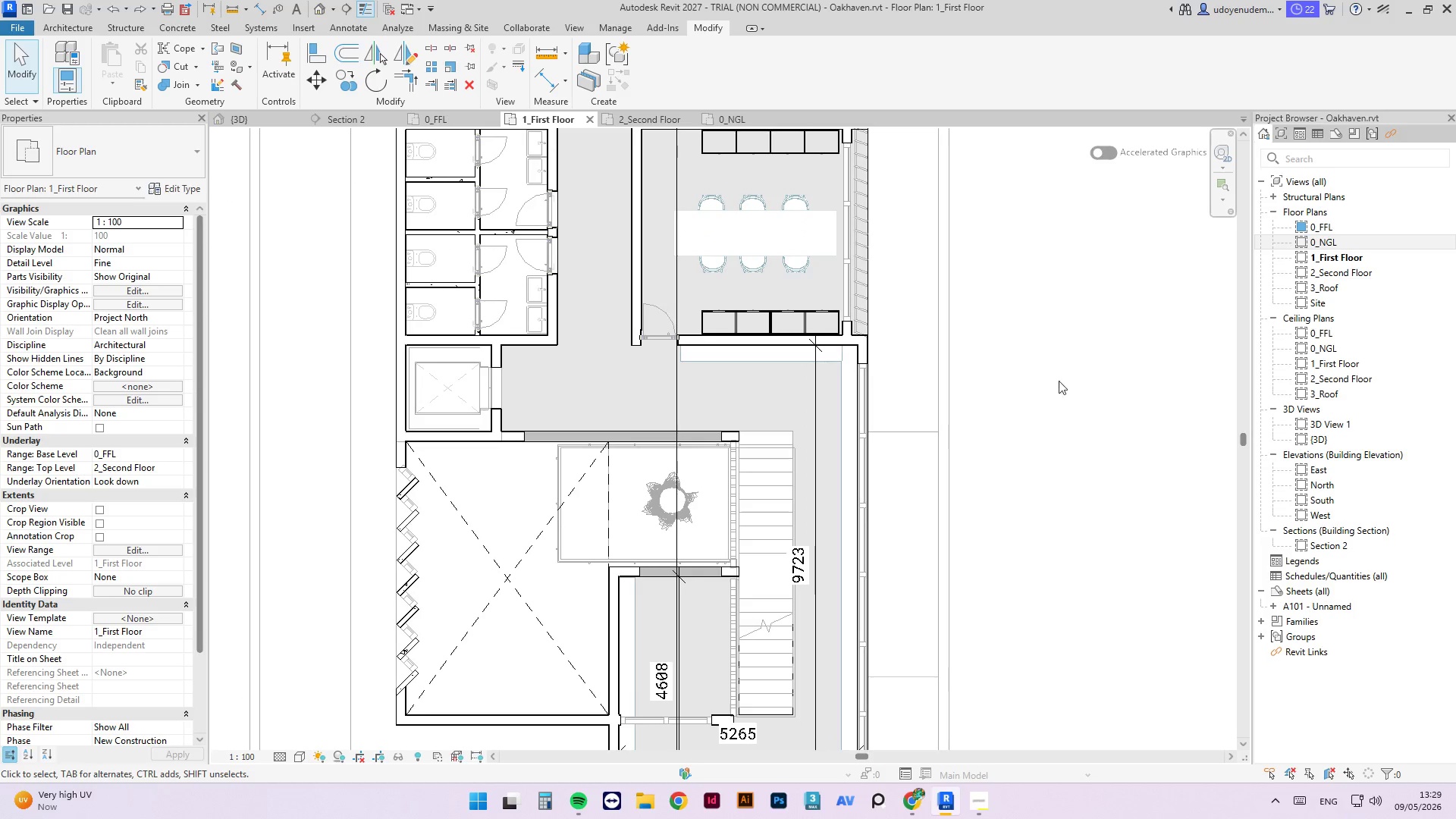 
left_click([1037, 383])
 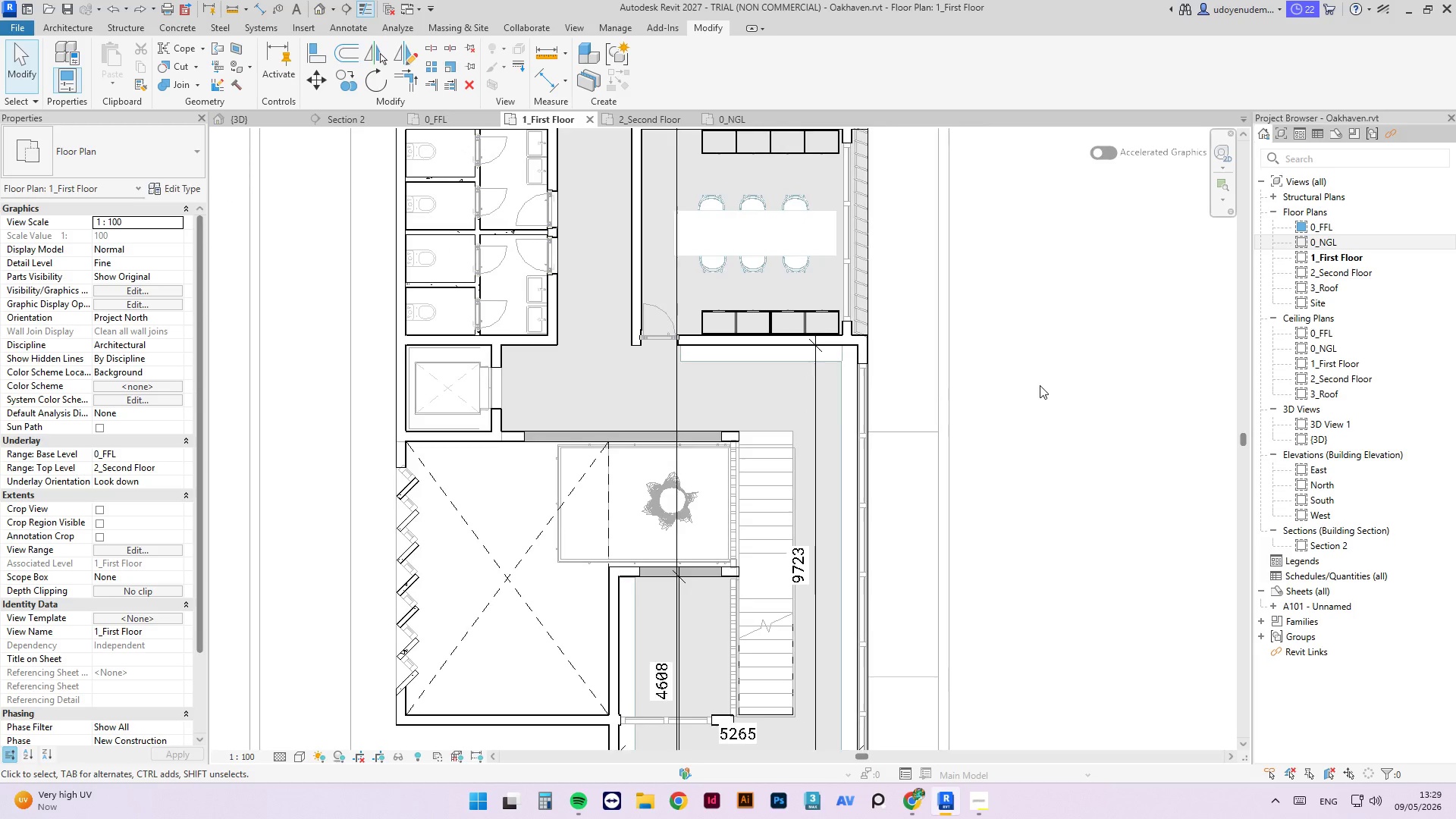 
scroll: coordinate [1040, 385], scroll_direction: down, amount: 4.0
 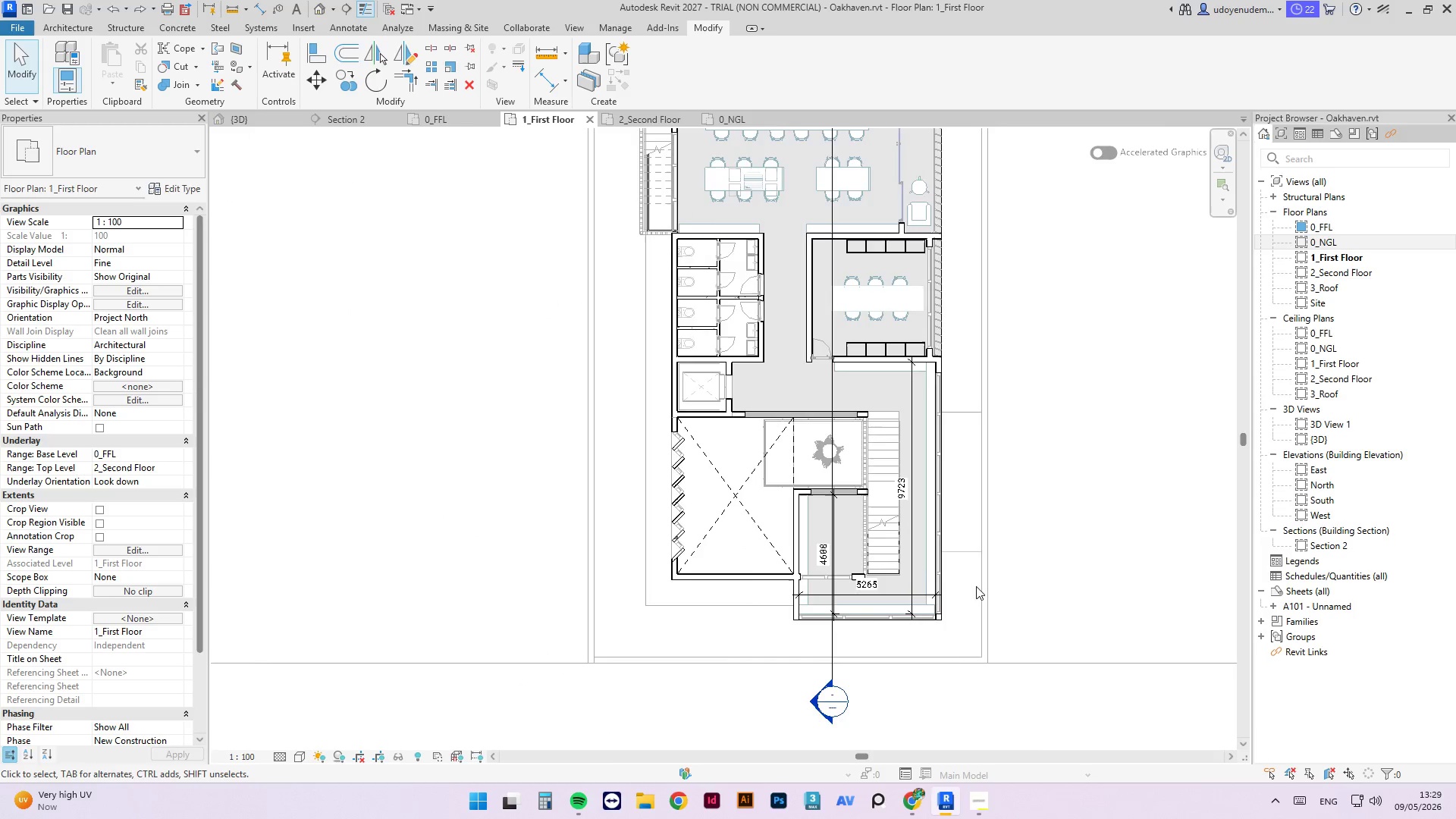 
scroll: coordinate [657, 581], scroll_direction: up, amount: 9.0
 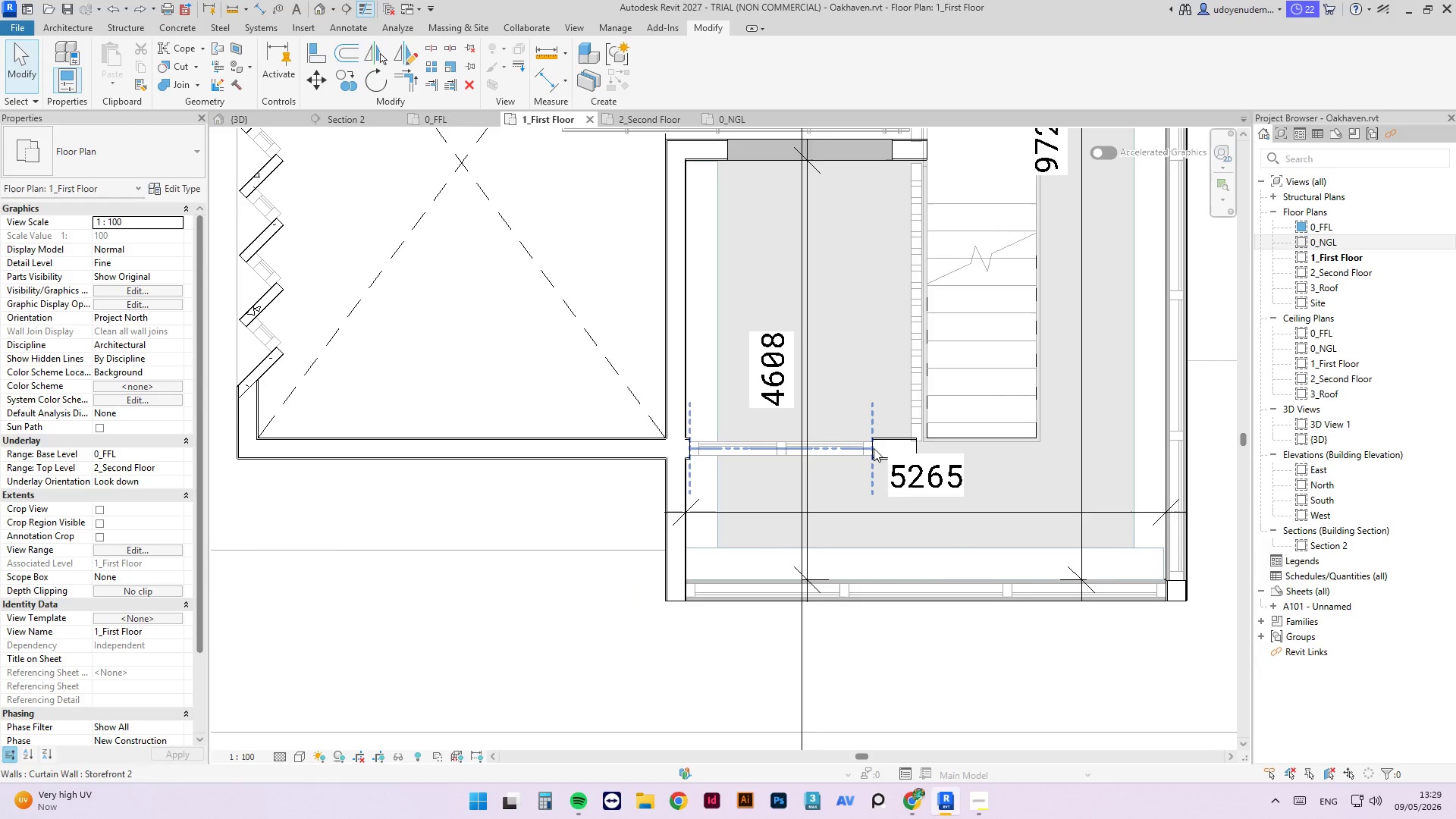 
left_click([881, 448])
 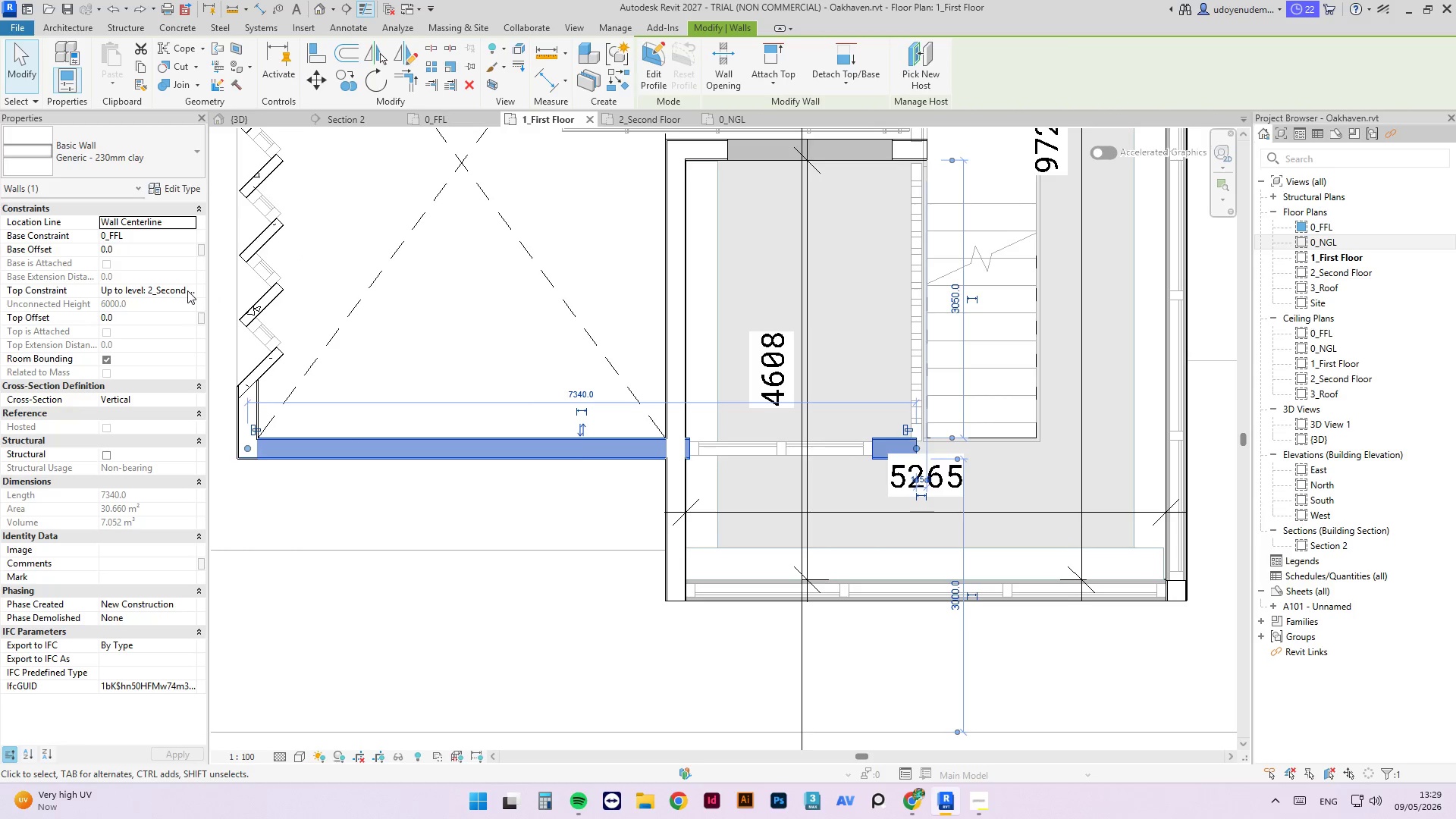 
wait(6.8)
 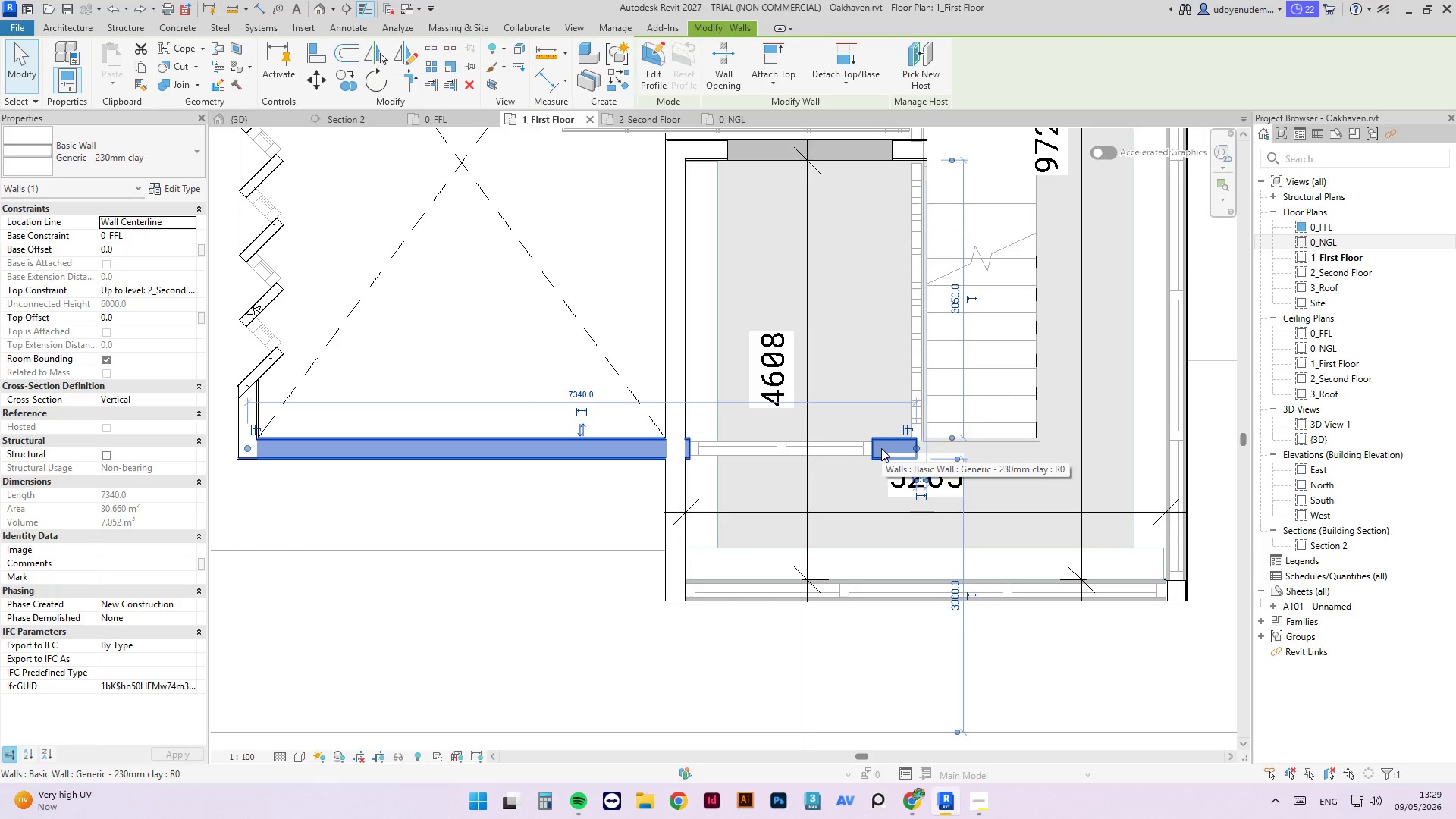 
type(sl)
 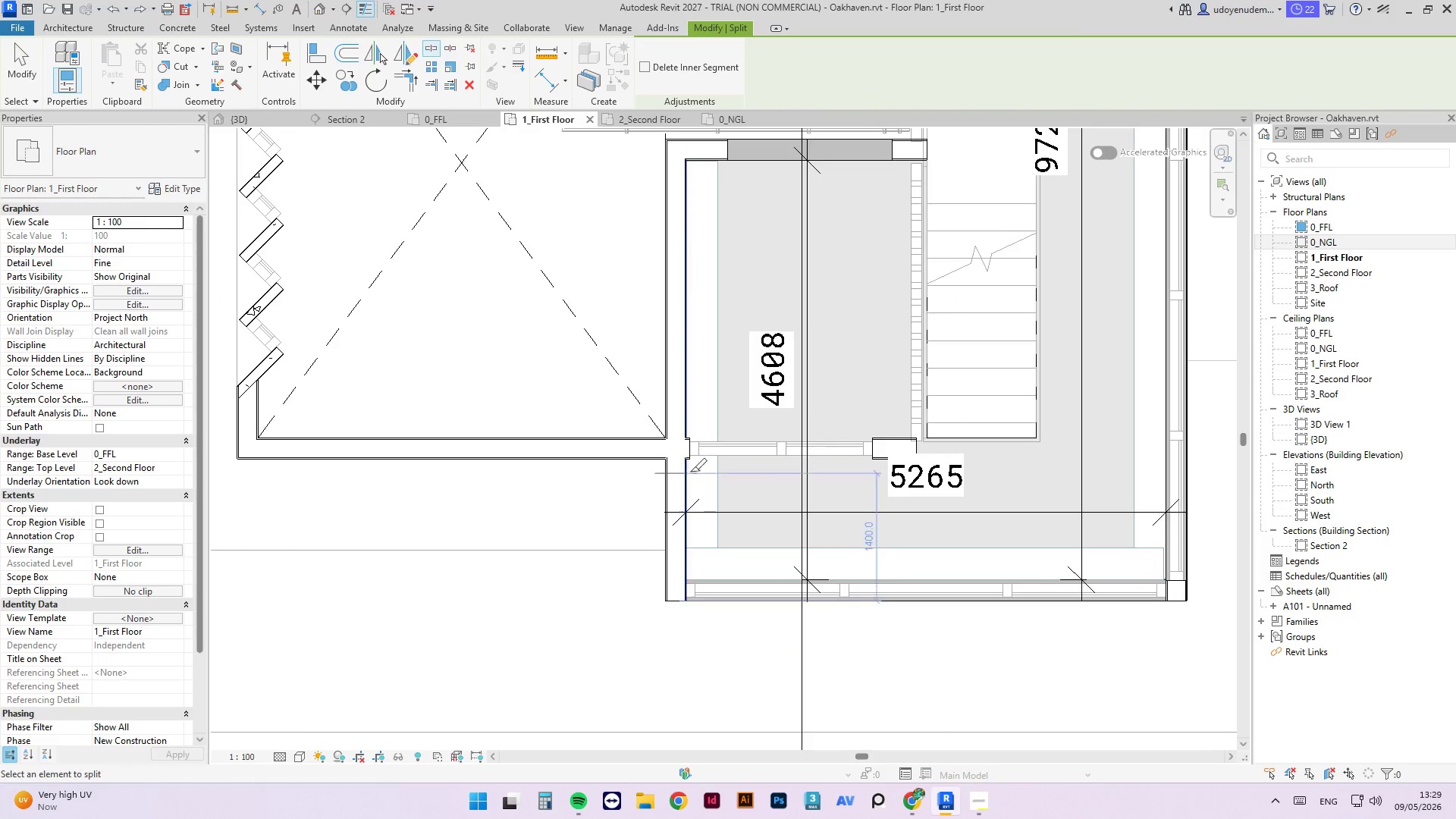 
scroll: coordinate [672, 399], scroll_direction: up, amount: 22.0
 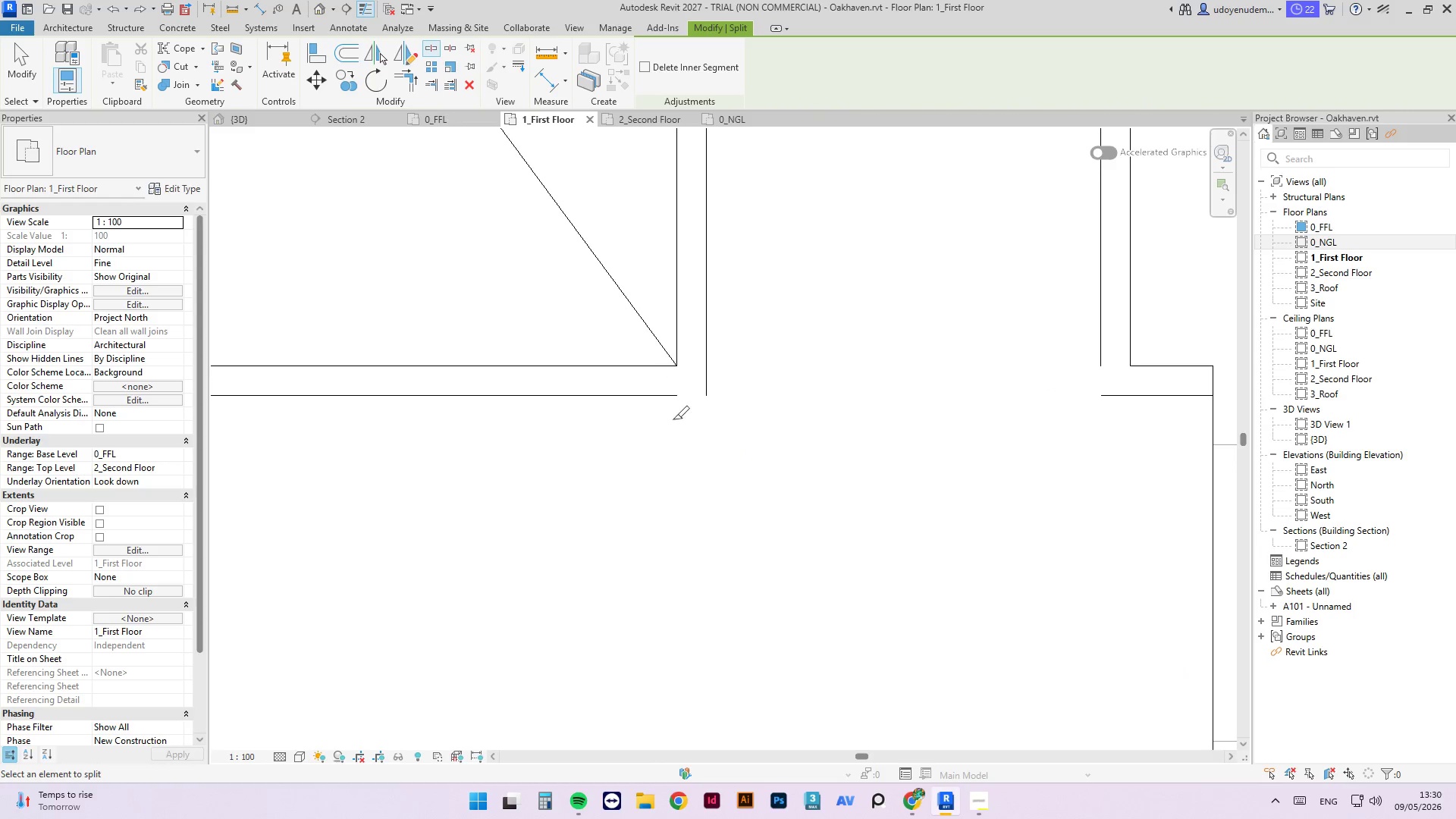 
scroll: coordinate [645, 328], scroll_direction: down, amount: 1.0
 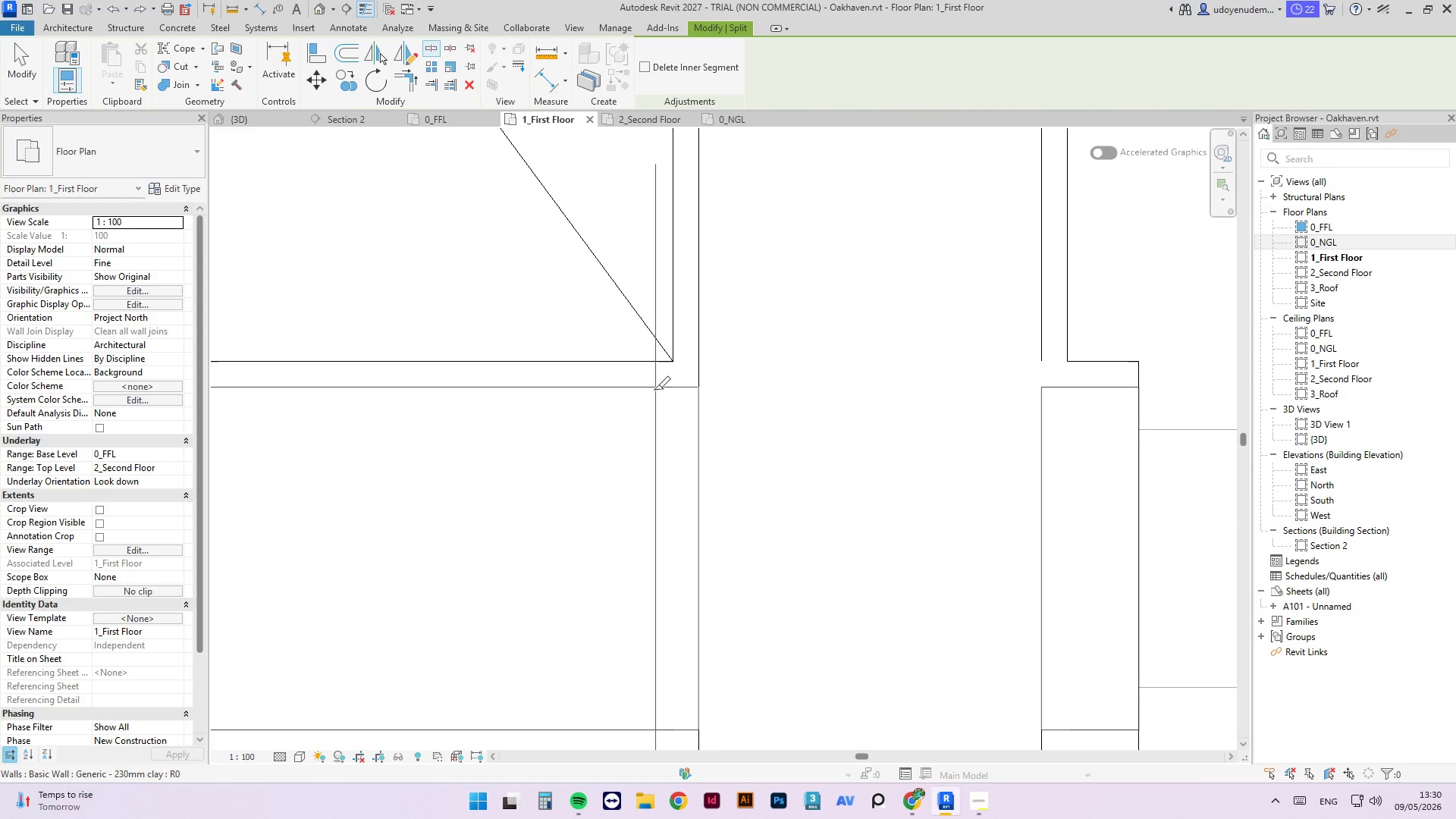 
left_click([654, 390])
 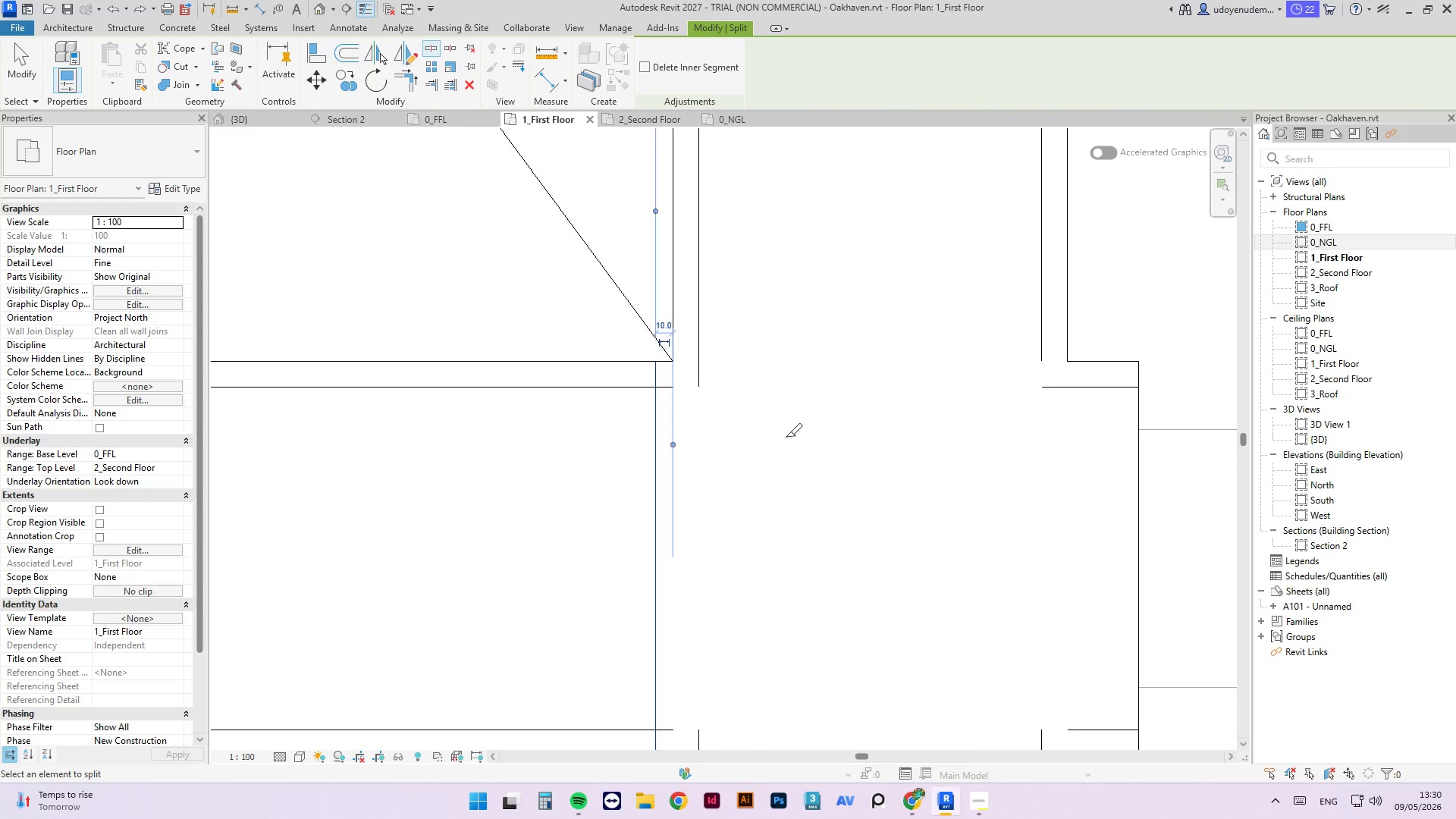 
key(Escape)
 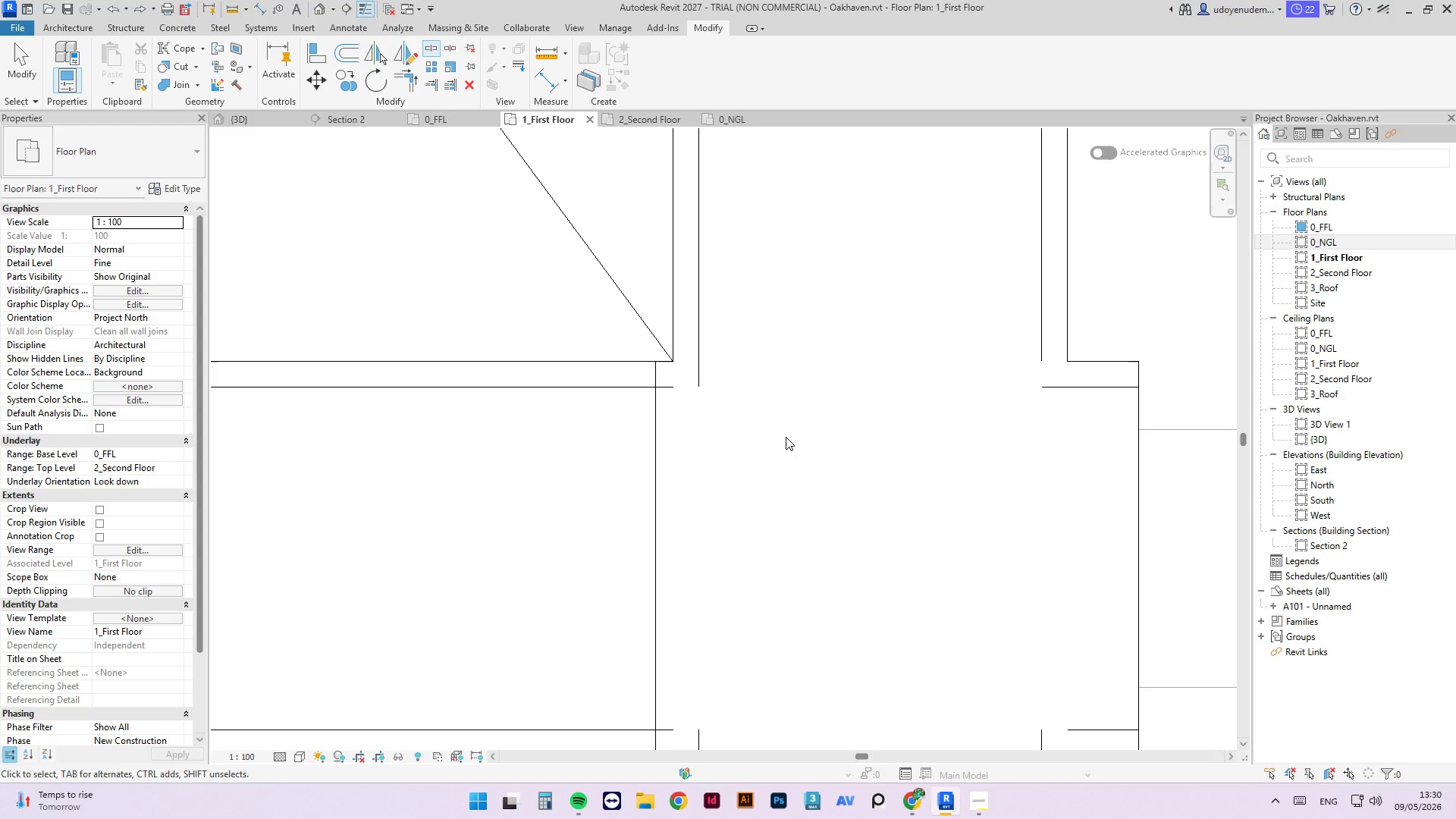 
key(Escape)
 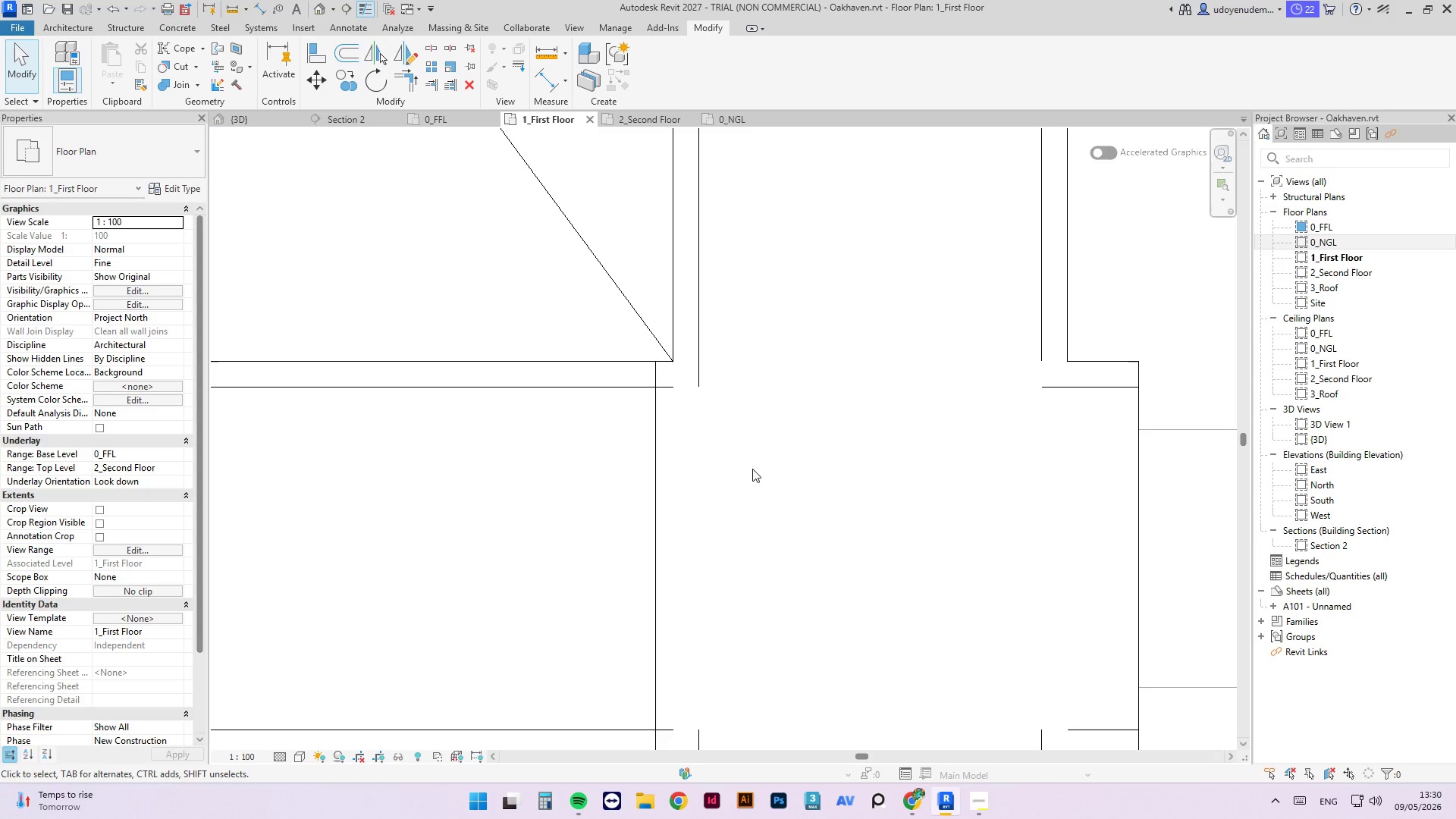 
scroll: coordinate [612, 447], scroll_direction: down, amount: 14.0
 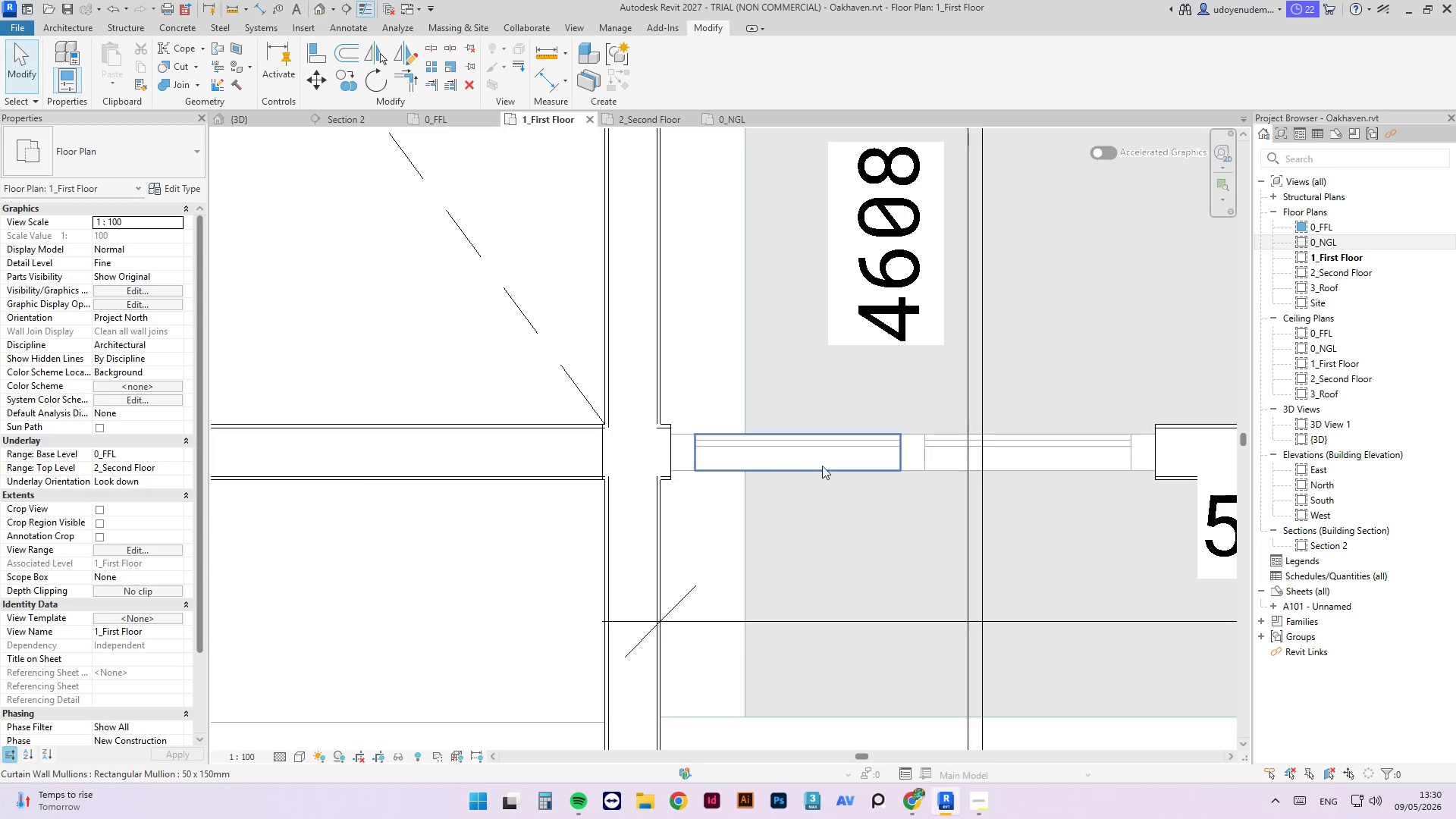 
mouse_move([794, 453])
 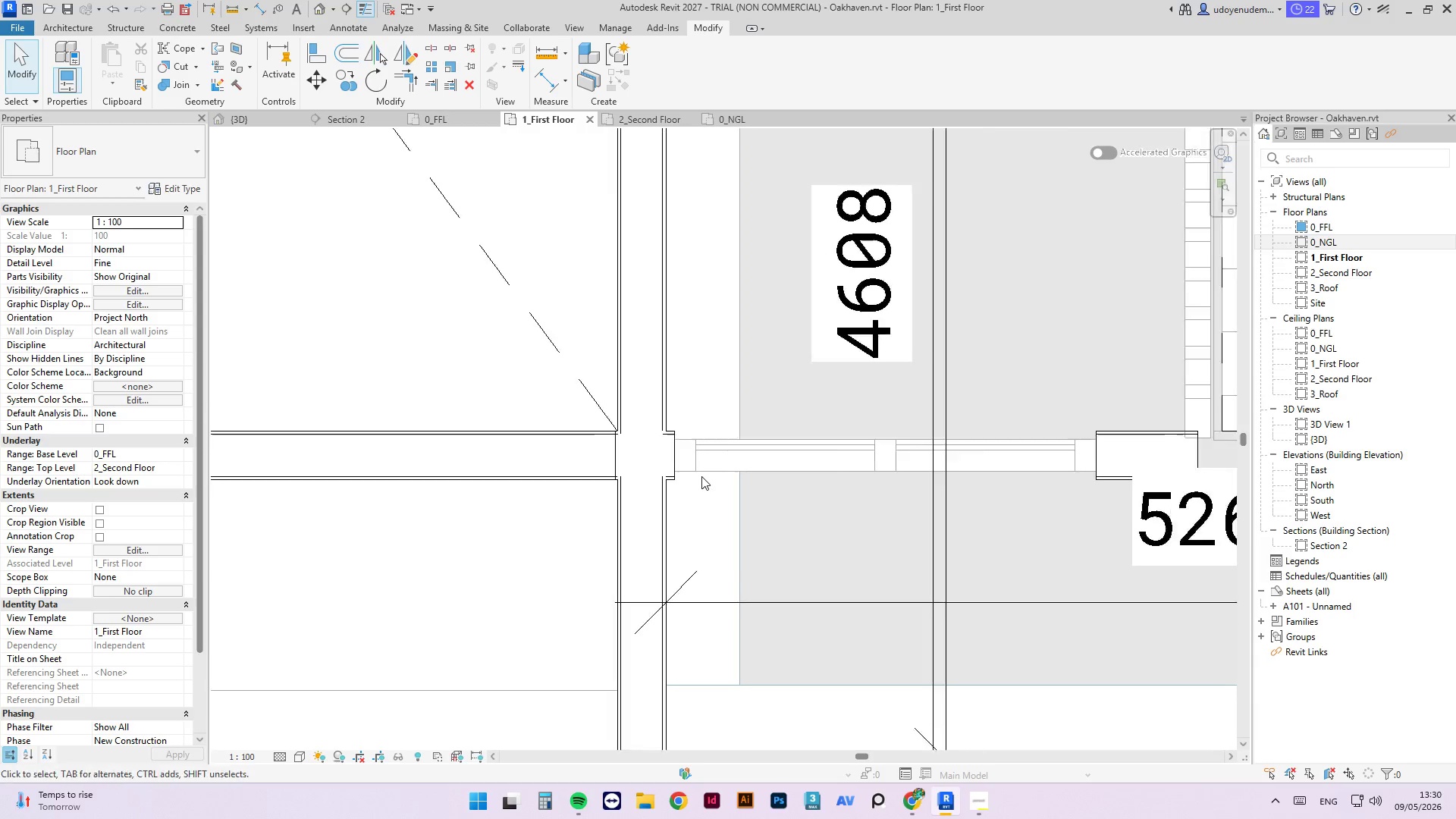 
scroll: coordinate [701, 476], scroll_direction: down, amount: 4.0
 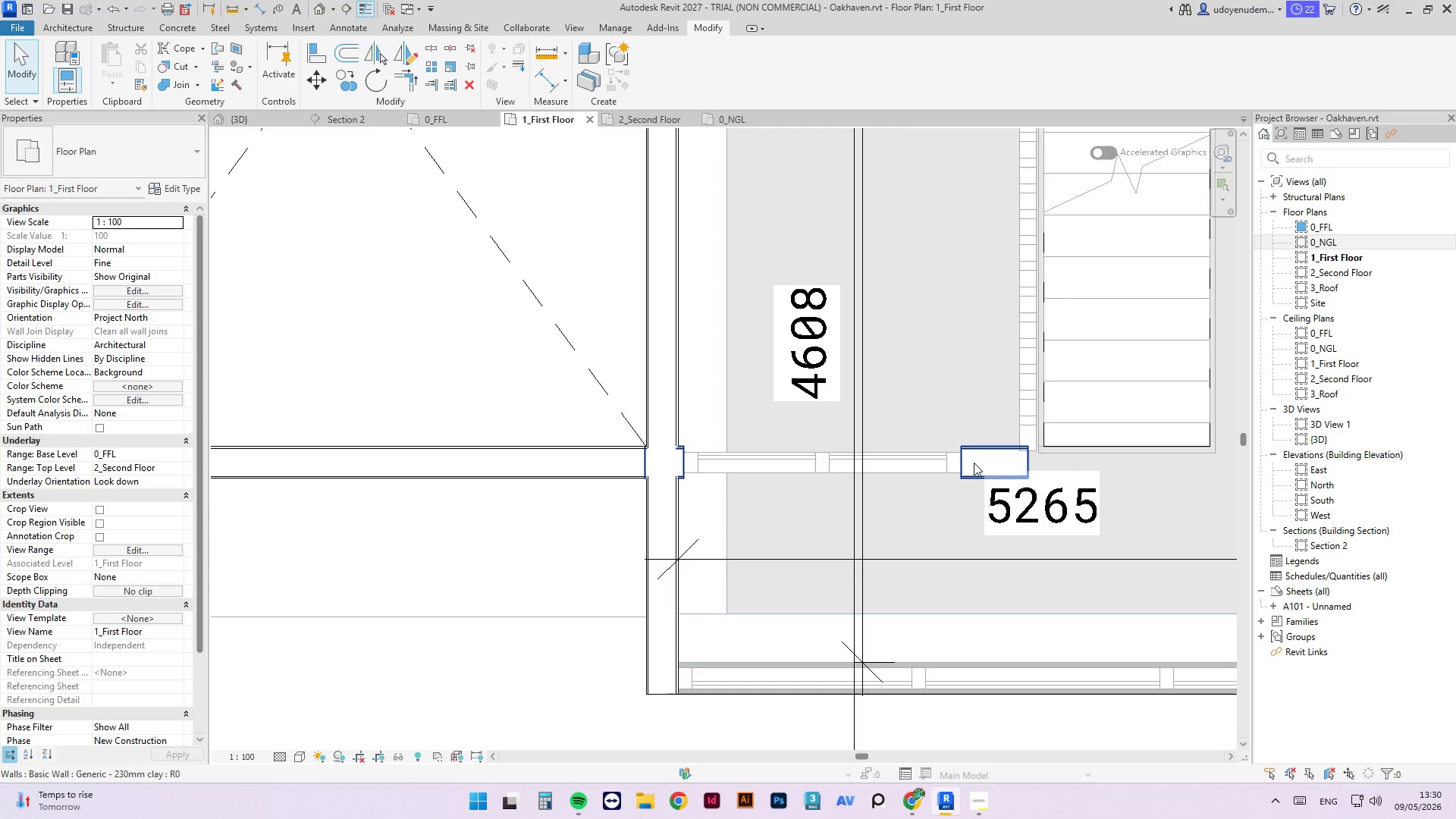 
wait(31.32)
 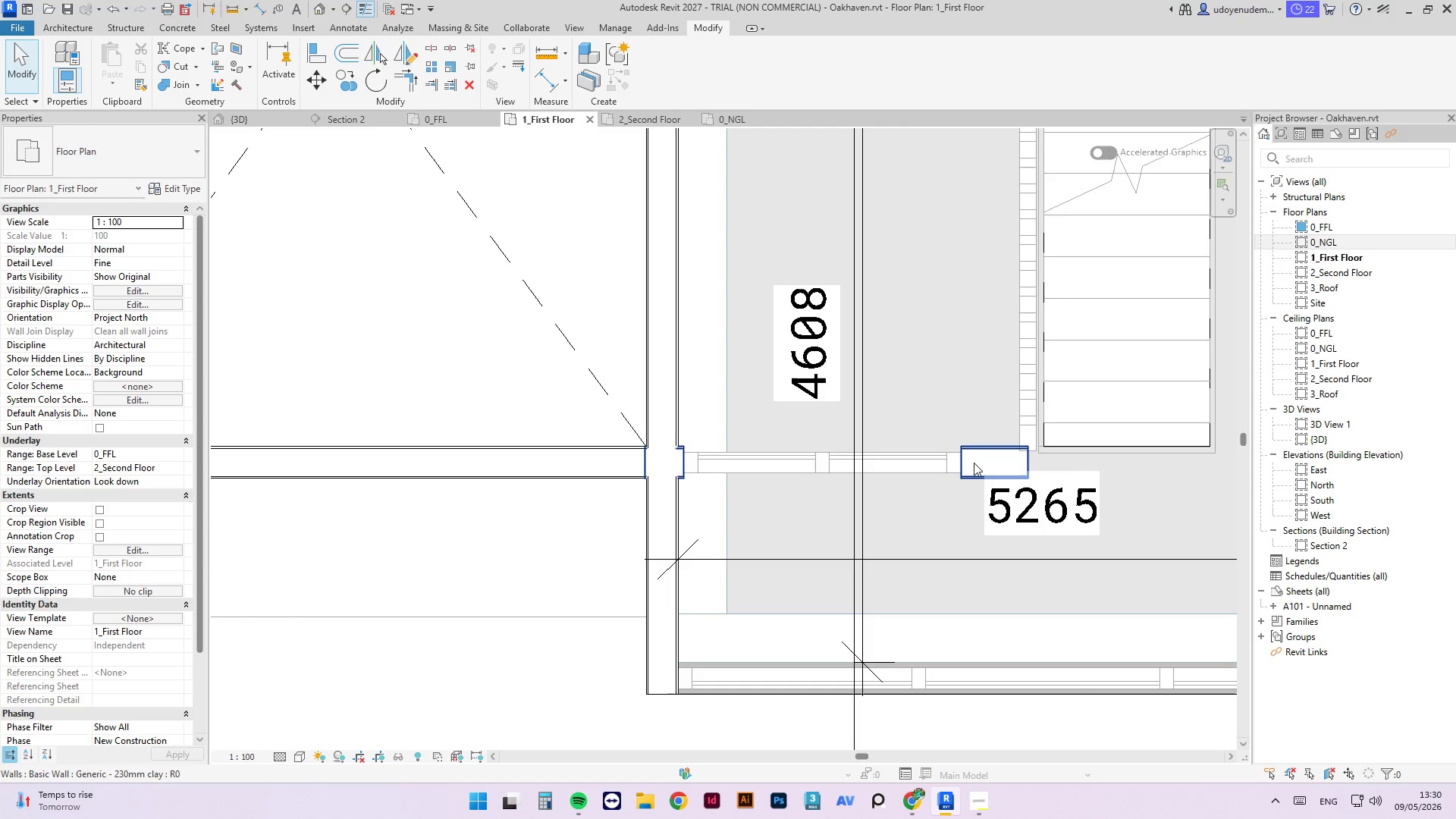 
mouse_move([962, 475])
 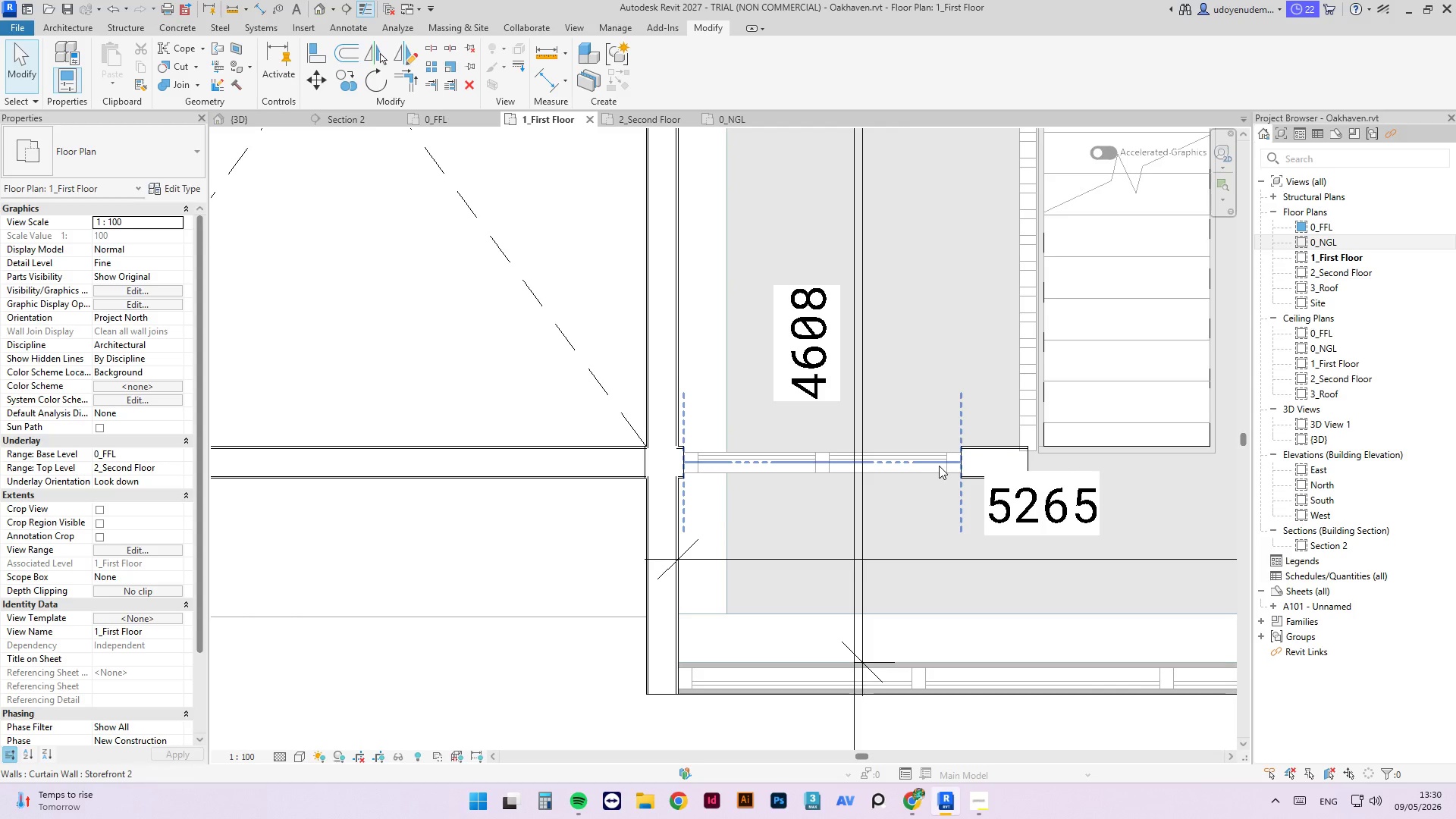 
left_click([939, 466])
 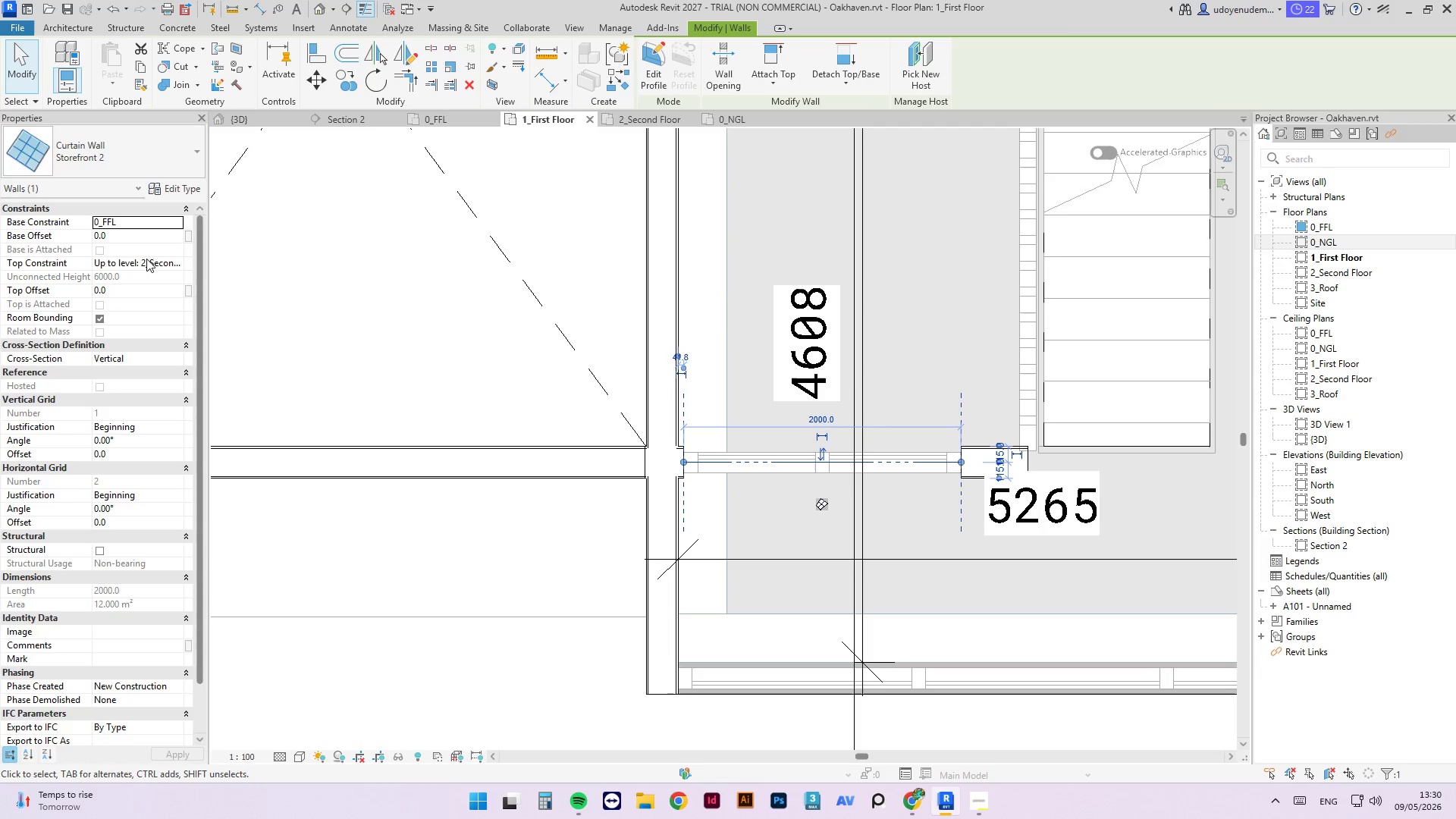 
left_click([178, 262])
 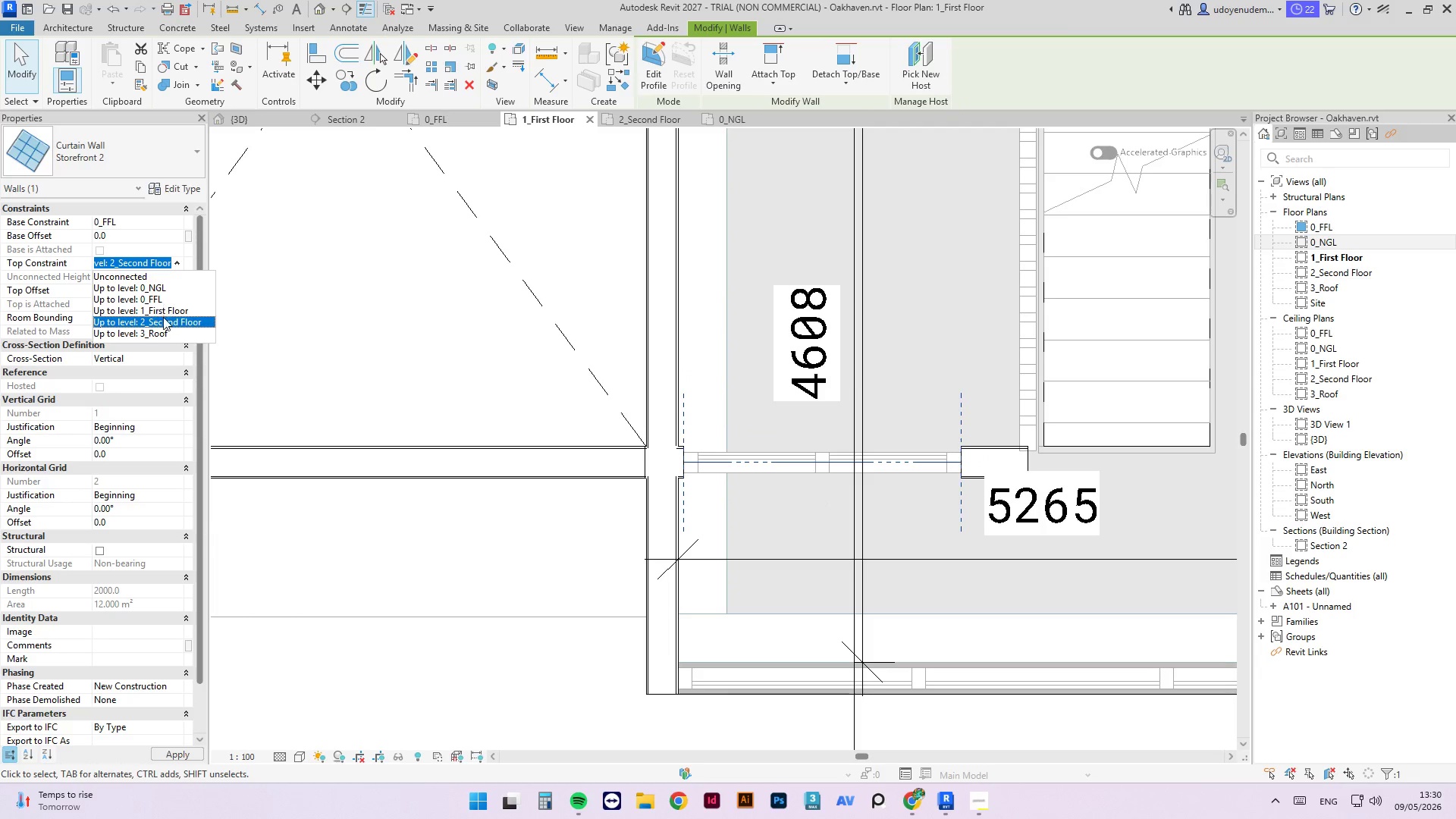 
left_click([164, 307])
 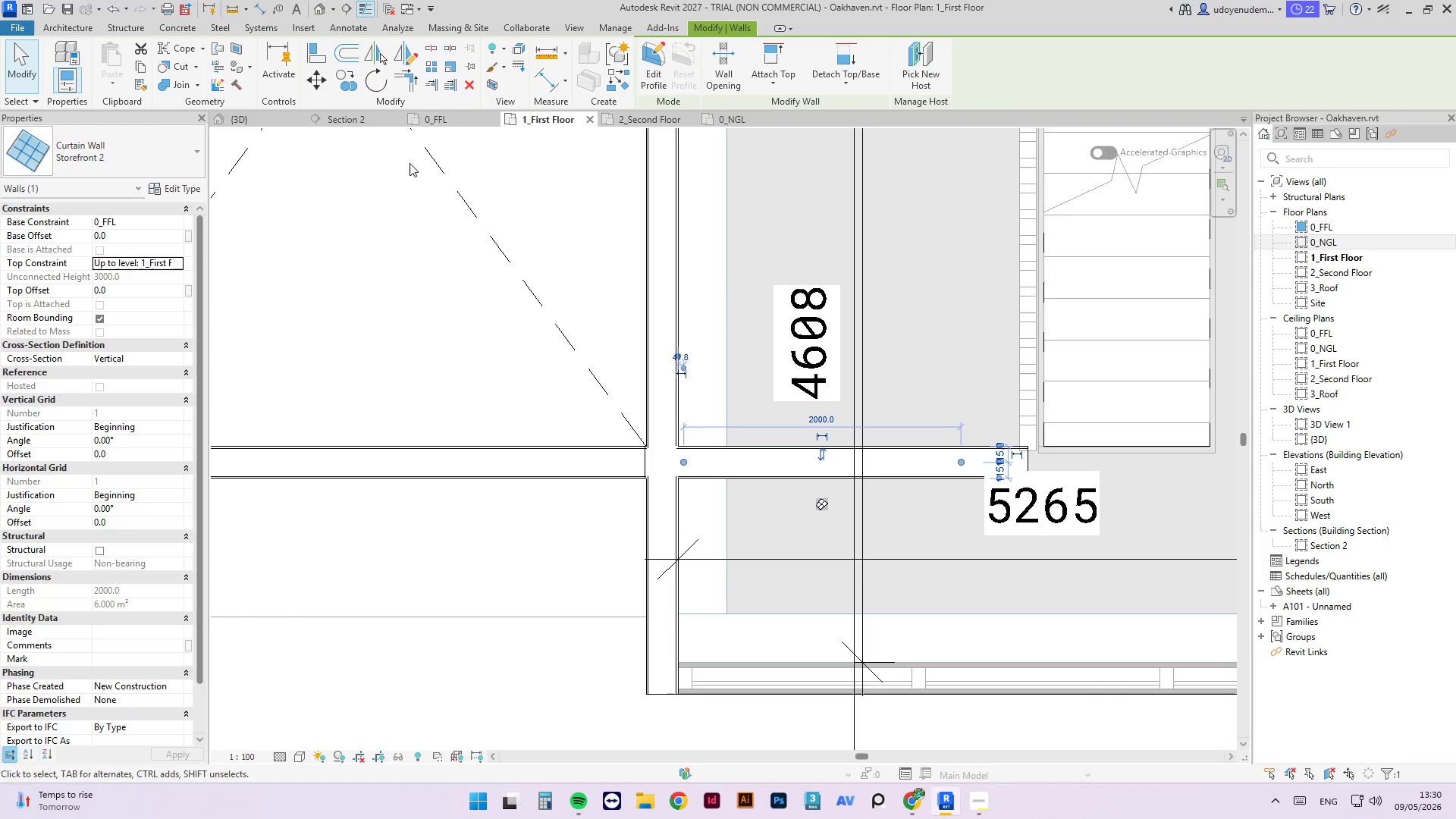 
left_click([220, 118])
 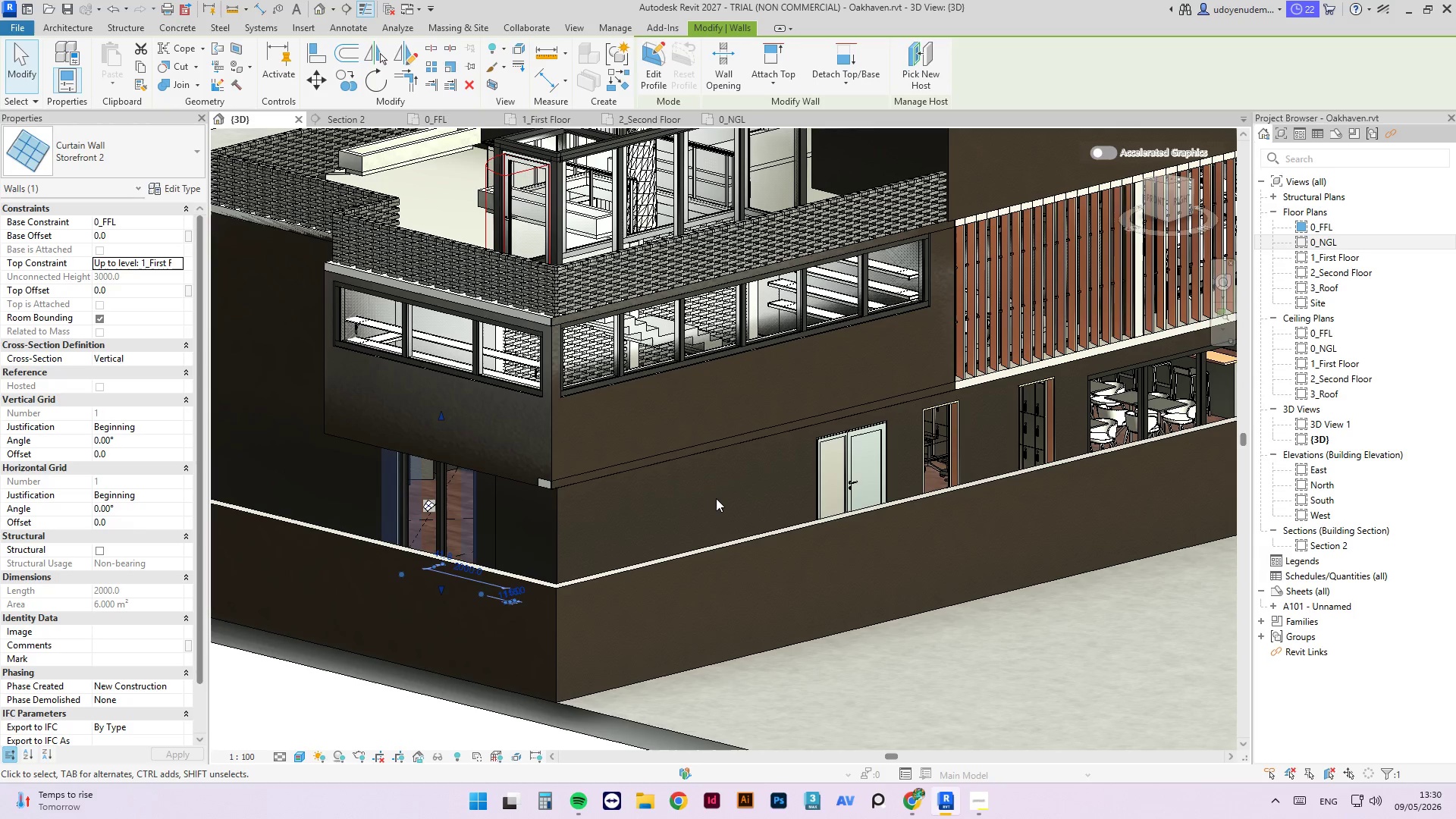 
scroll: coordinate [712, 492], scroll_direction: down, amount: 3.0
 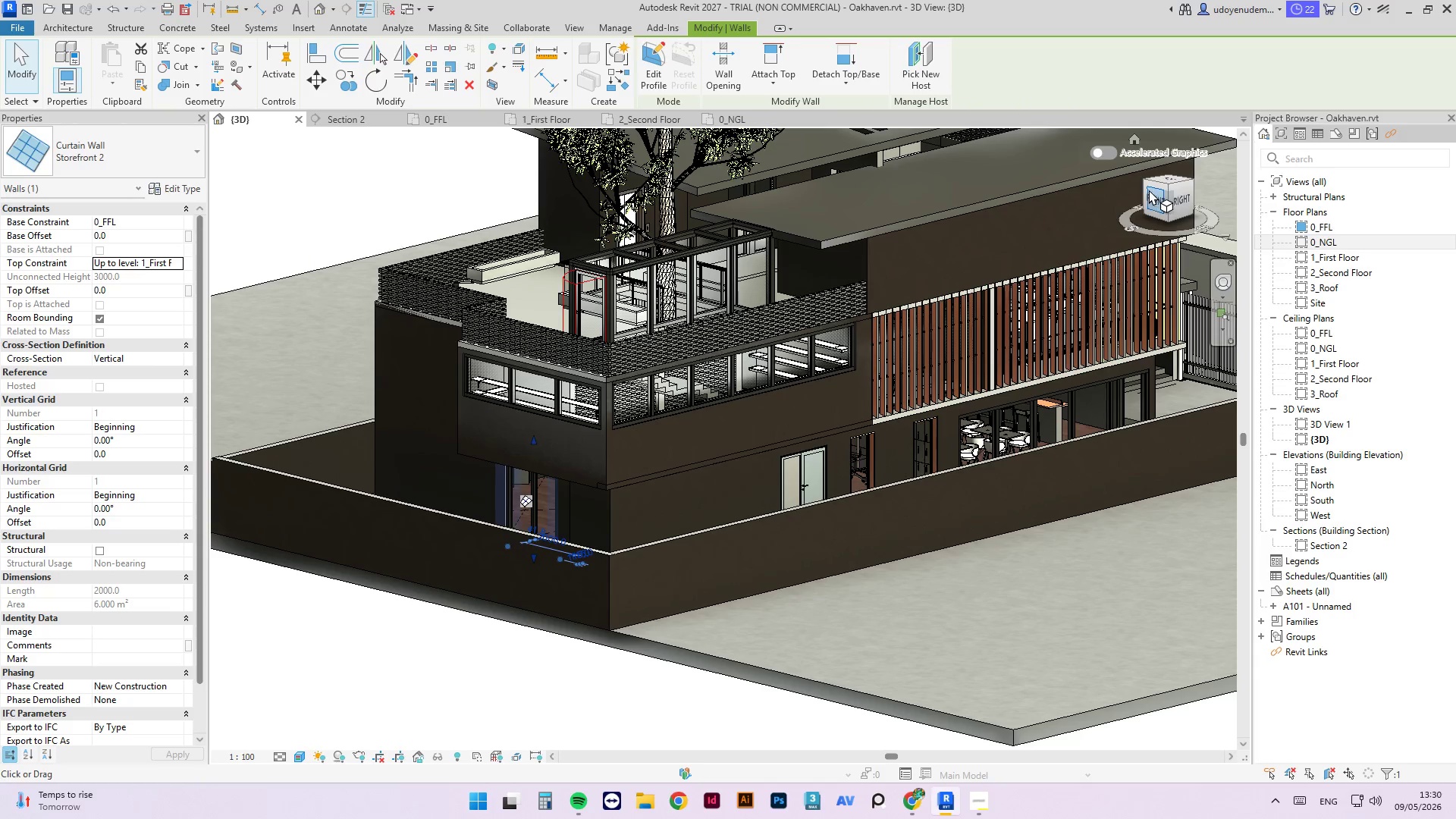 
left_click_drag(start_coordinate=[1144, 185], to_coordinate=[1119, 297])
 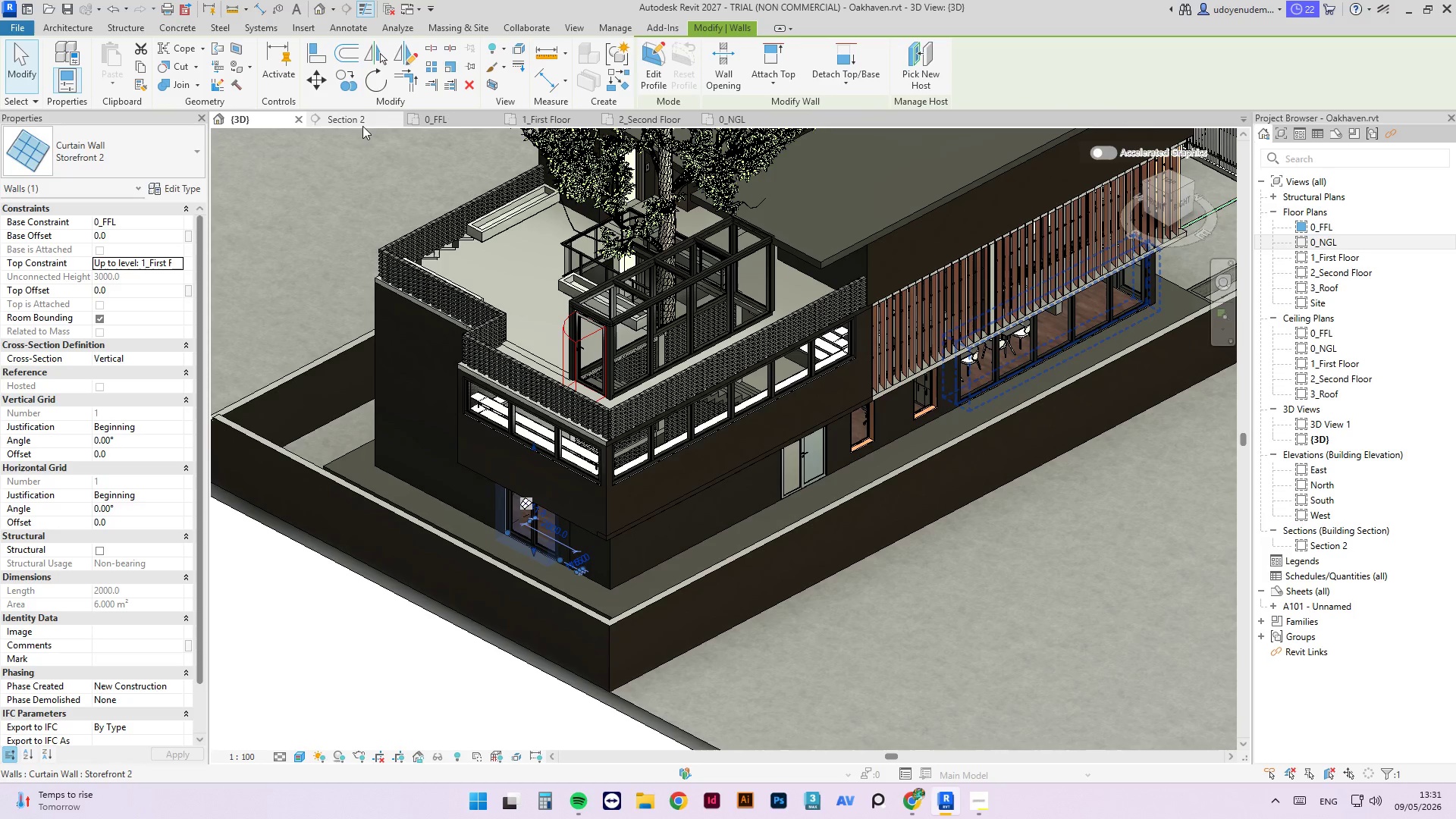 
left_click([362, 126])
 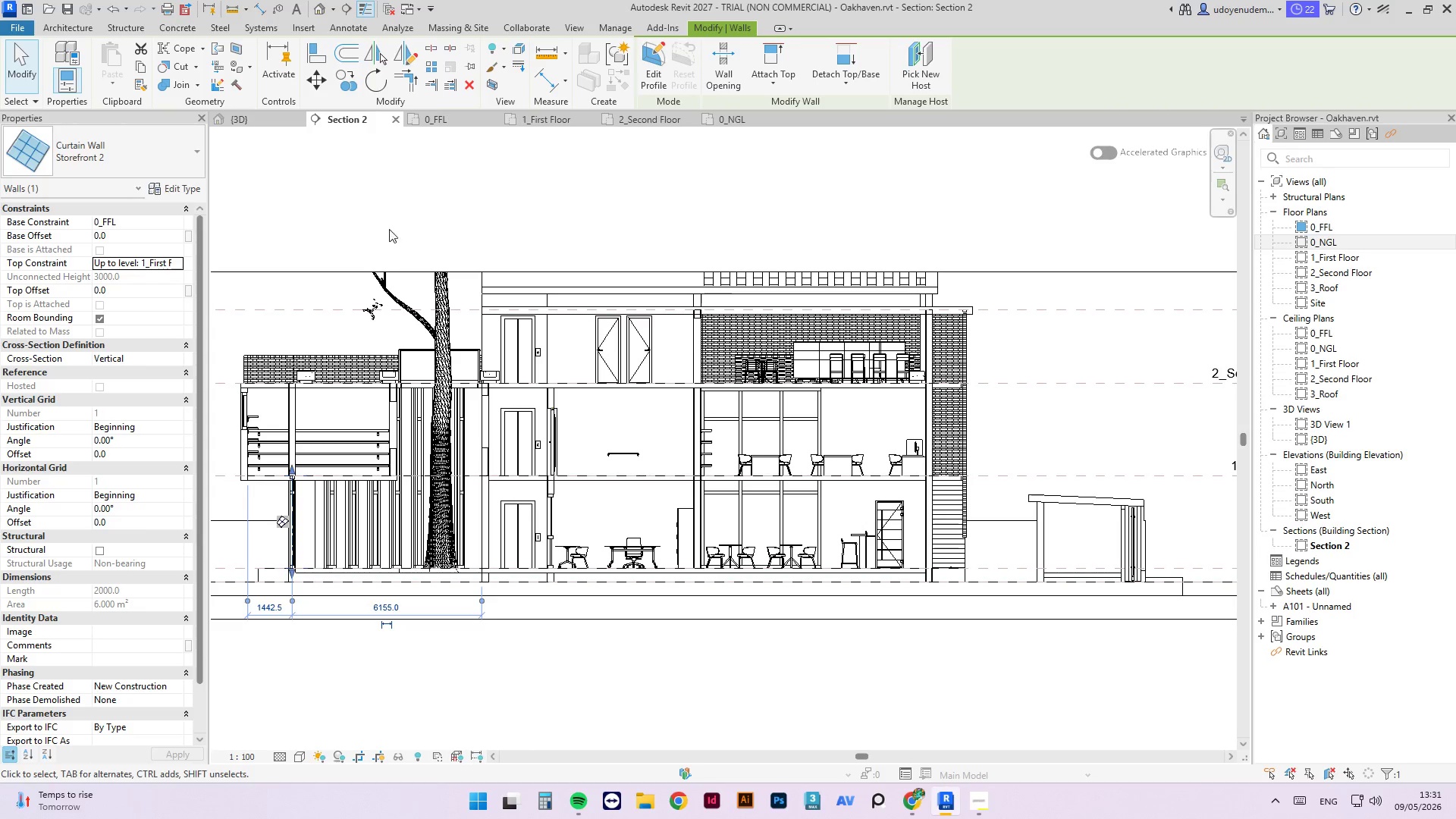 
left_click([357, 644])
 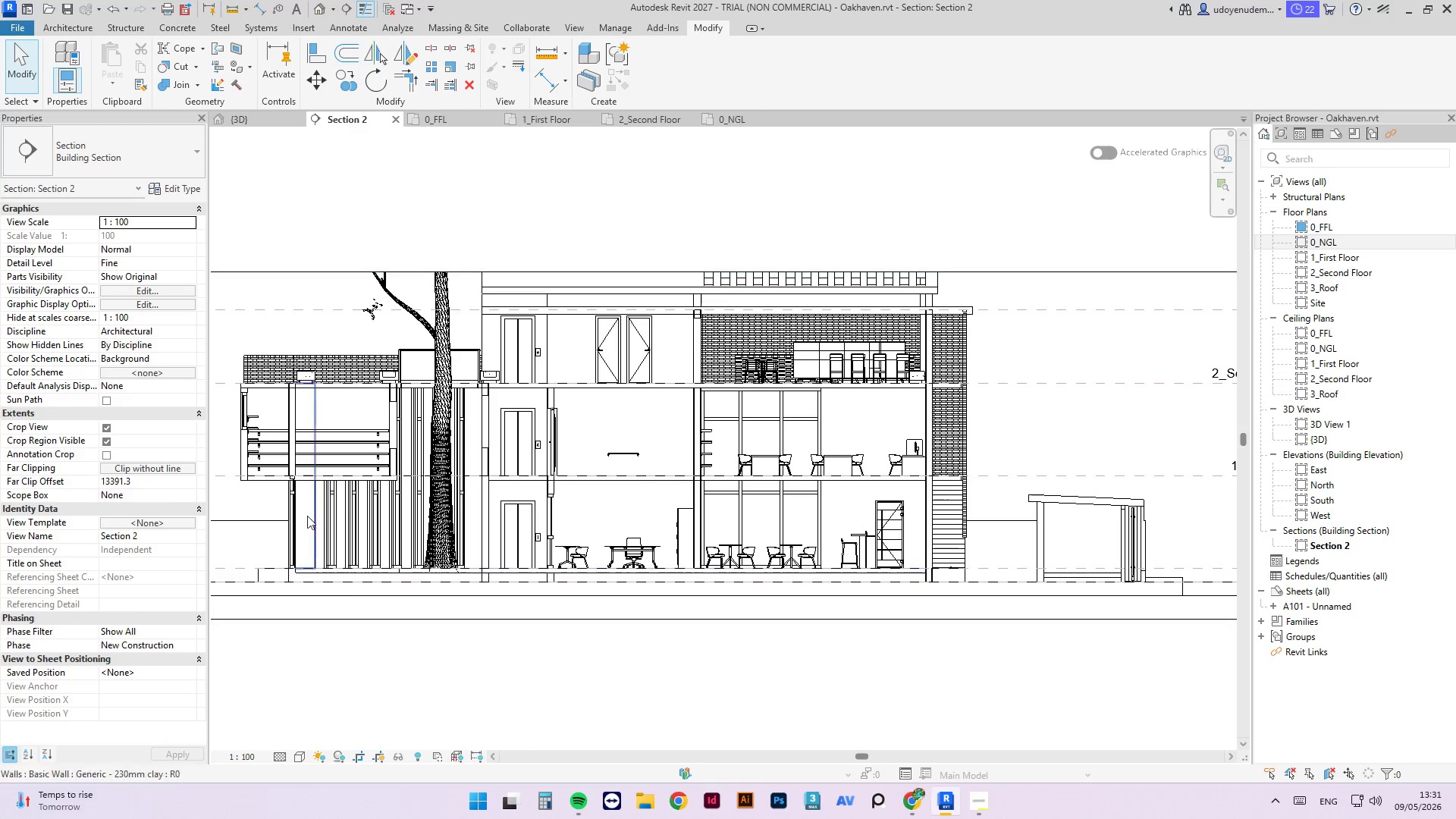 
scroll: coordinate [289, 510], scroll_direction: up, amount: 7.0
 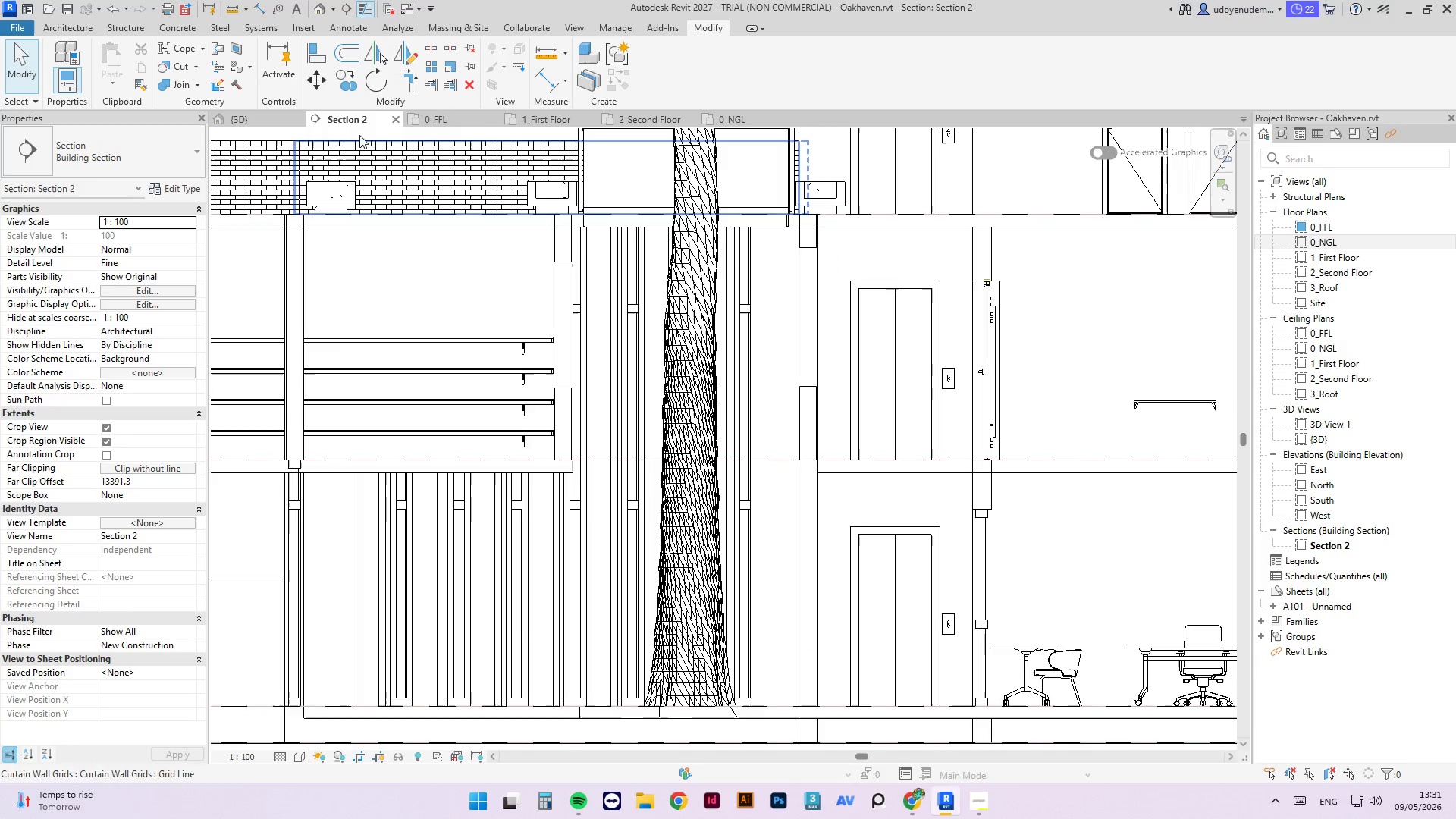 
left_click([436, 115])
 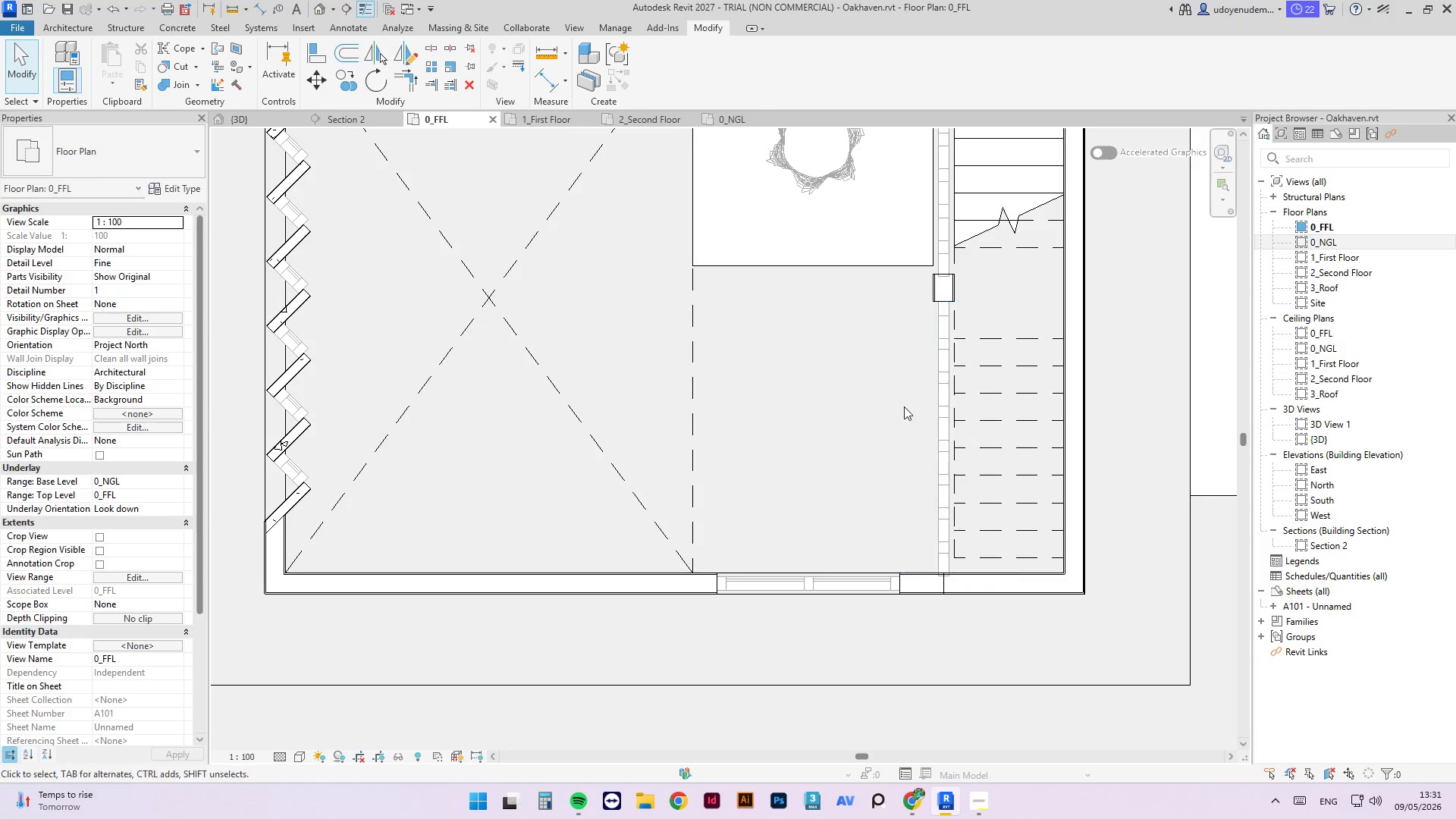 
scroll: coordinate [670, 544], scroll_direction: down, amount: 8.0
 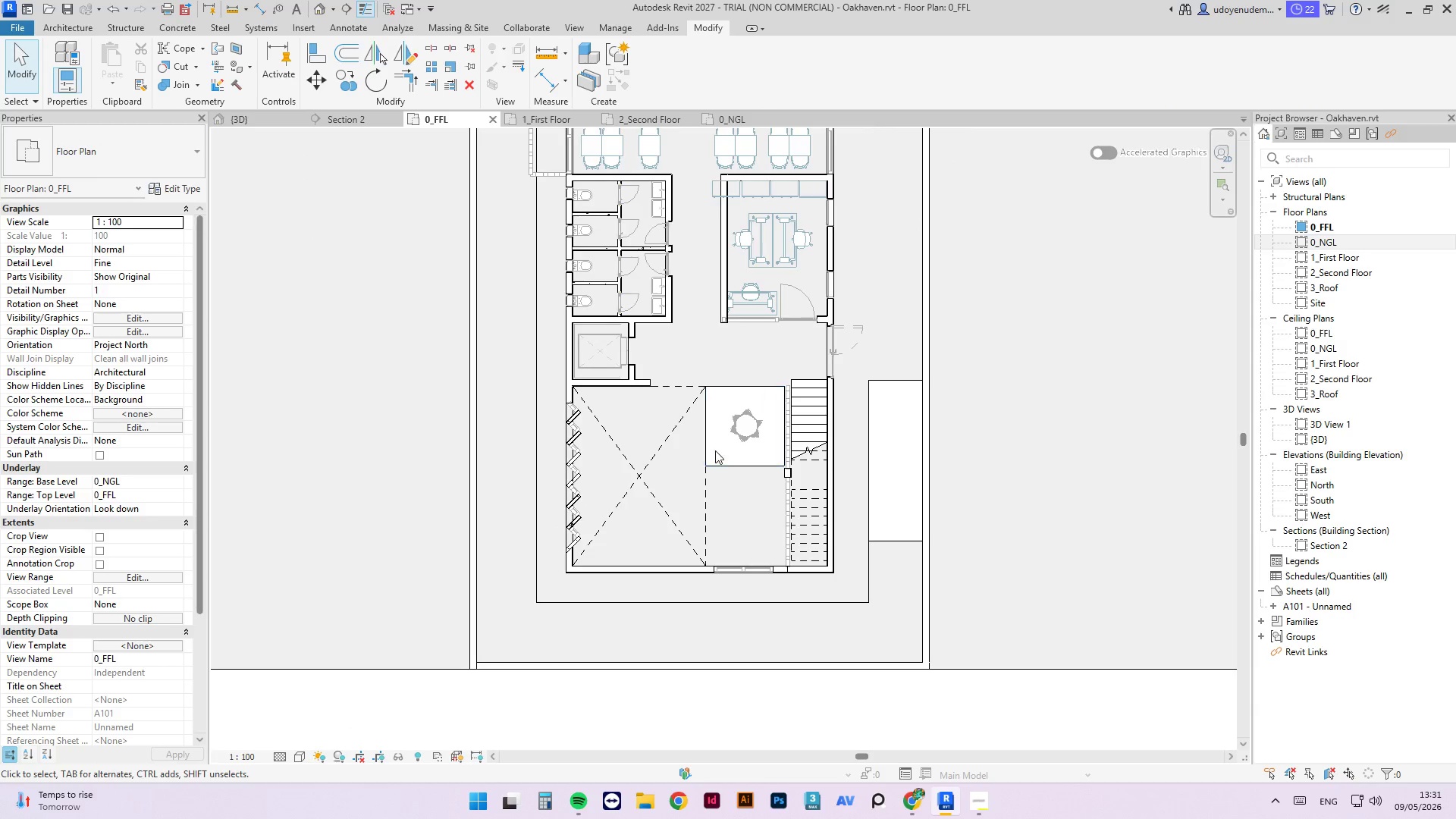 
scroll: coordinate [736, 586], scroll_direction: up, amount: 4.0
 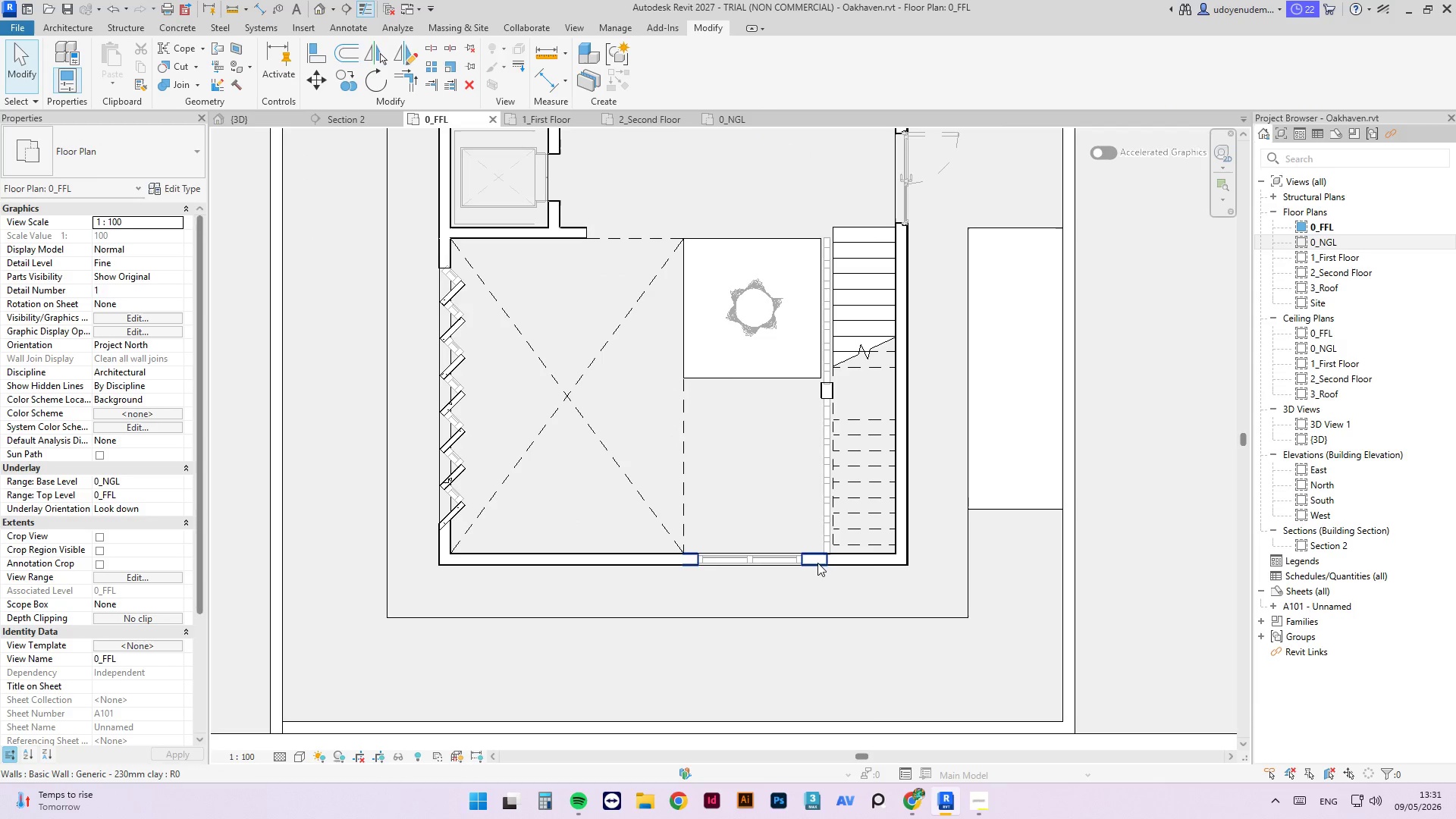 
left_click([814, 563])
 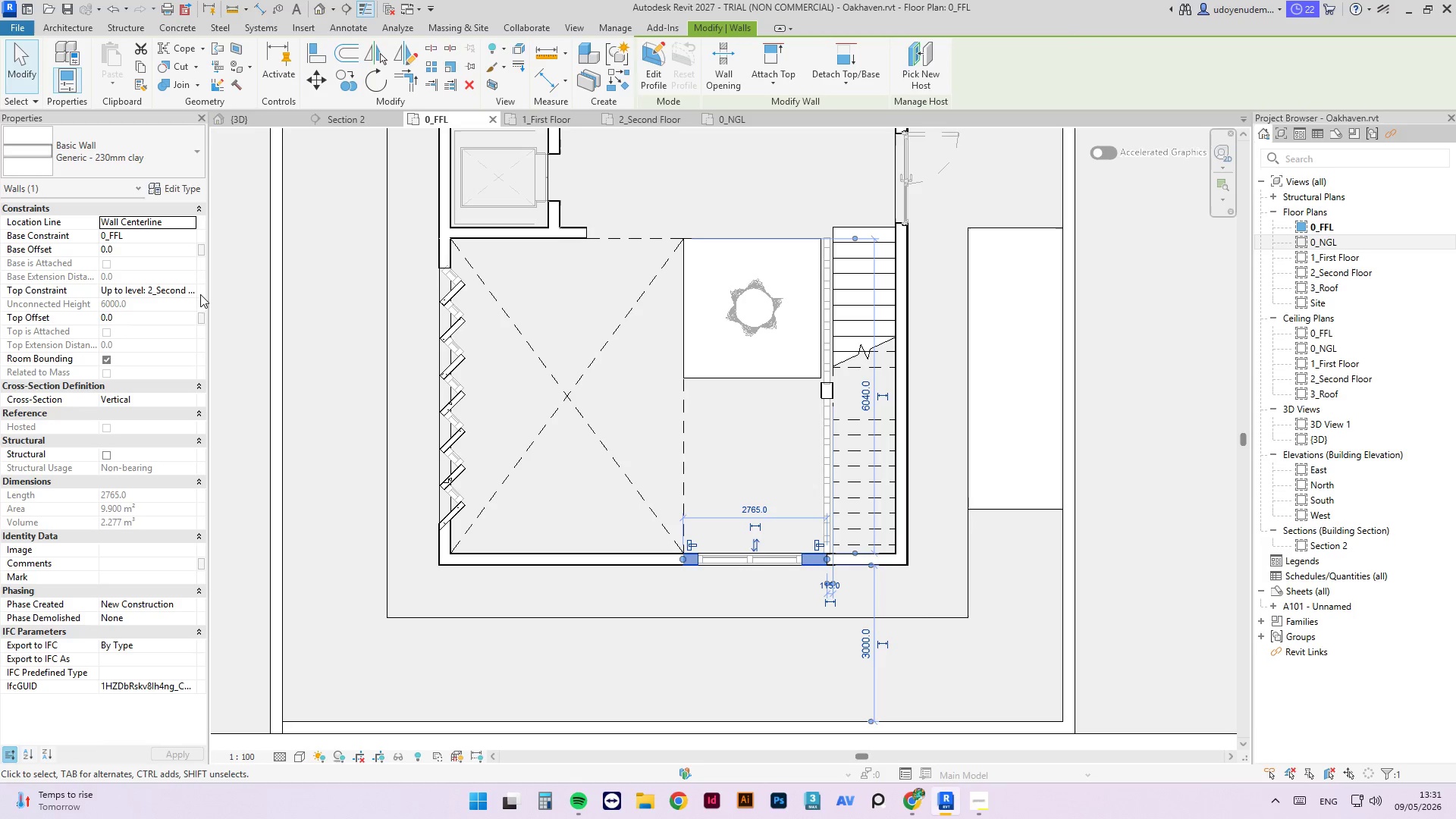 
left_click([192, 291])
 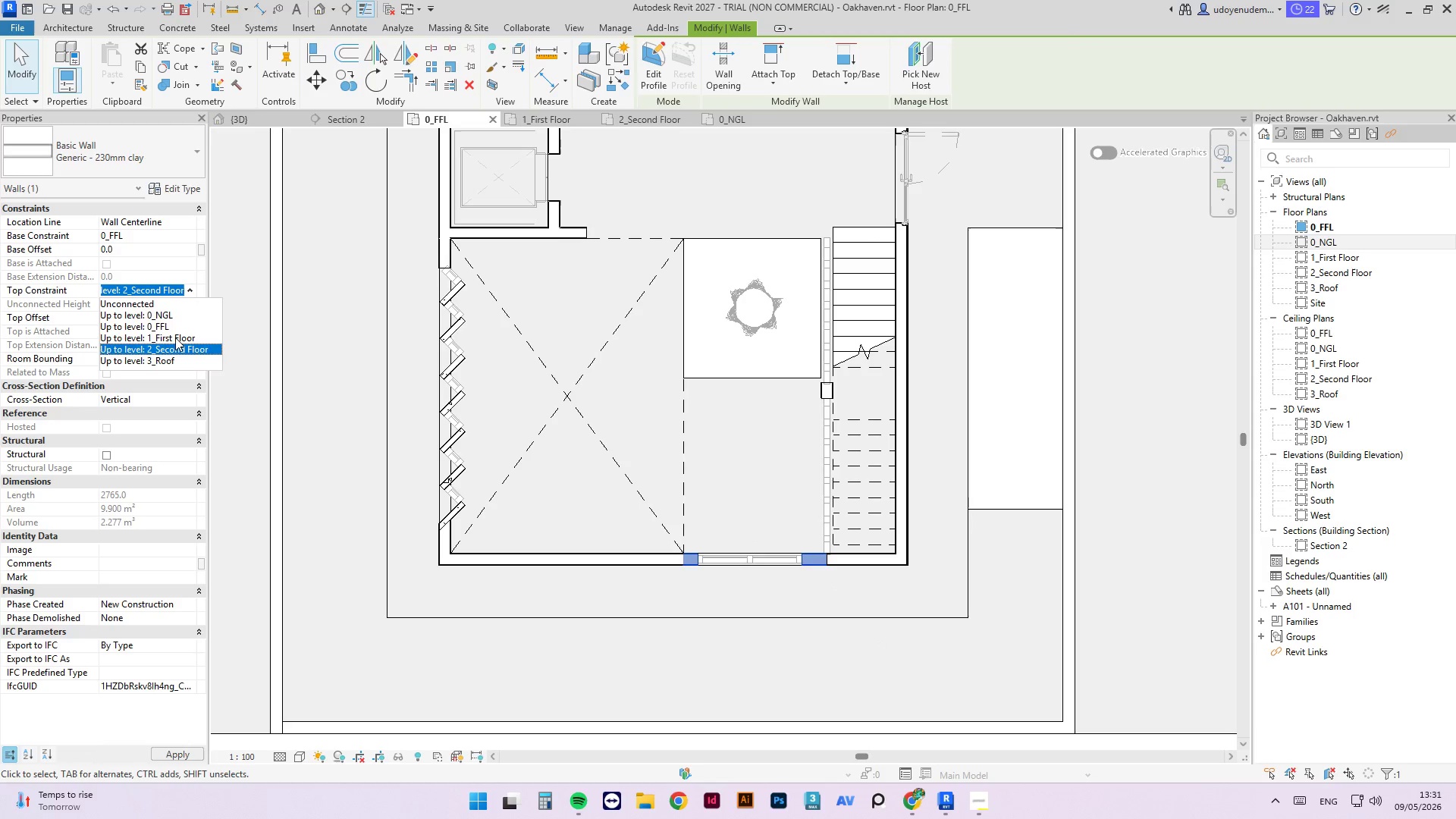 
left_click([175, 337])
 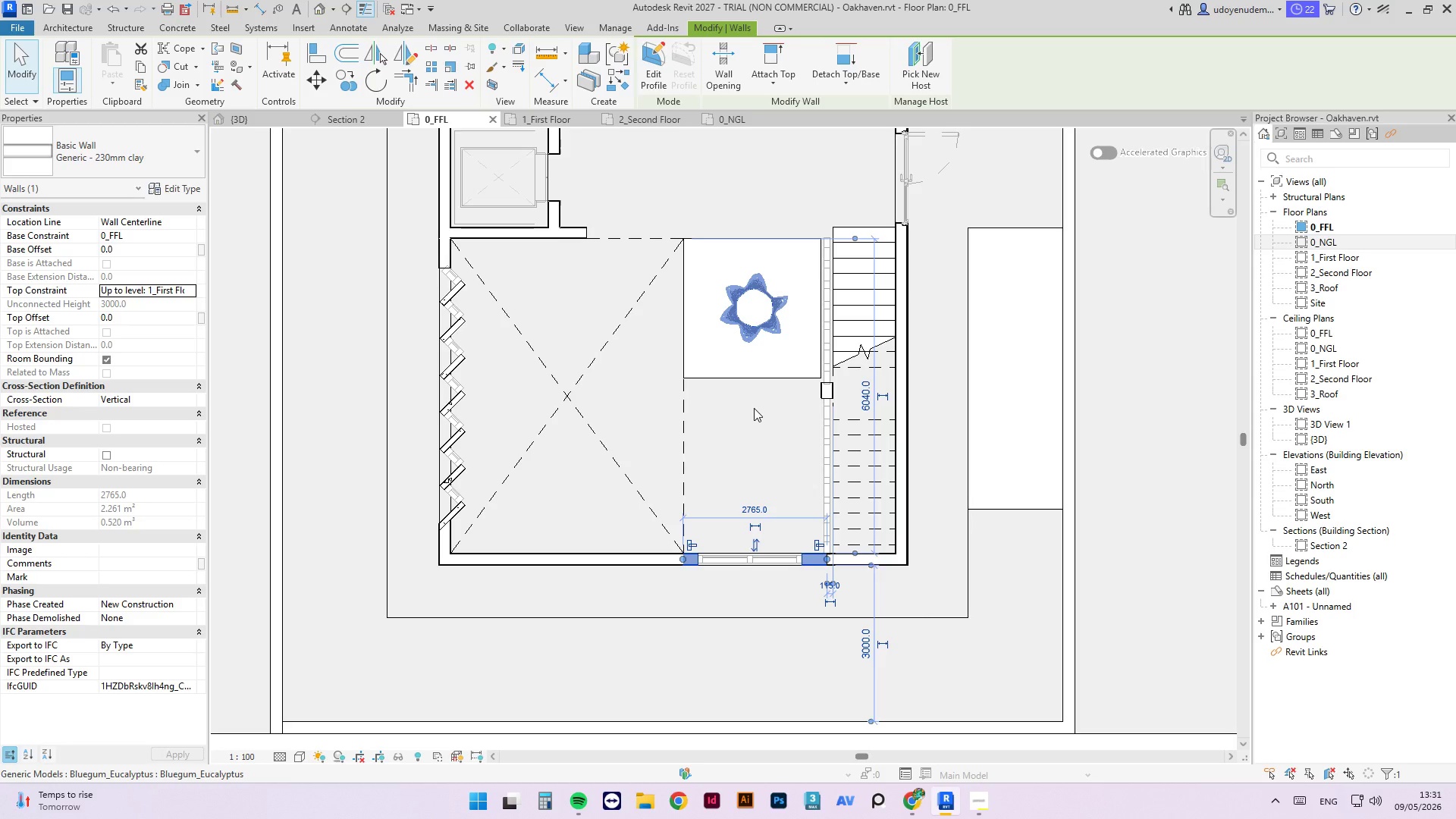 
wait(24.17)
 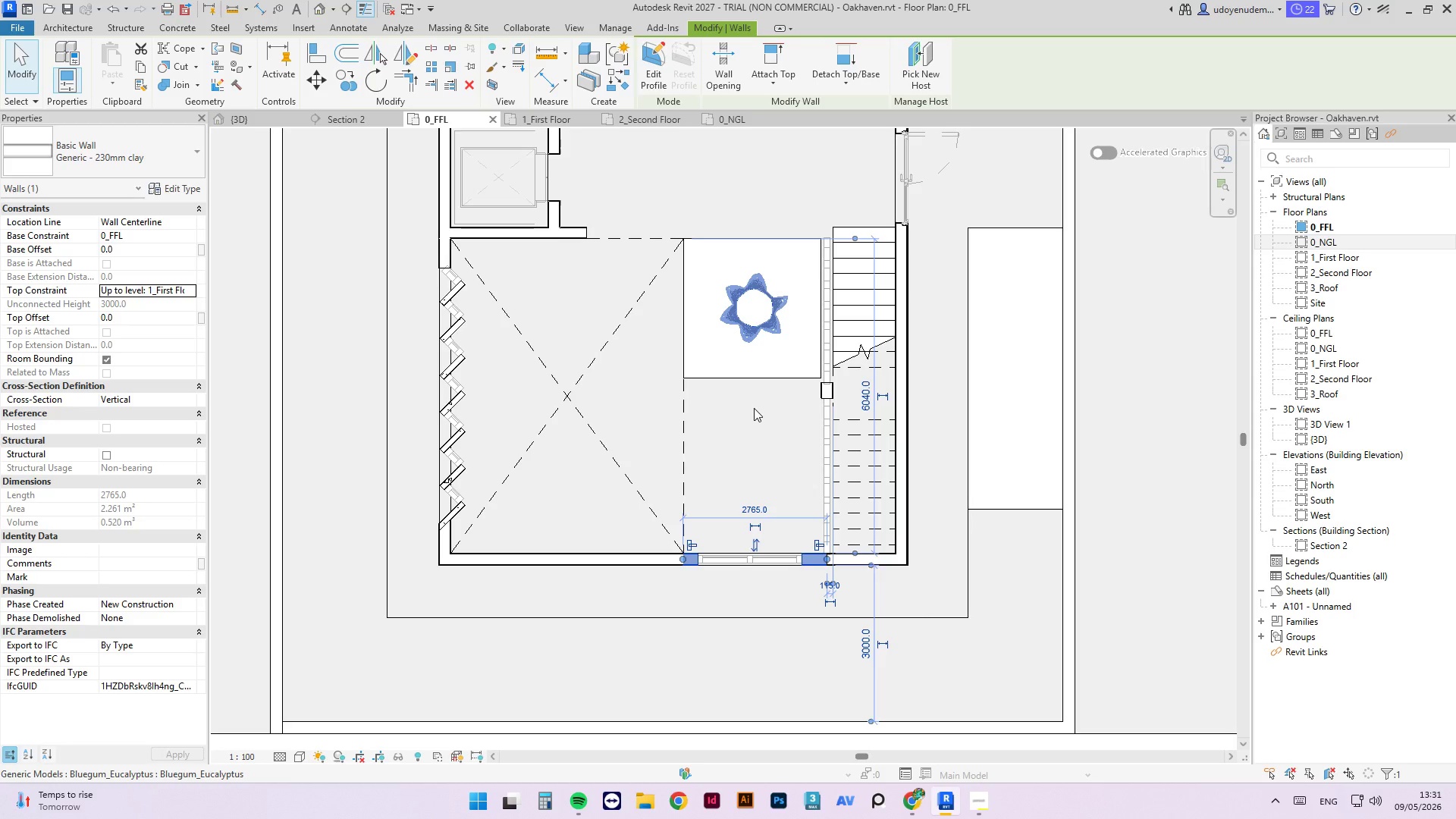 
left_click([253, 124])
 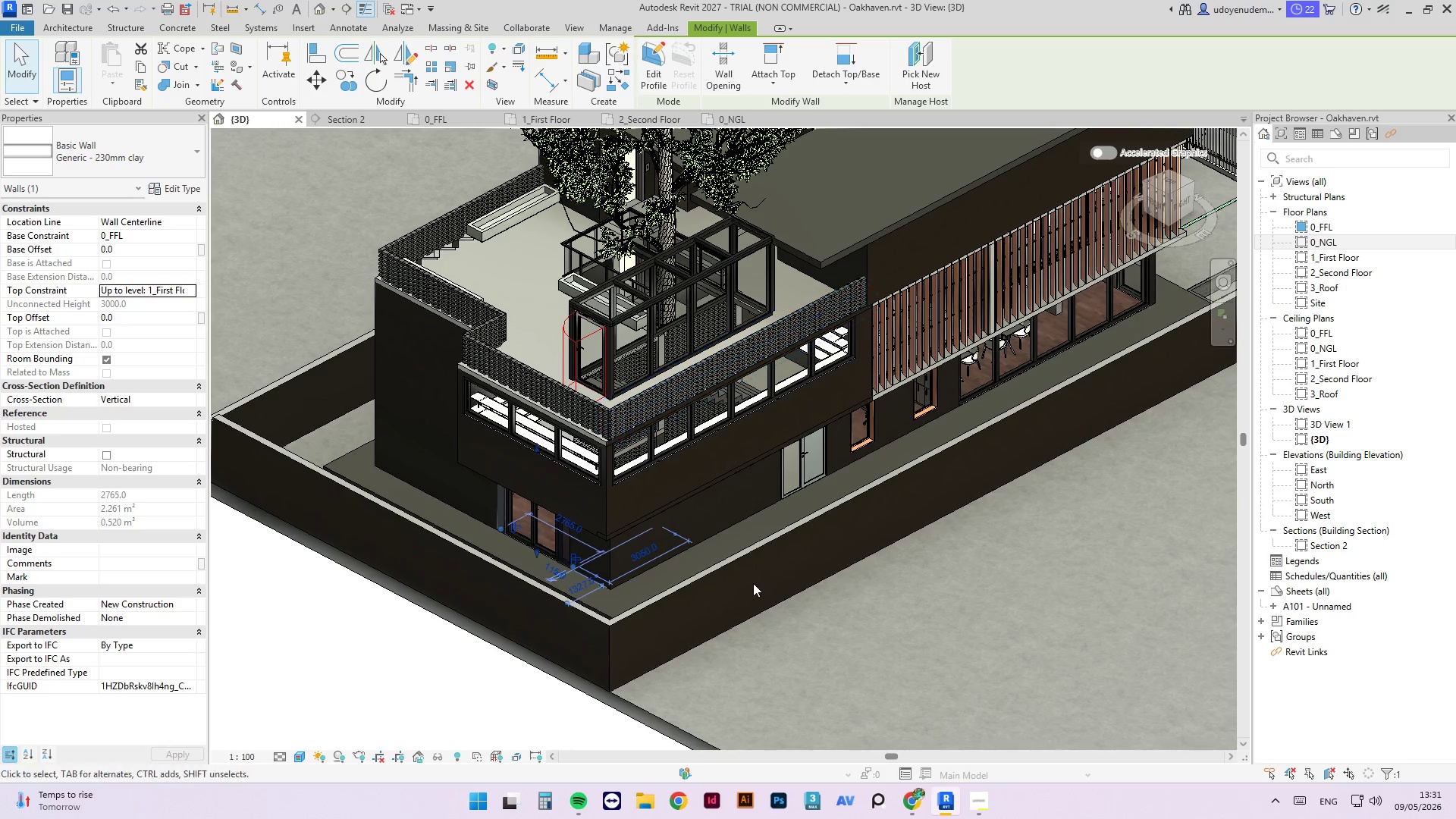 
scroll: coordinate [733, 599], scroll_direction: down, amount: 2.0
 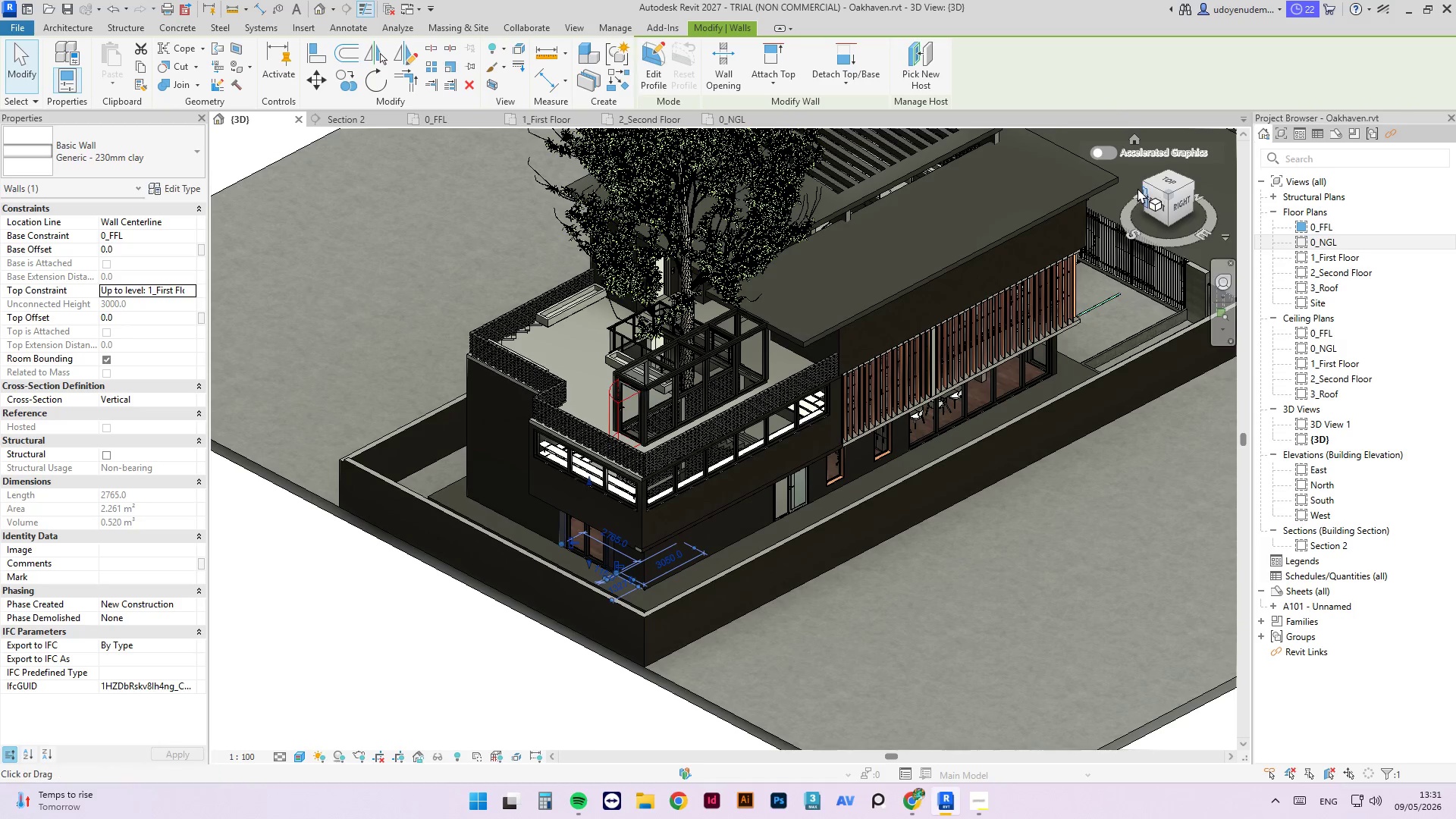 
left_click_drag(start_coordinate=[1143, 186], to_coordinate=[1035, 254])
 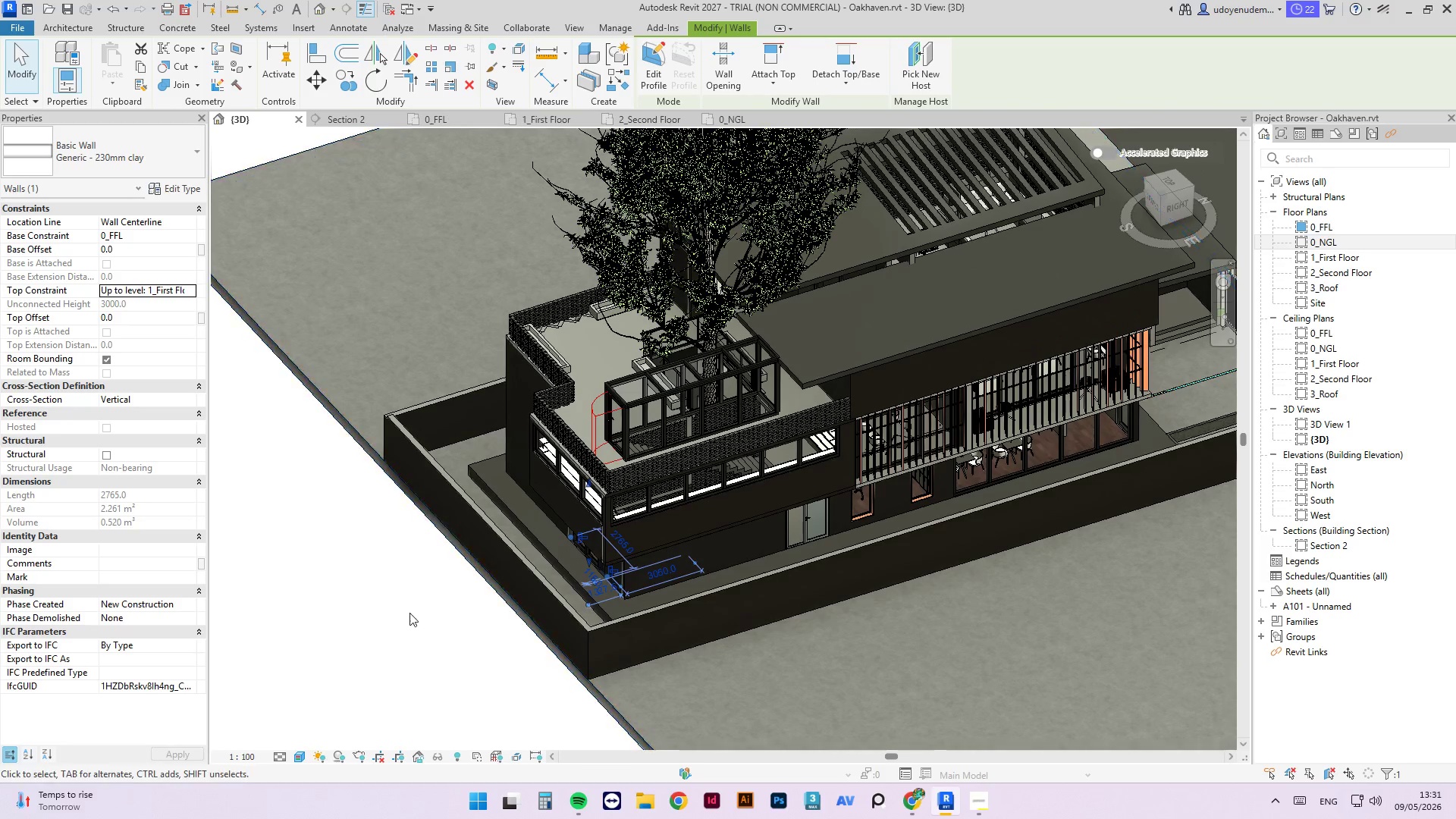 
left_click([427, 654])
 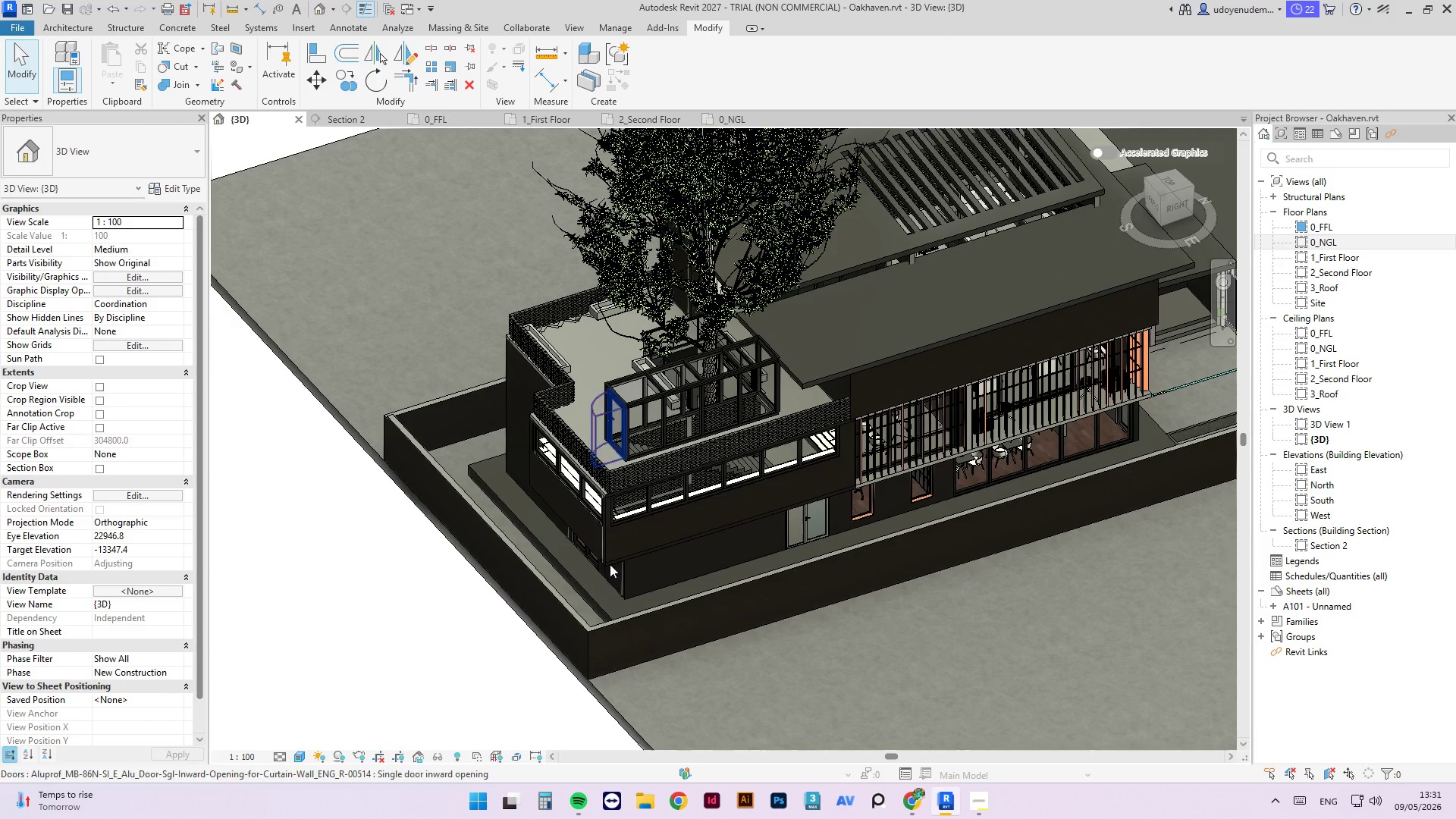 
scroll: coordinate [549, 570], scroll_direction: up, amount: 5.0
 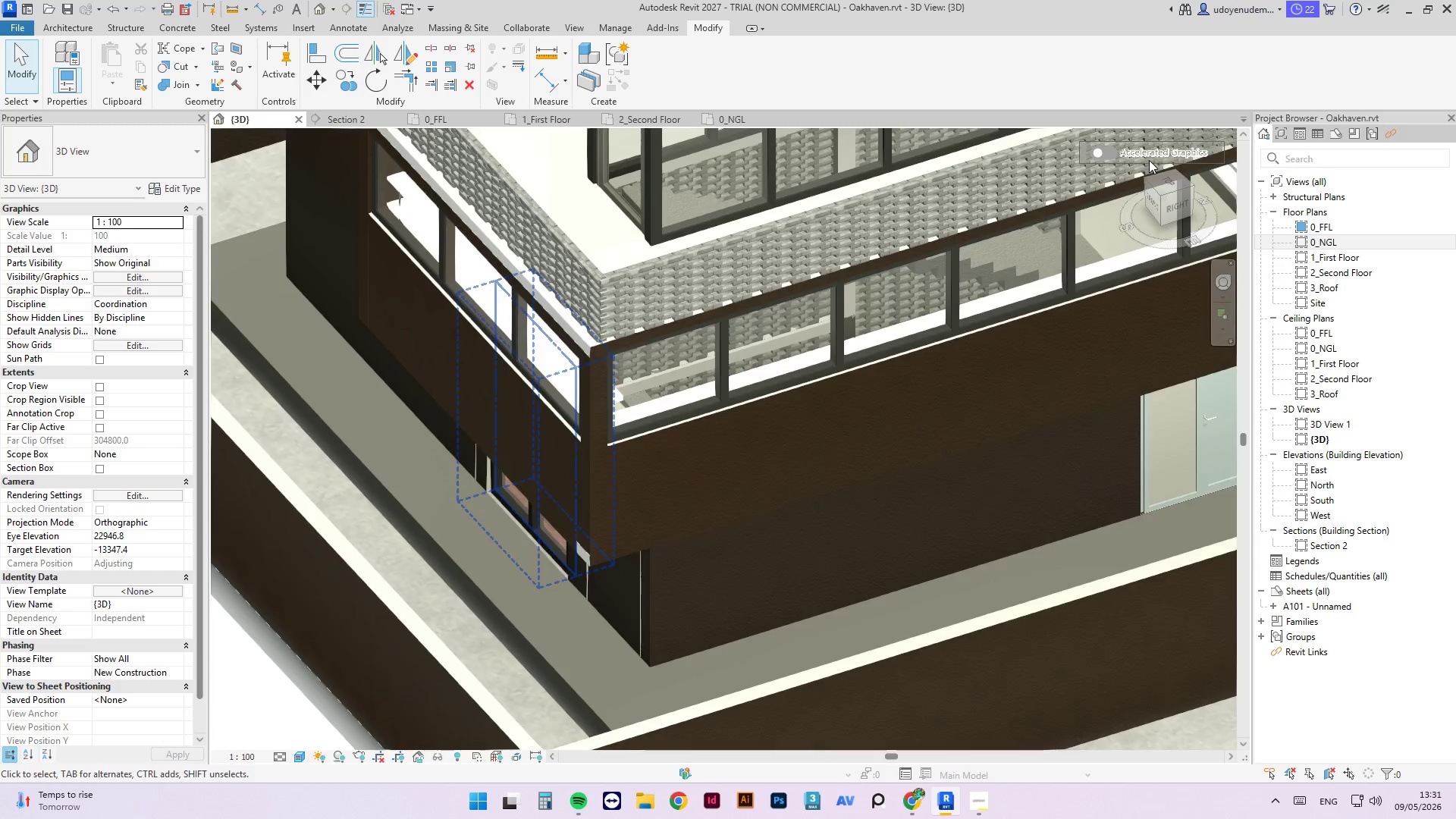 
left_click_drag(start_coordinate=[1160, 199], to_coordinate=[259, 243])
 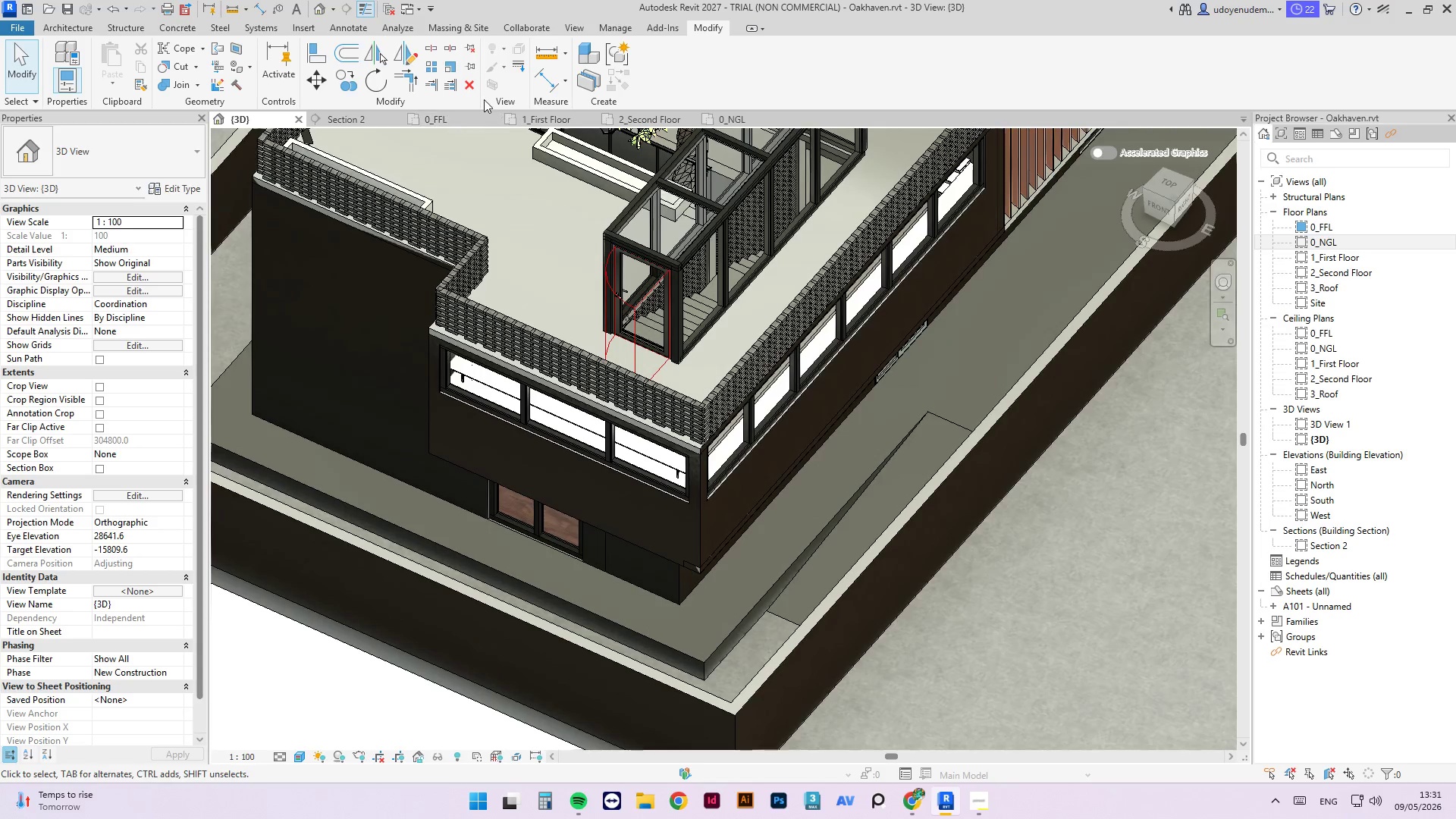 
left_click([548, 120])
 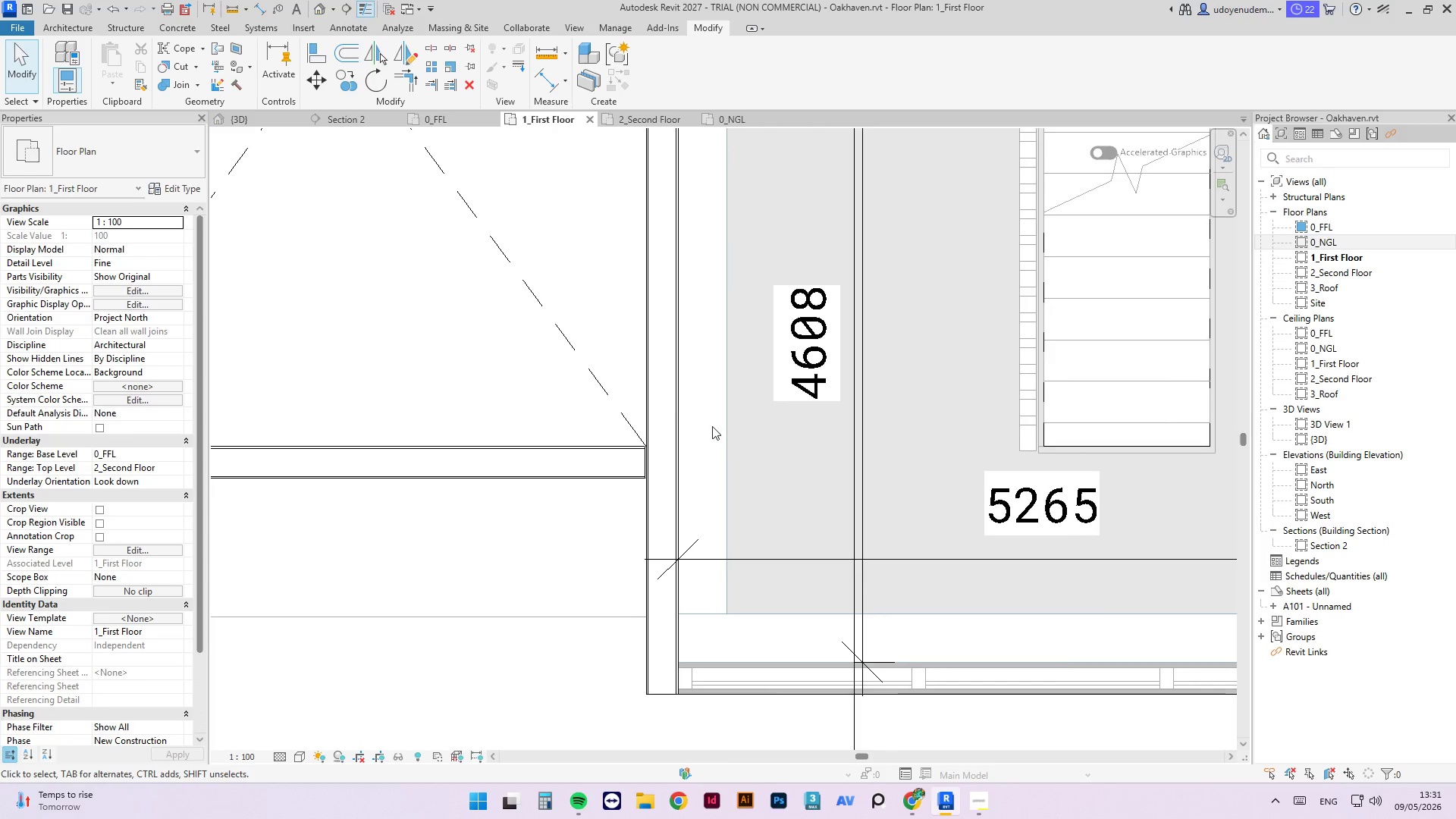 
scroll: coordinate [563, 525], scroll_direction: down, amount: 7.0
 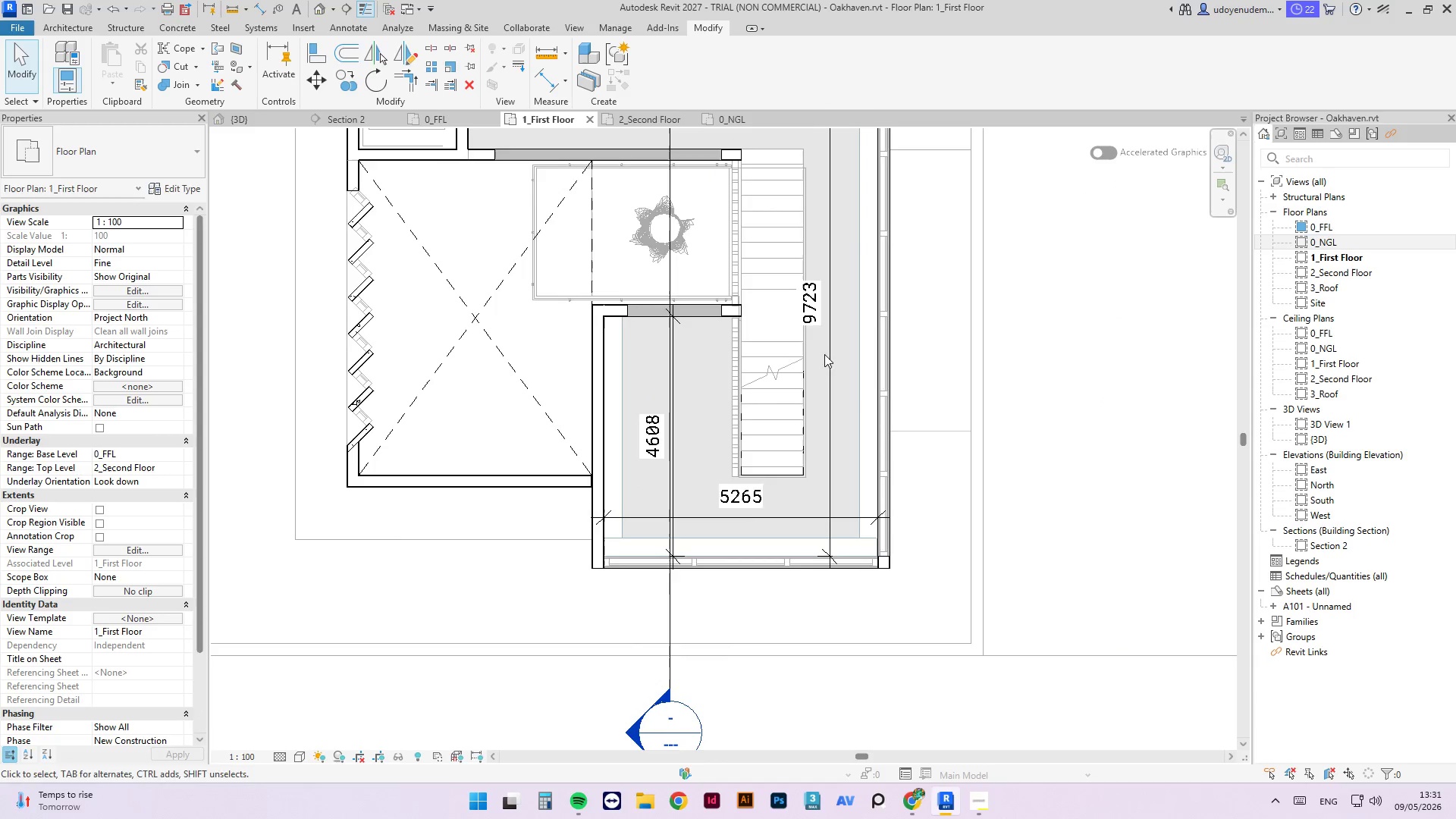 
scroll: coordinate [807, 303], scroll_direction: up, amount: 4.0
 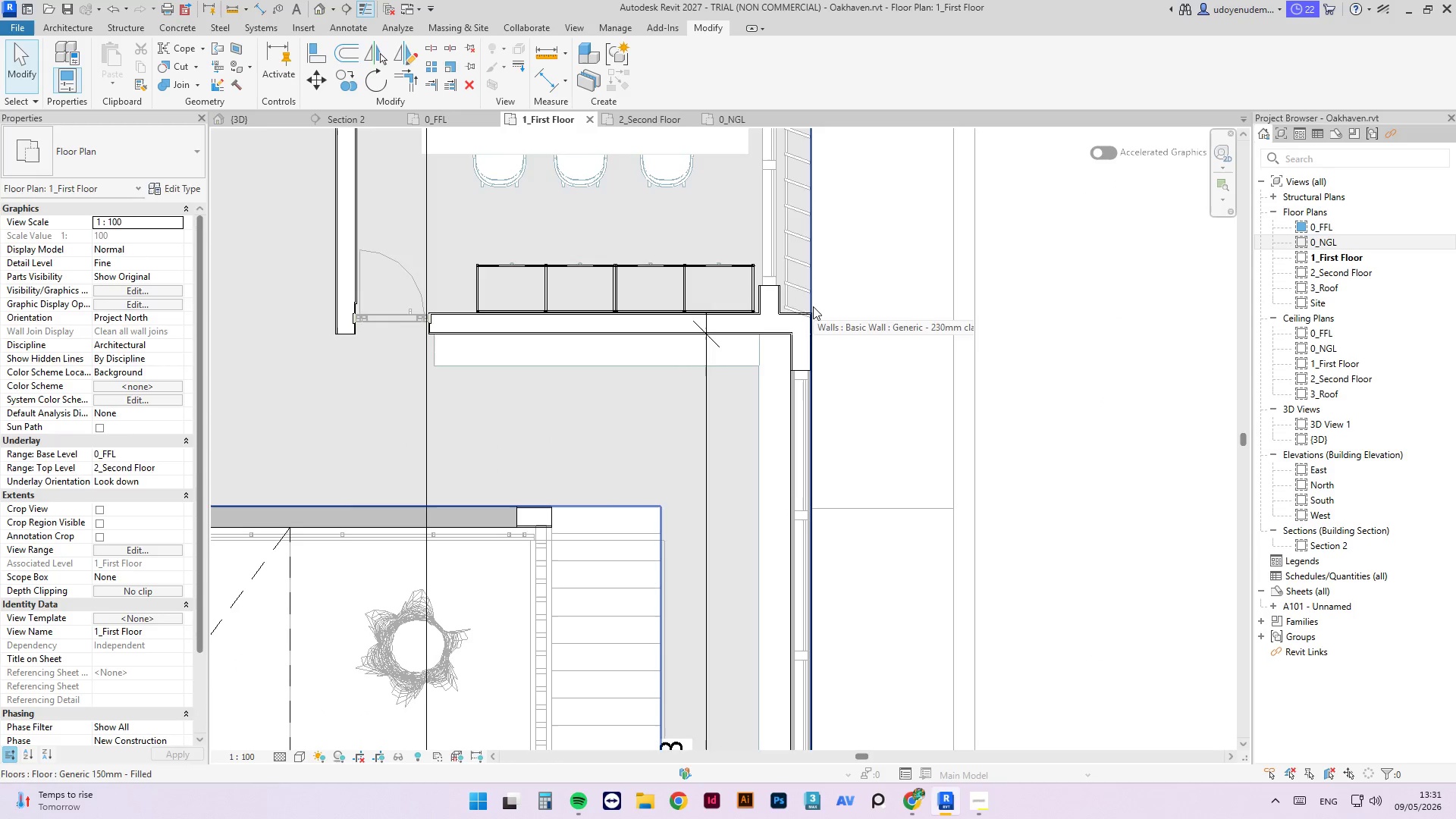 
left_click([813, 306])
 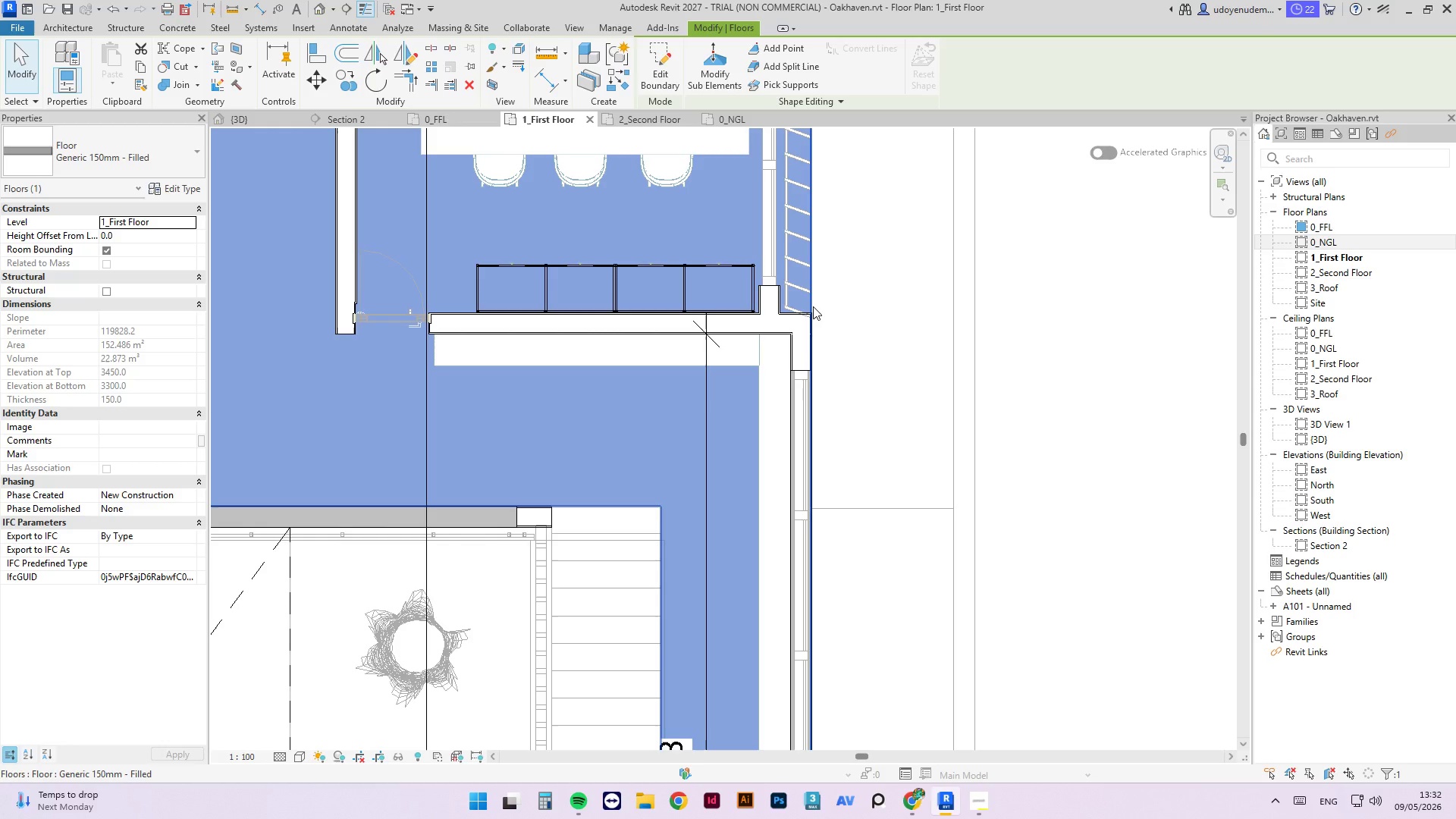 
wait(13.44)
 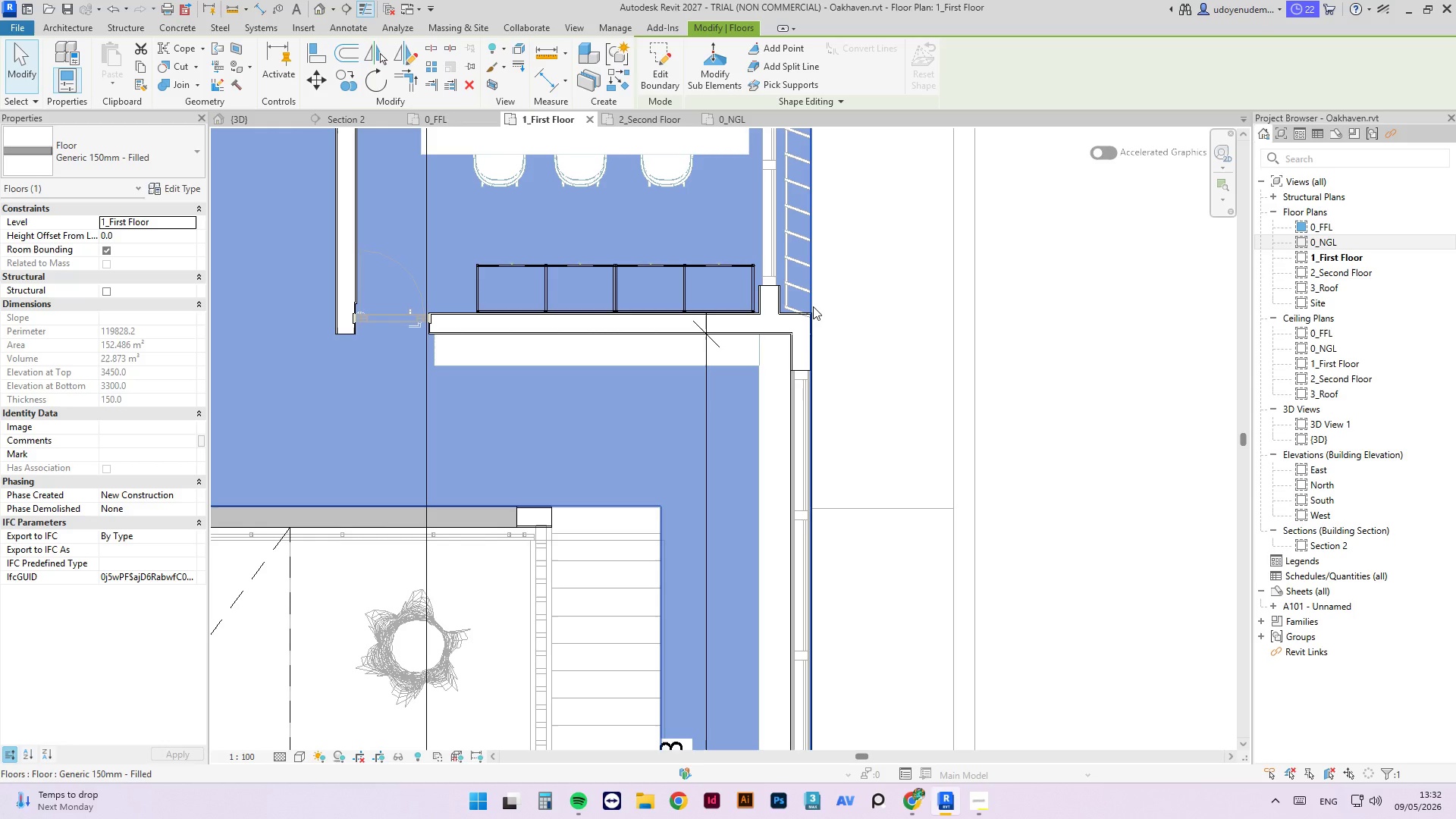 
scroll: coordinate [824, 290], scroll_direction: down, amount: 9.0
 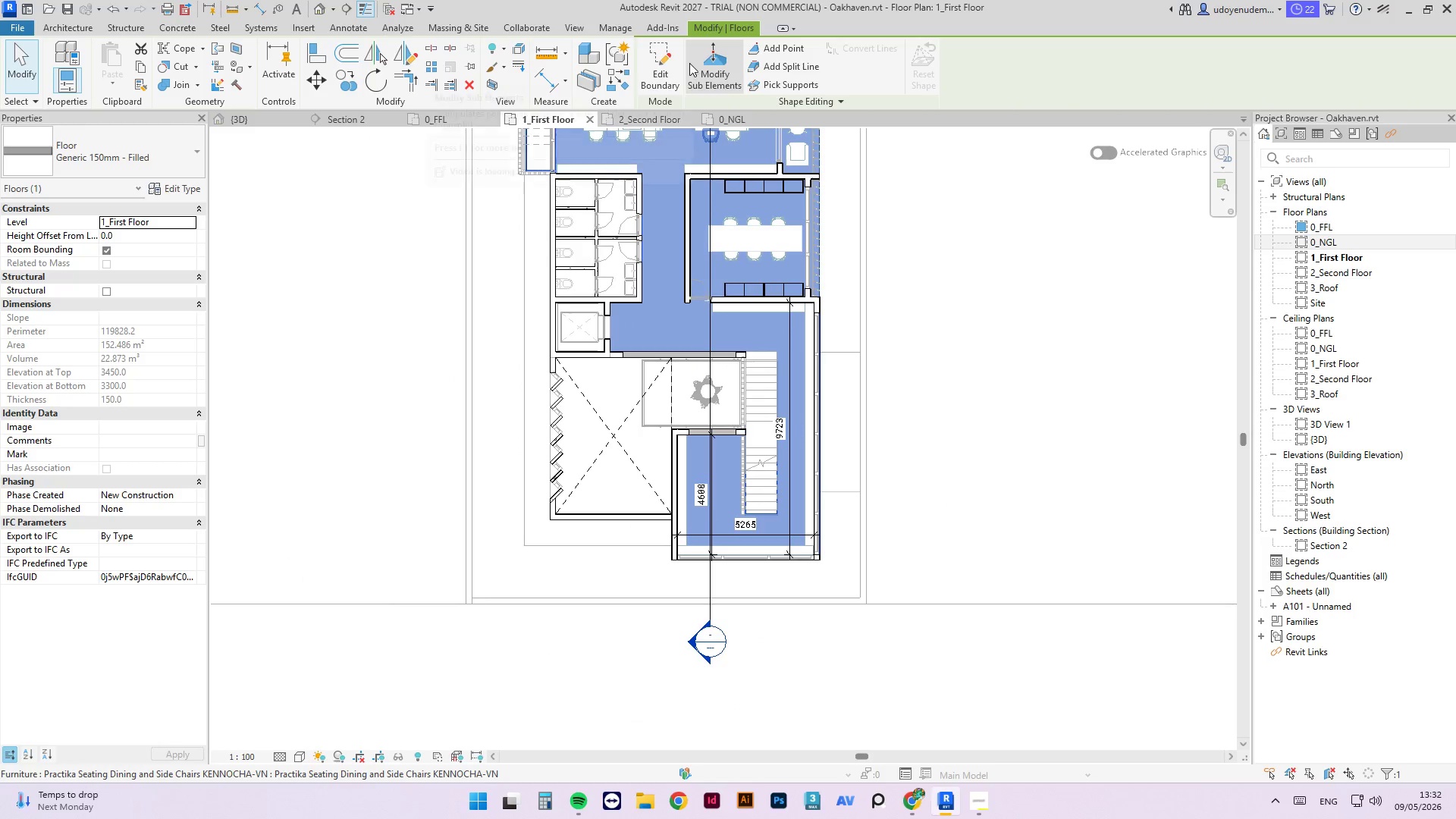 
left_click([663, 60])
 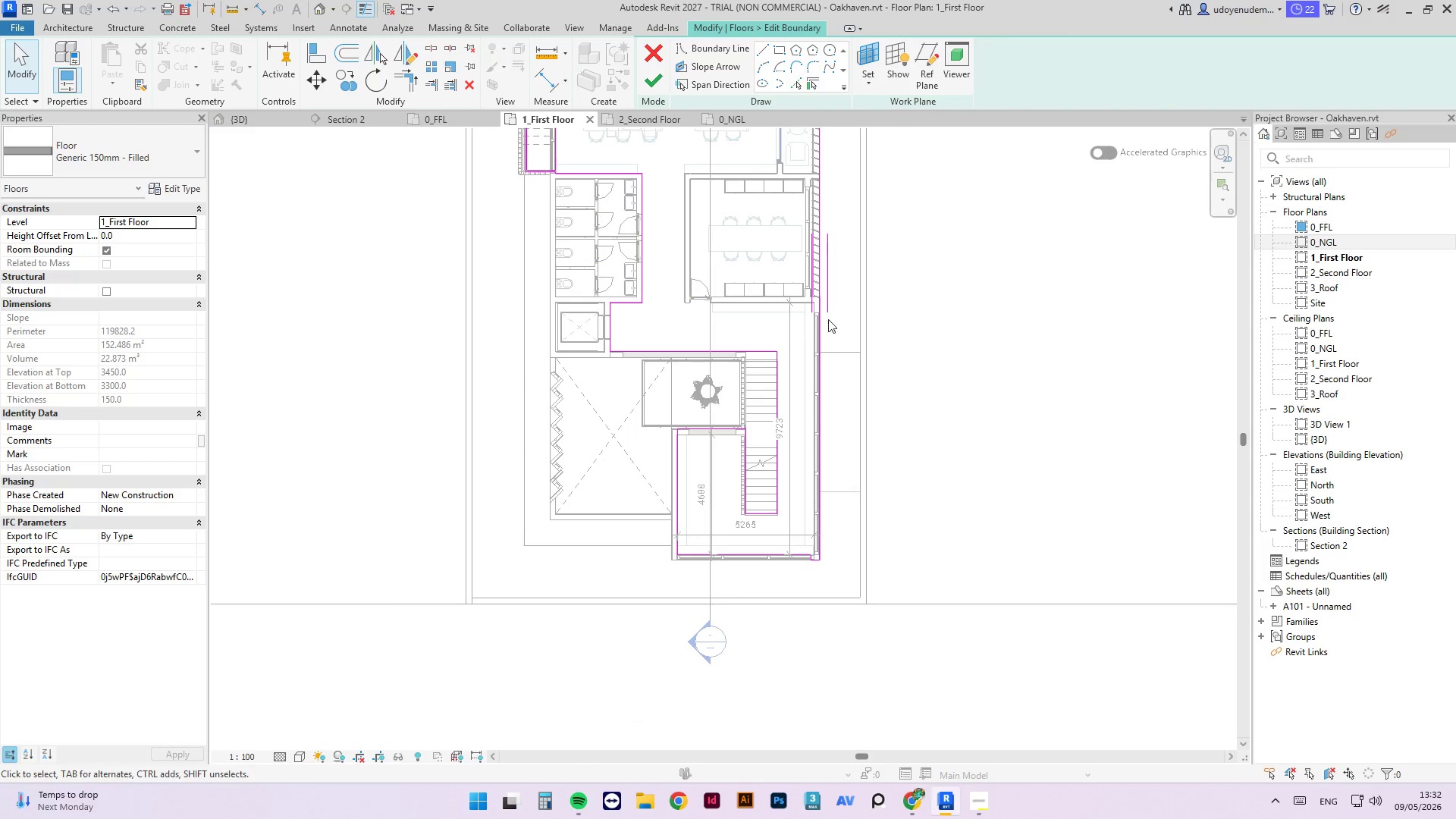 
left_click([814, 293])
 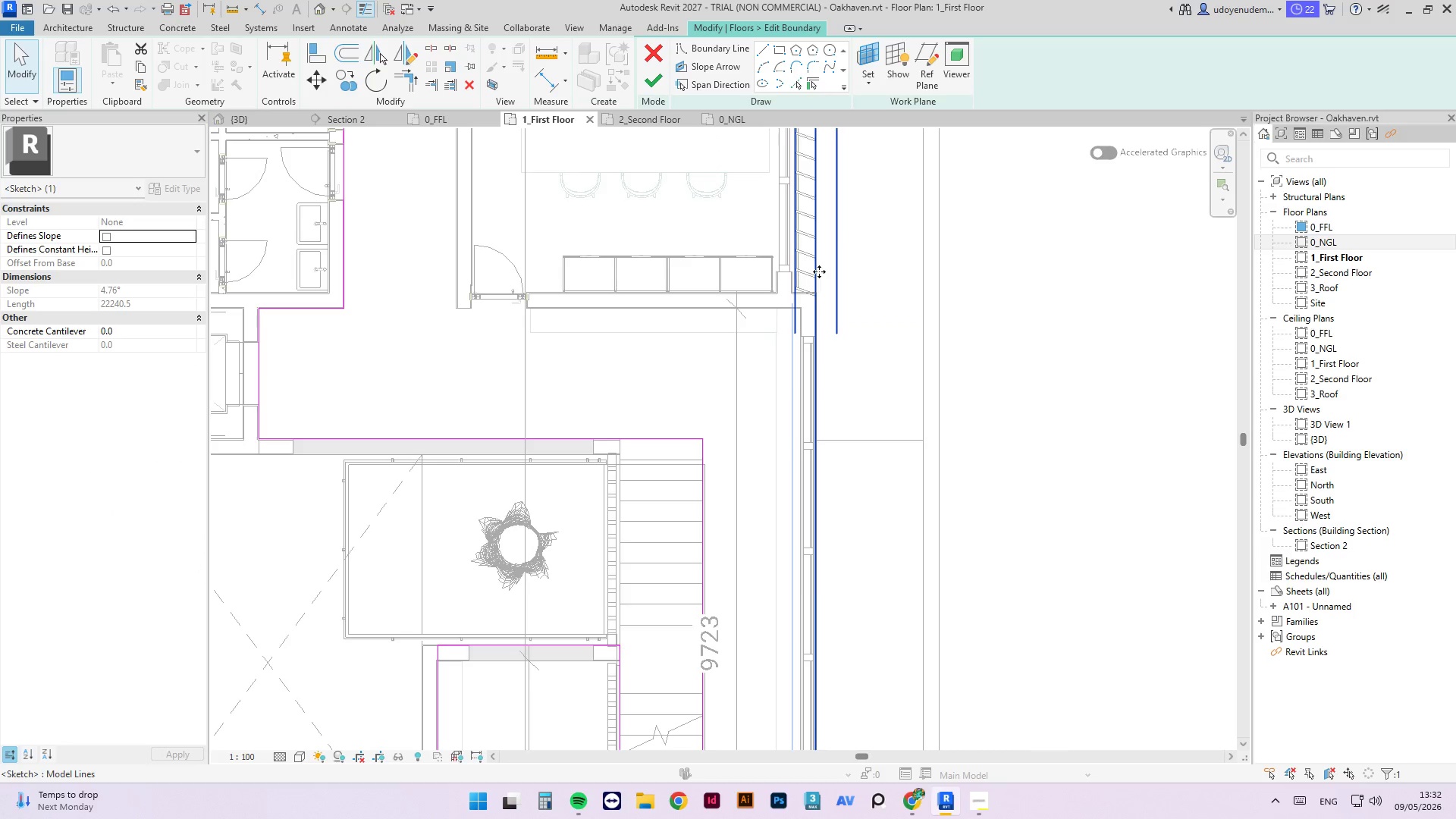 
scroll: coordinate [816, 328], scroll_direction: up, amount: 7.0
 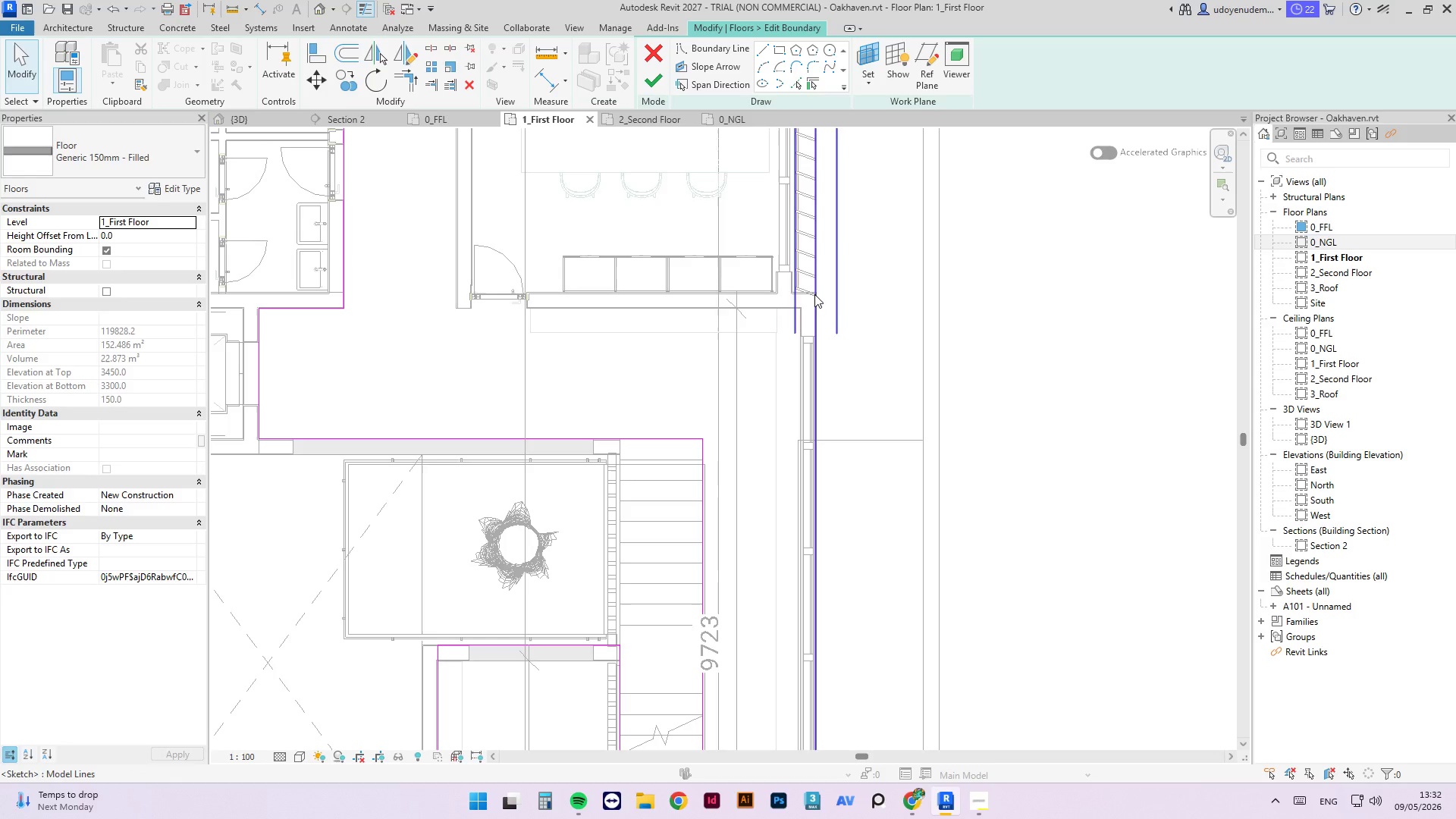 
scroll: coordinate [819, 268], scroll_direction: down, amount: 4.0
 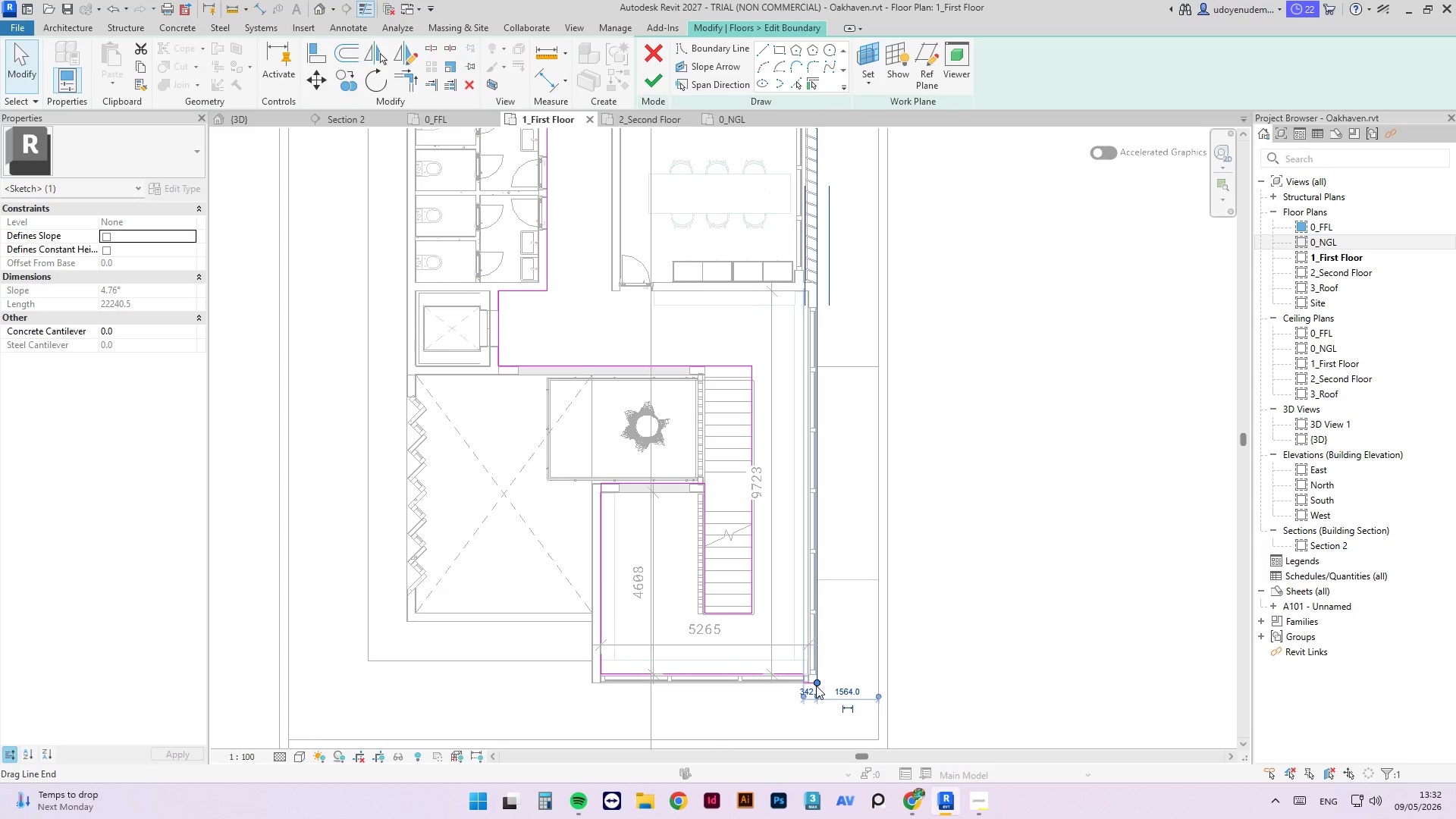 
scroll: coordinate [812, 683], scroll_direction: up, amount: 5.0
 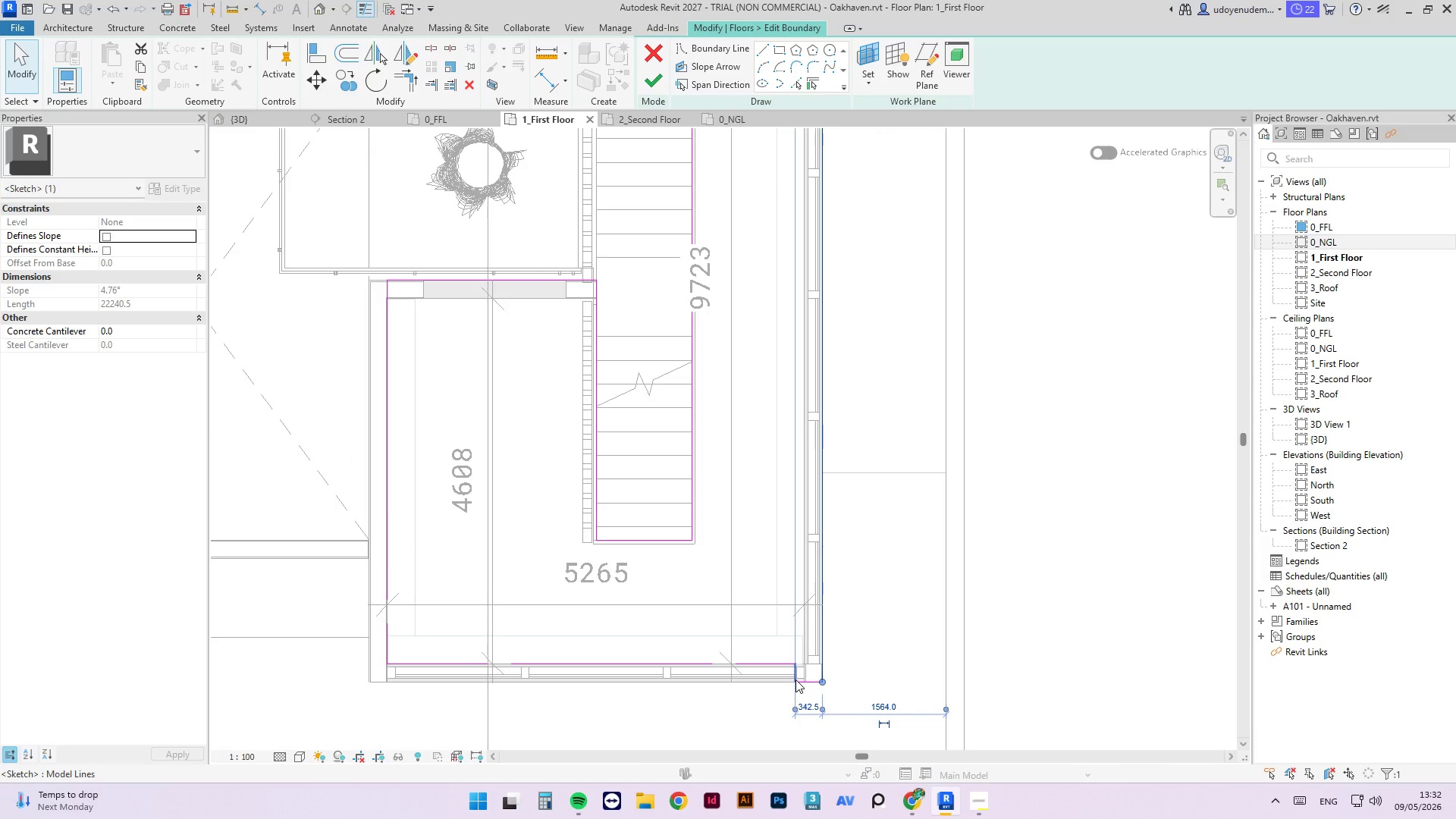 
left_click_drag(start_coordinate=[805, 692], to_coordinate=[751, 641])
 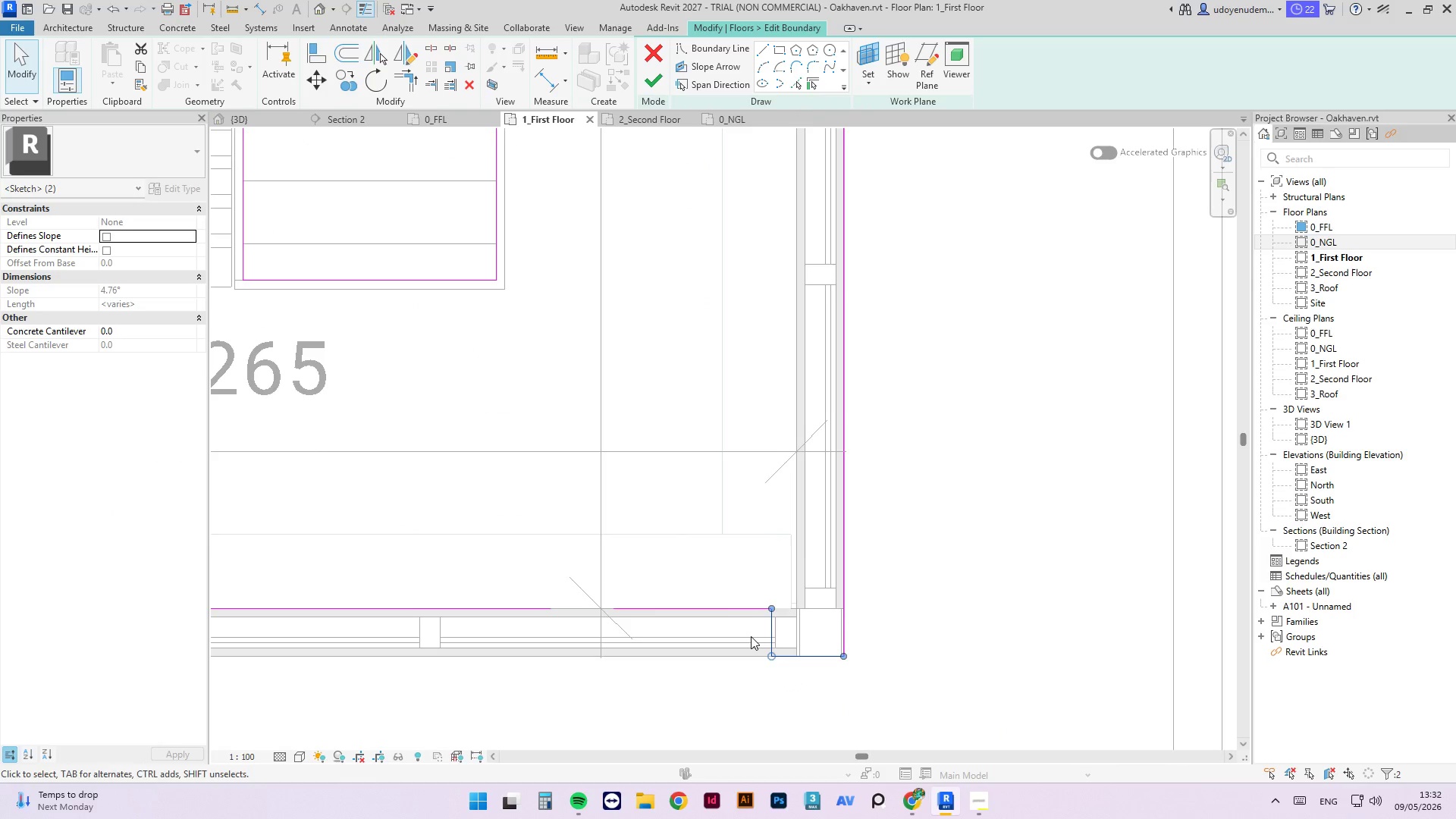 
scroll: coordinate [805, 692], scroll_direction: up, amount: 7.0
 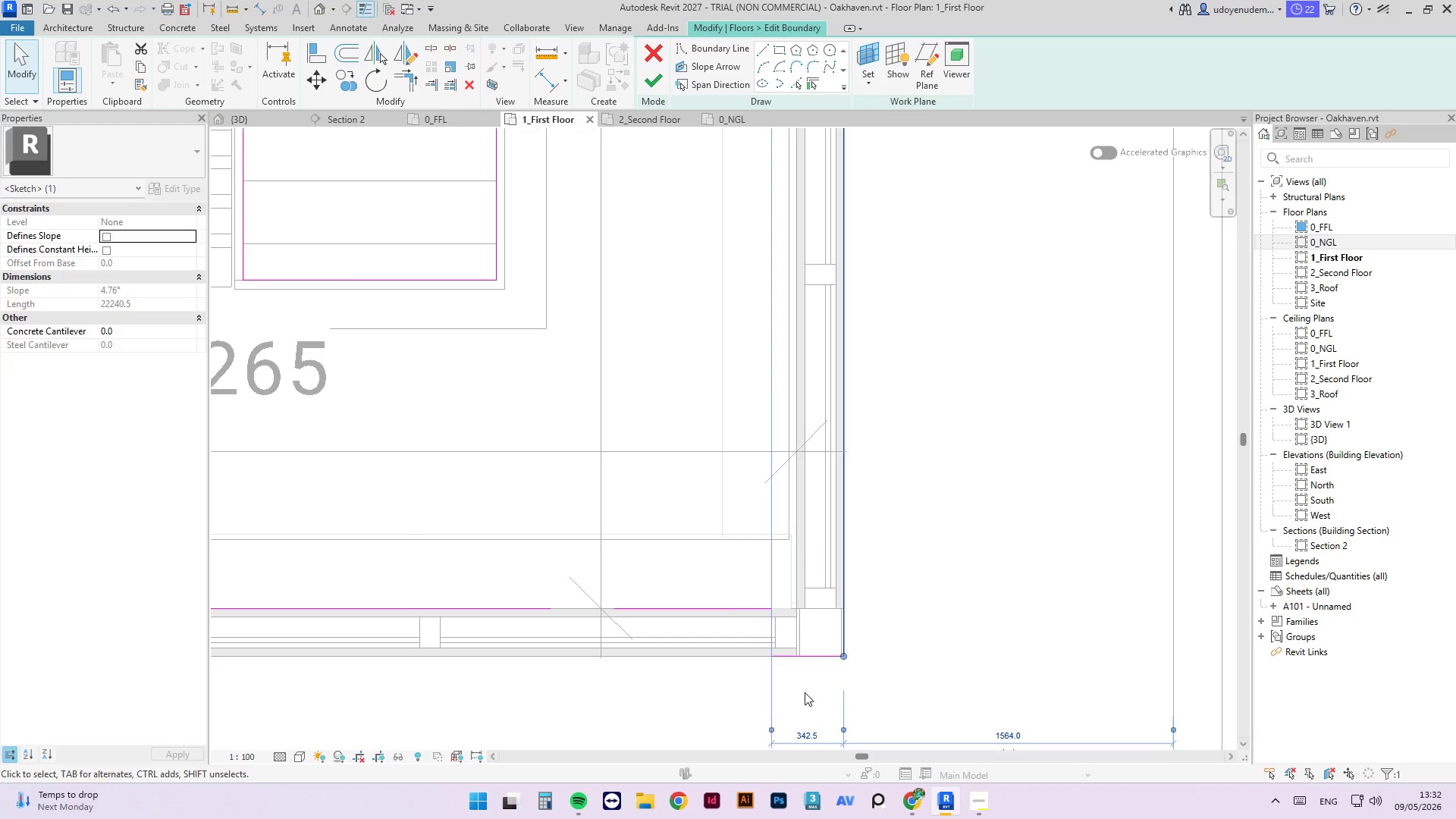 
key(Delete)
 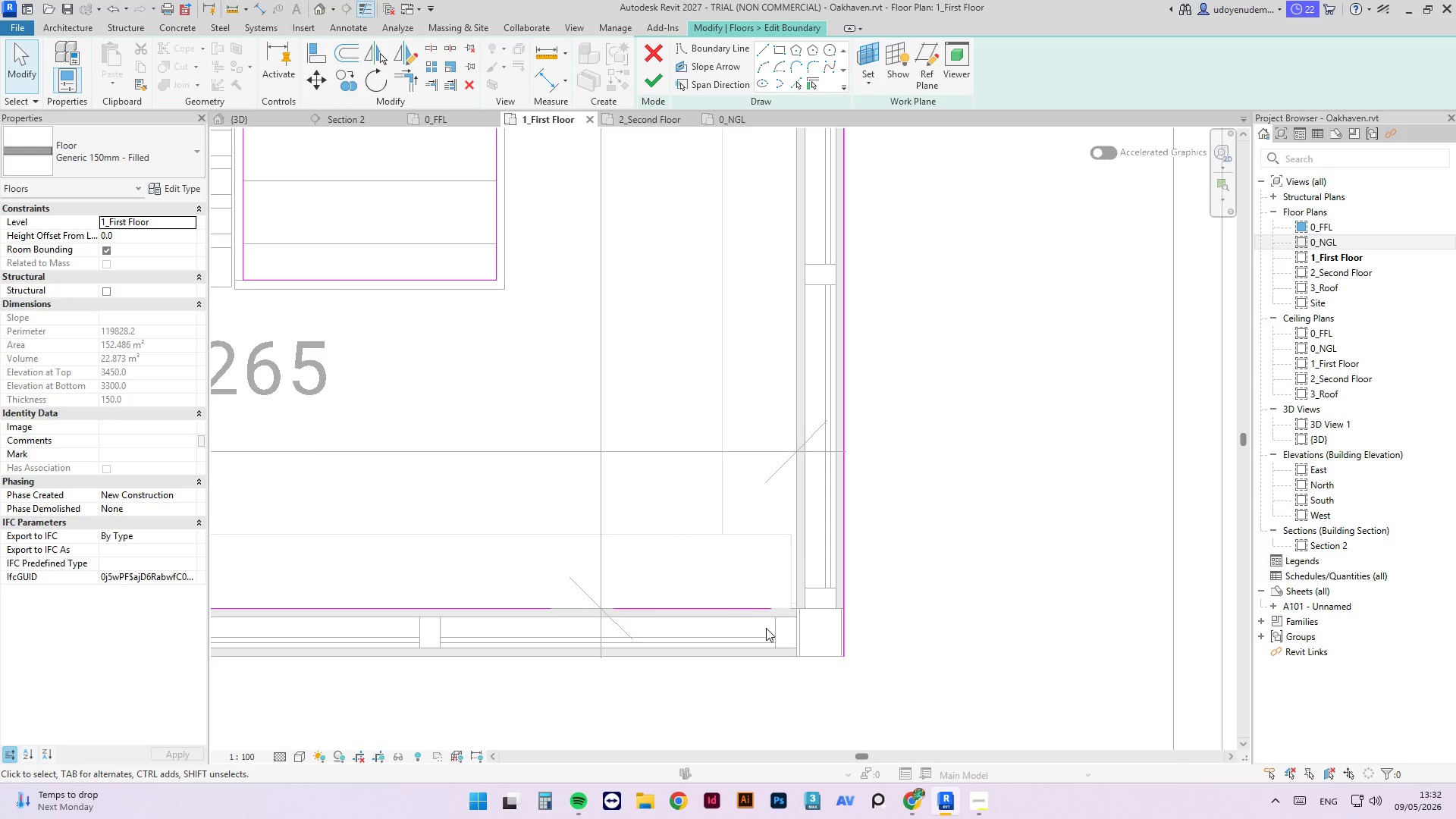 
scroll: coordinate [839, 492], scroll_direction: down, amount: 13.0
 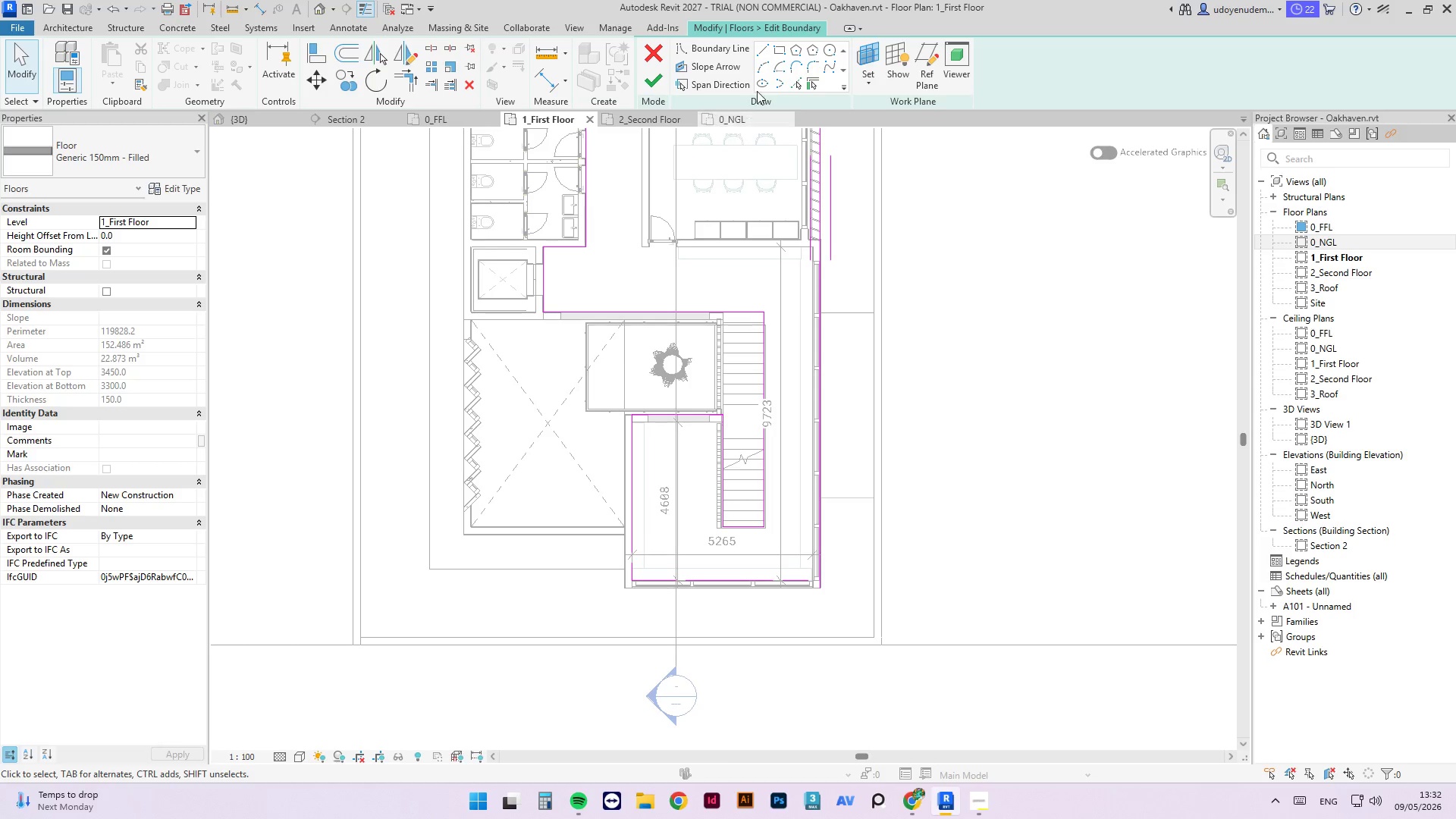 
left_click([762, 46])
 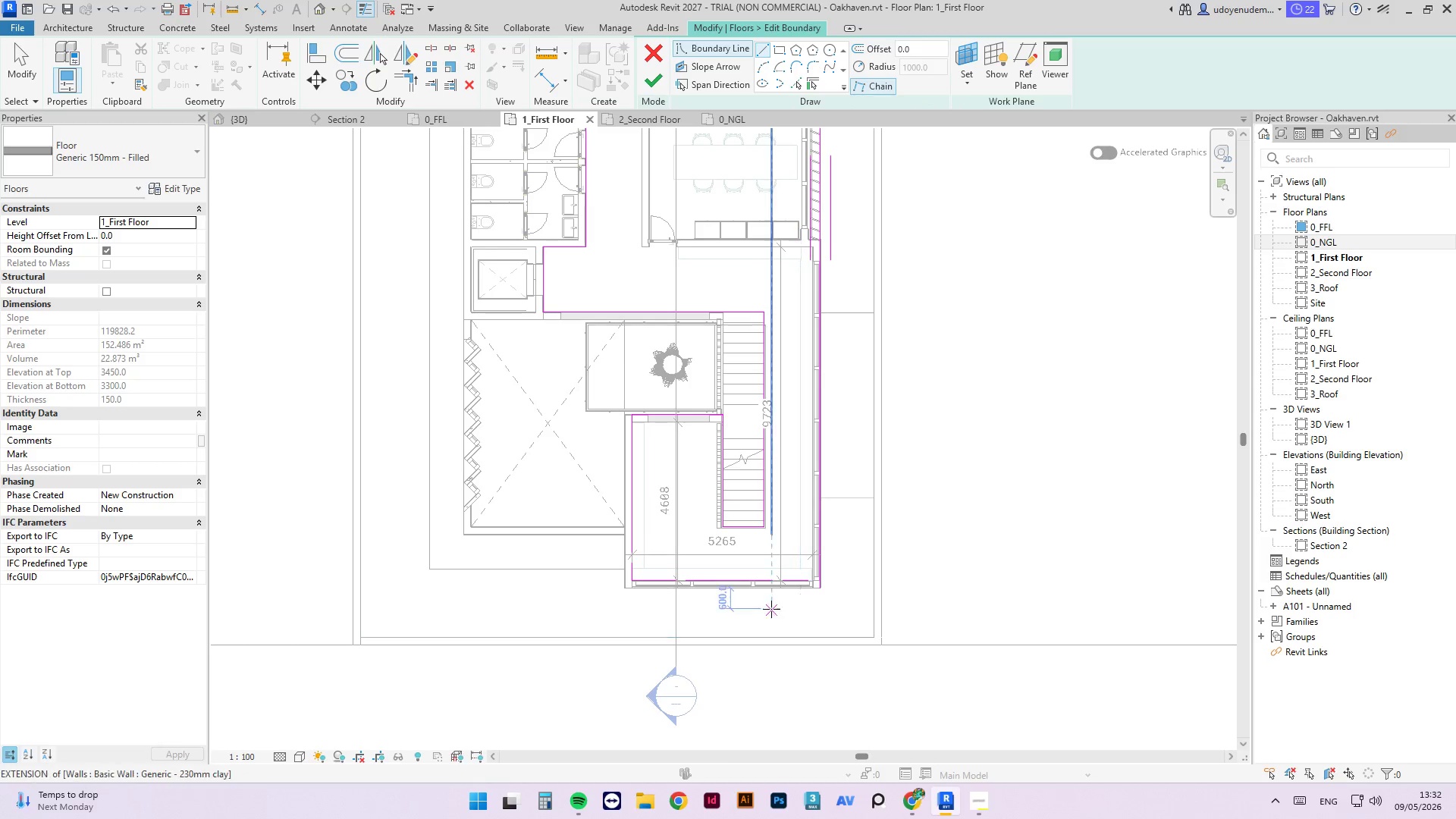 
scroll: coordinate [846, 589], scroll_direction: up, amount: 17.0
 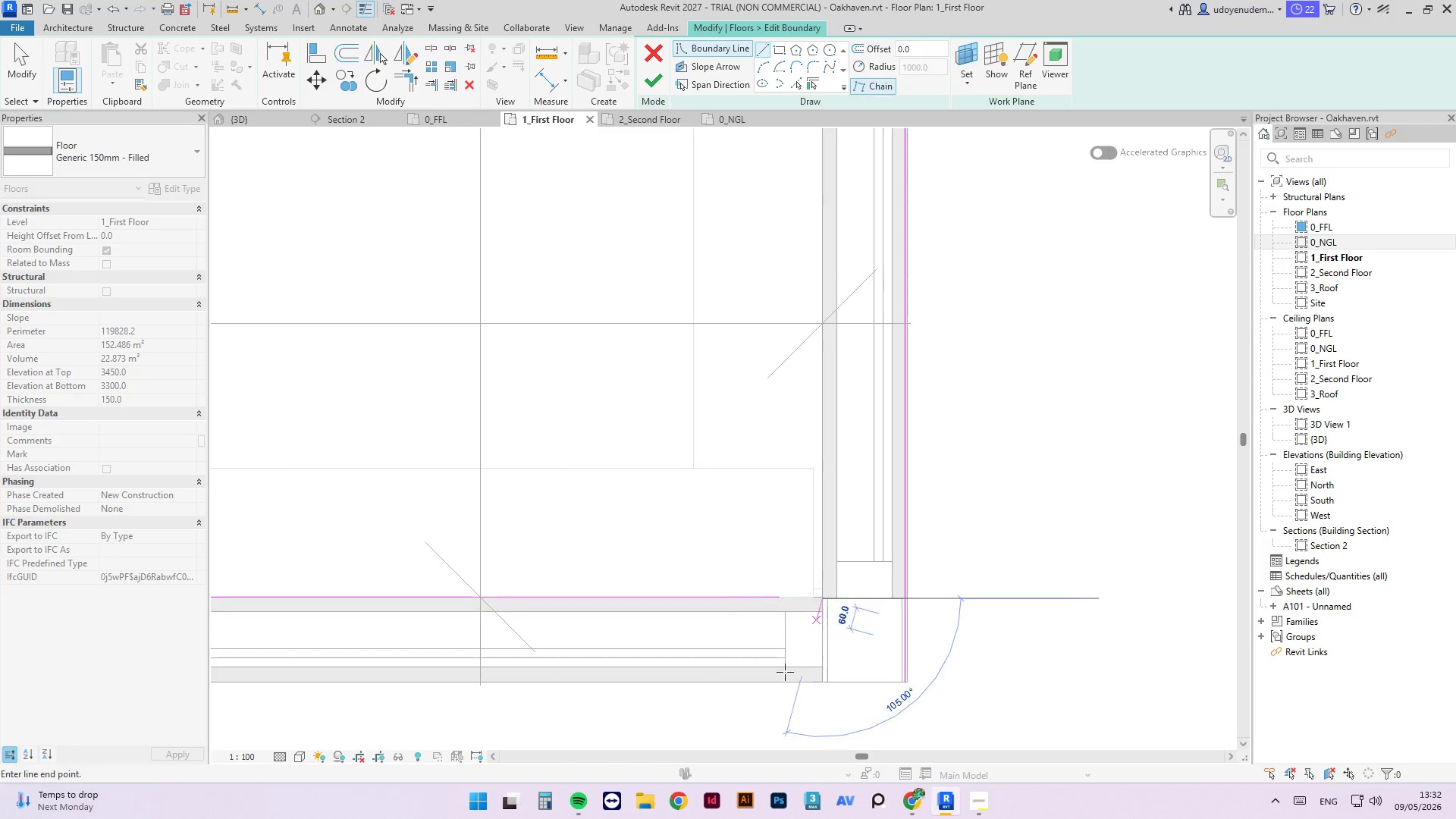 
scroll: coordinate [830, 503], scroll_direction: down, amount: 8.0
 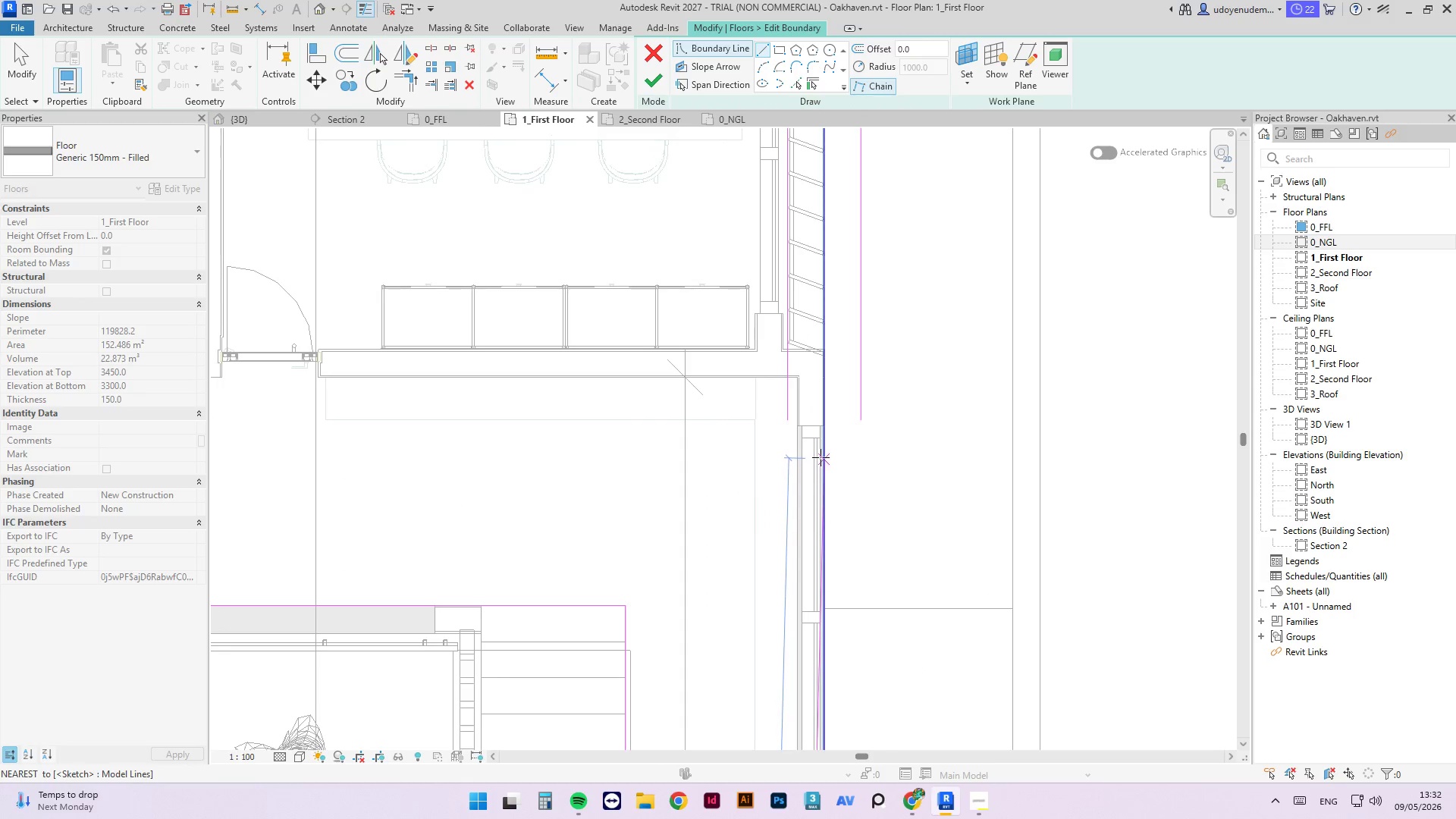 
scroll: coordinate [799, 340], scroll_direction: up, amount: 9.0
 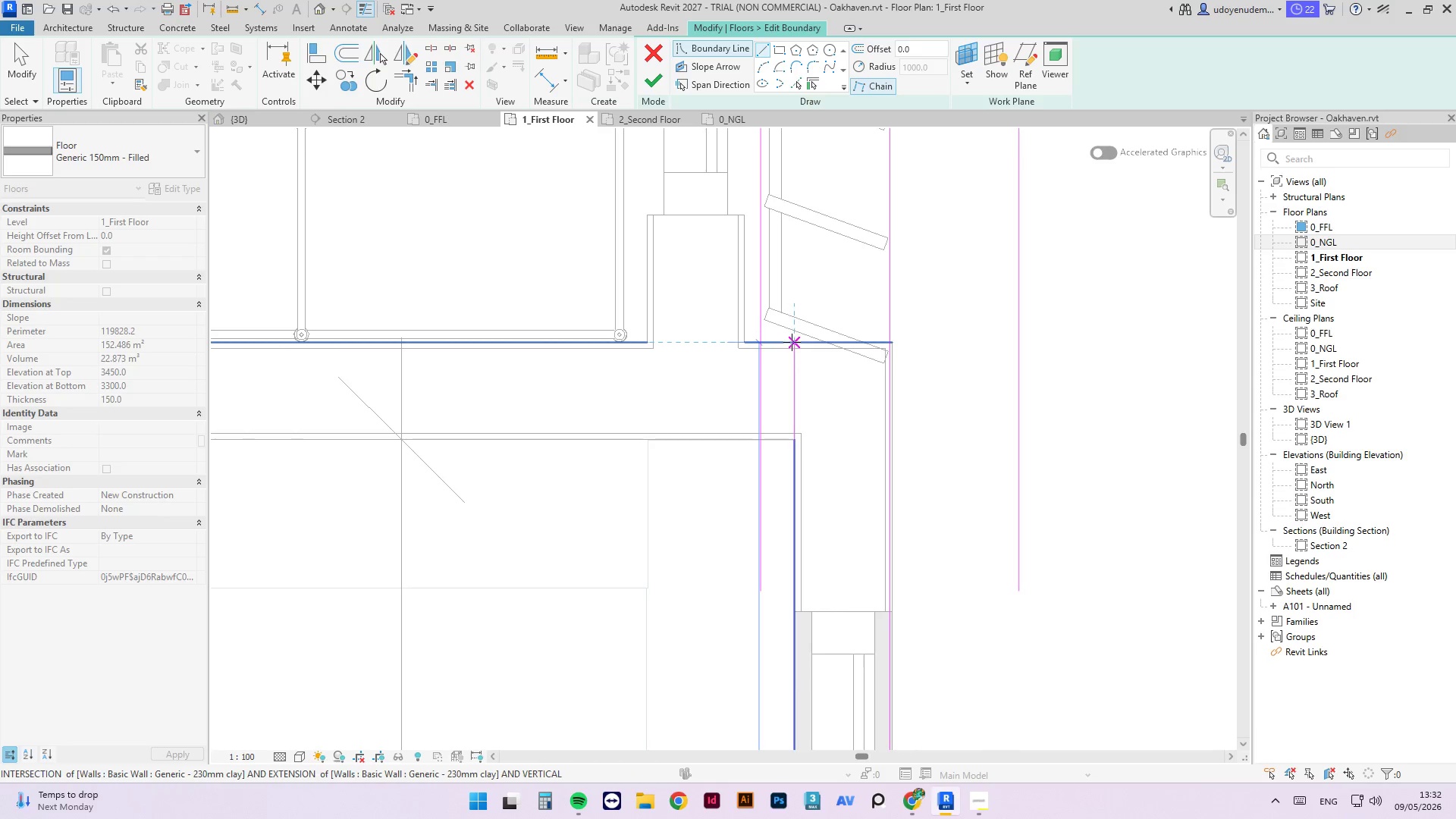 
left_click([792, 342])
 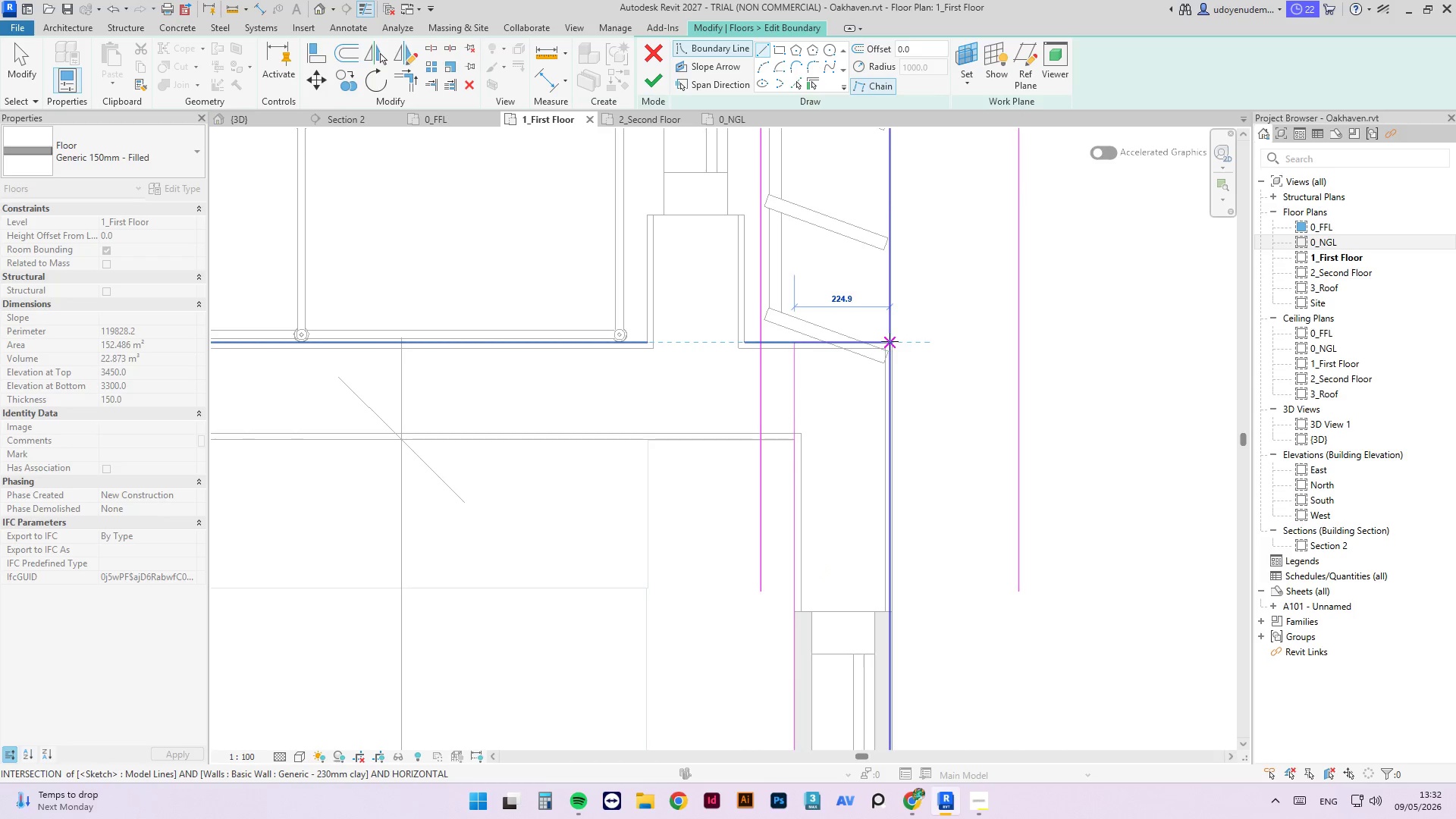 
left_click([890, 341])
 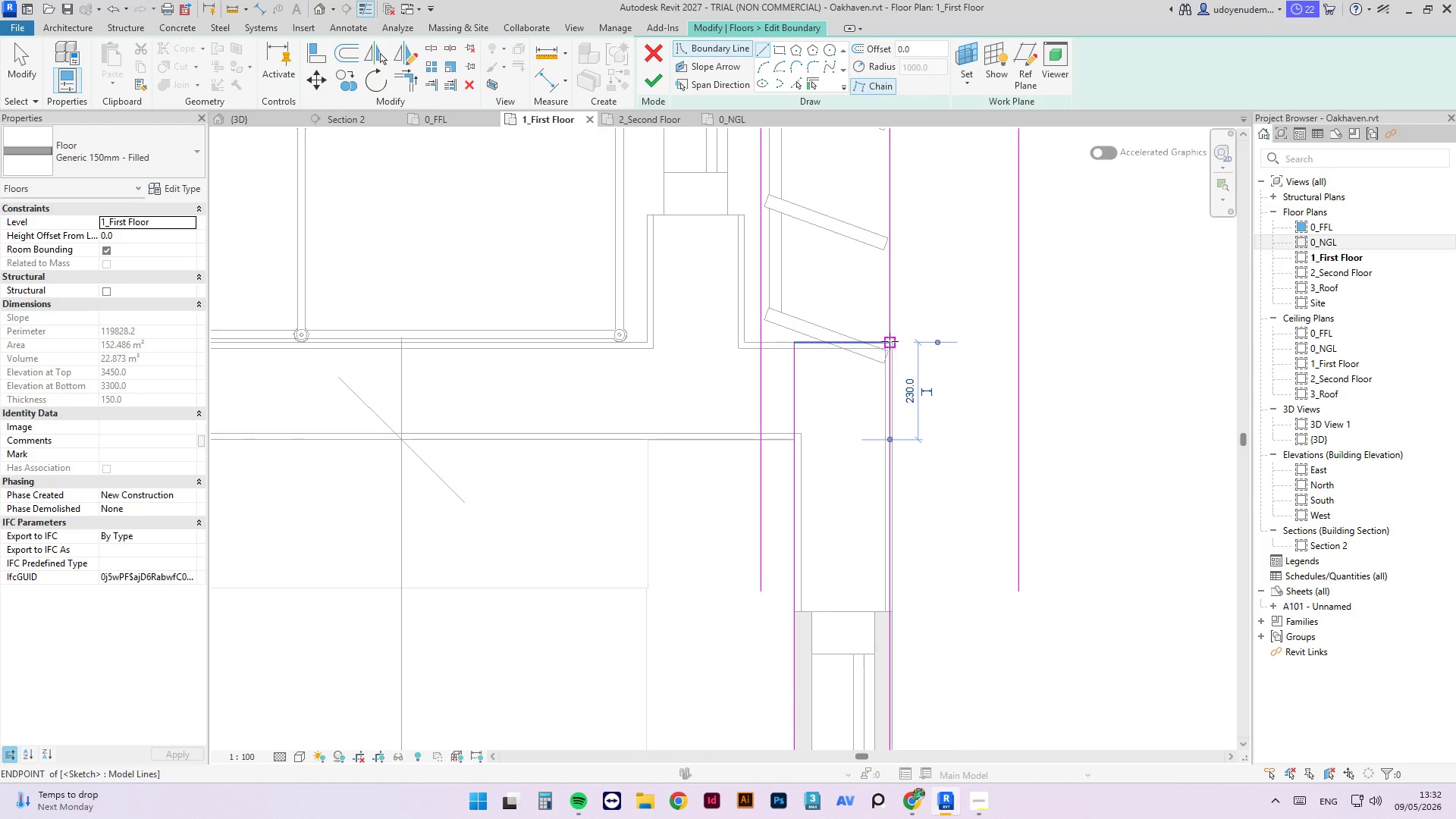 
type(tr)
 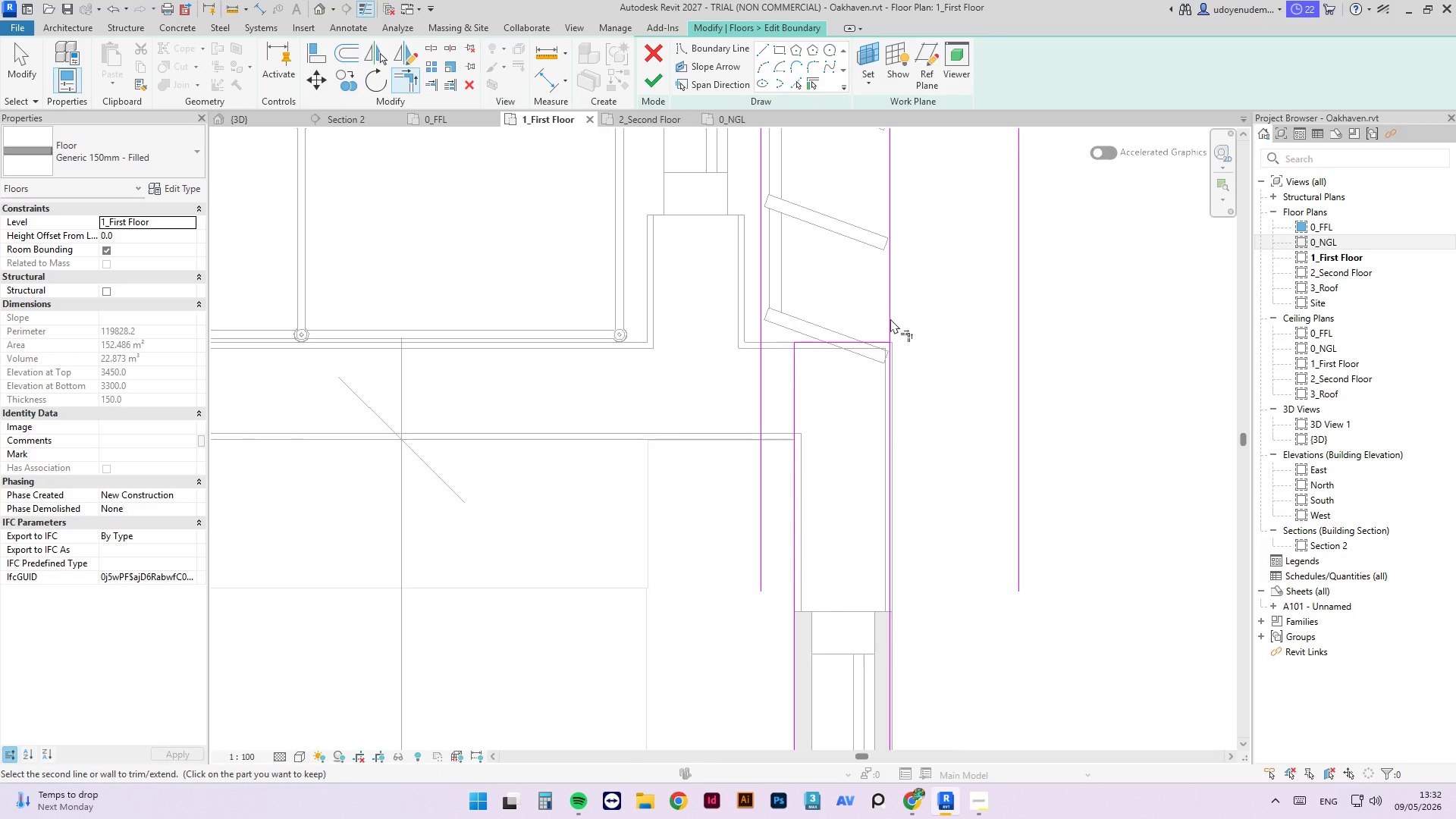 
left_click([867, 341])
 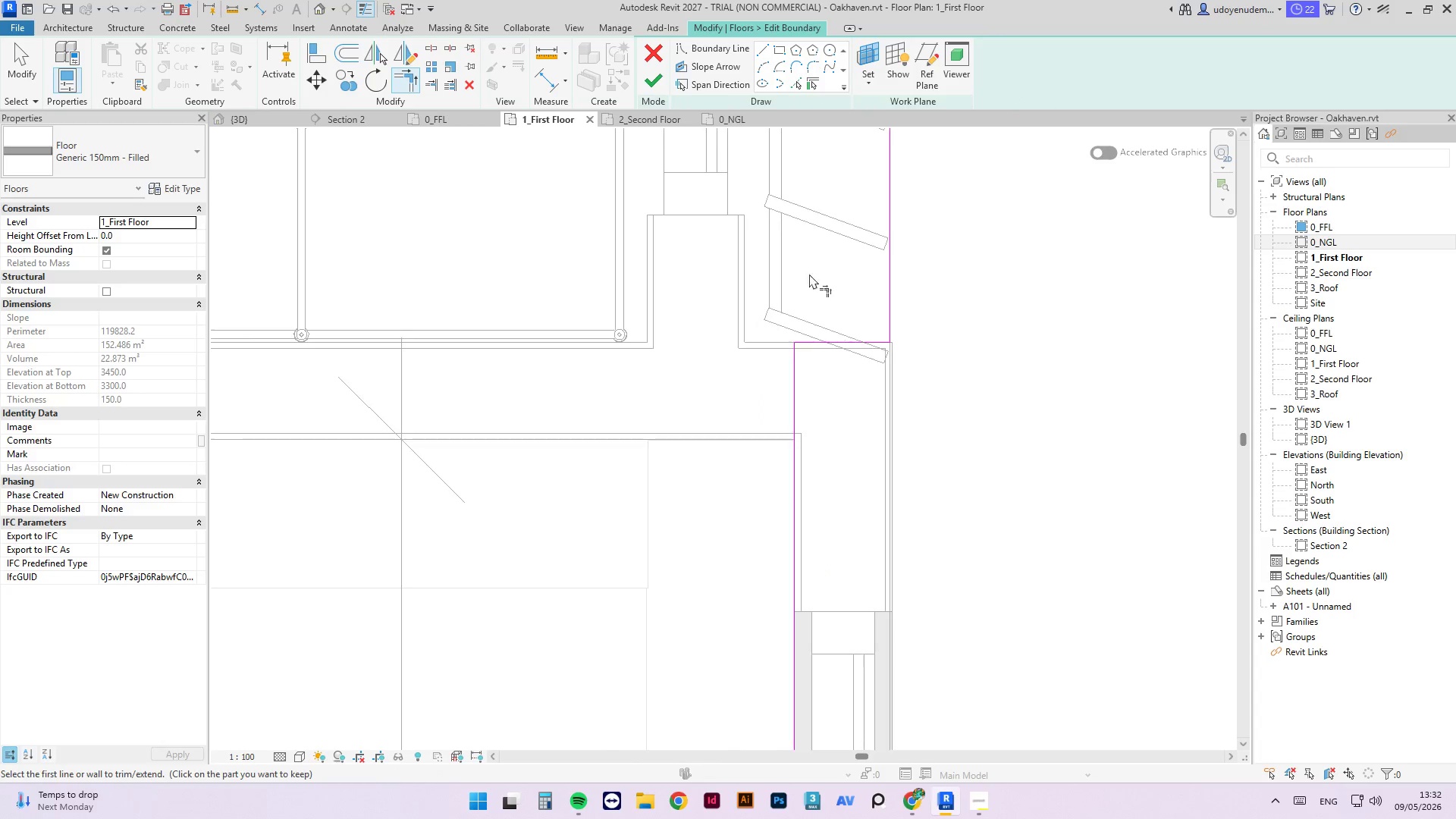 
scroll: coordinate [825, 271], scroll_direction: down, amount: 18.0
 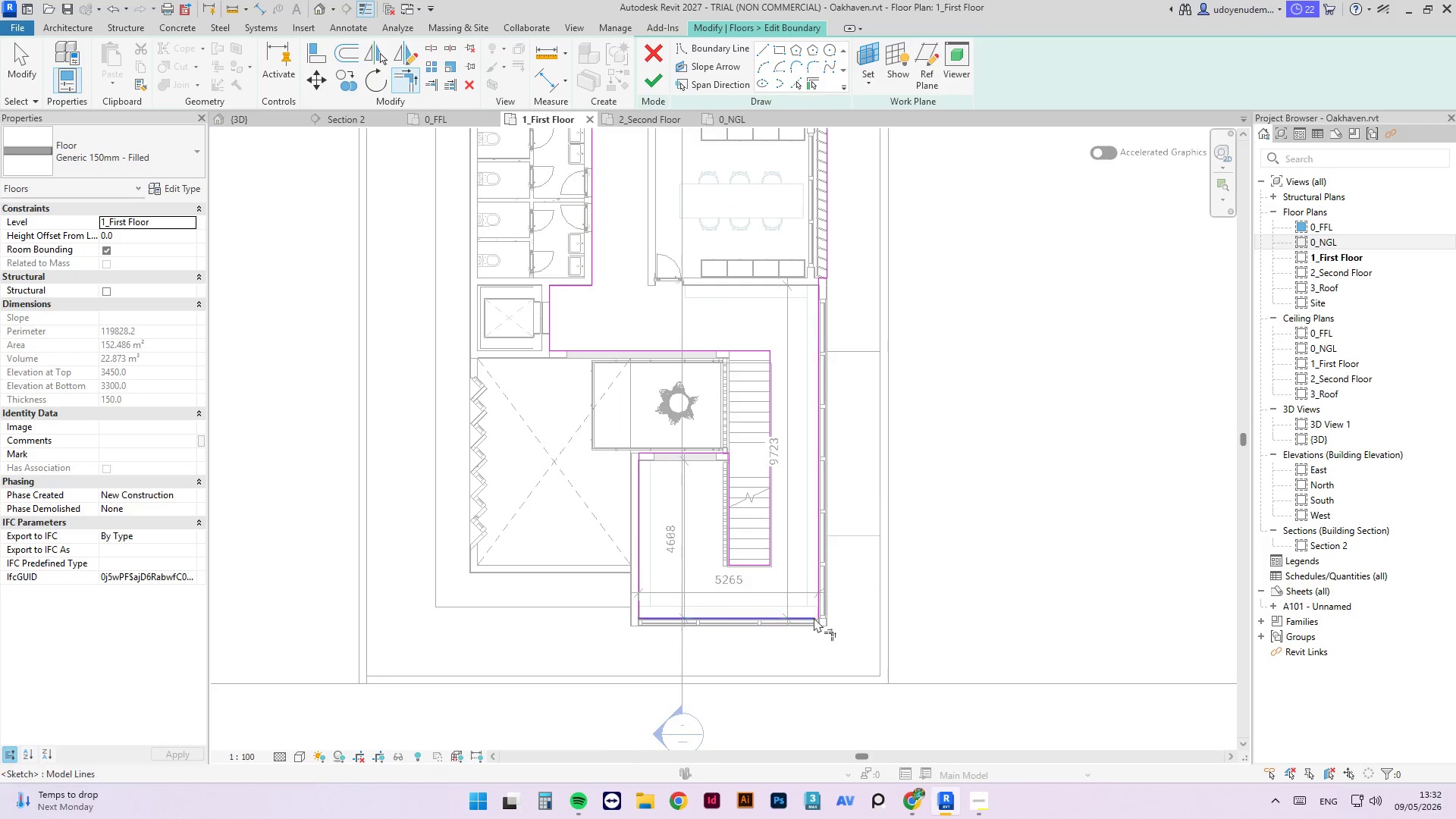 
scroll: coordinate [808, 622], scroll_direction: up, amount: 9.0
 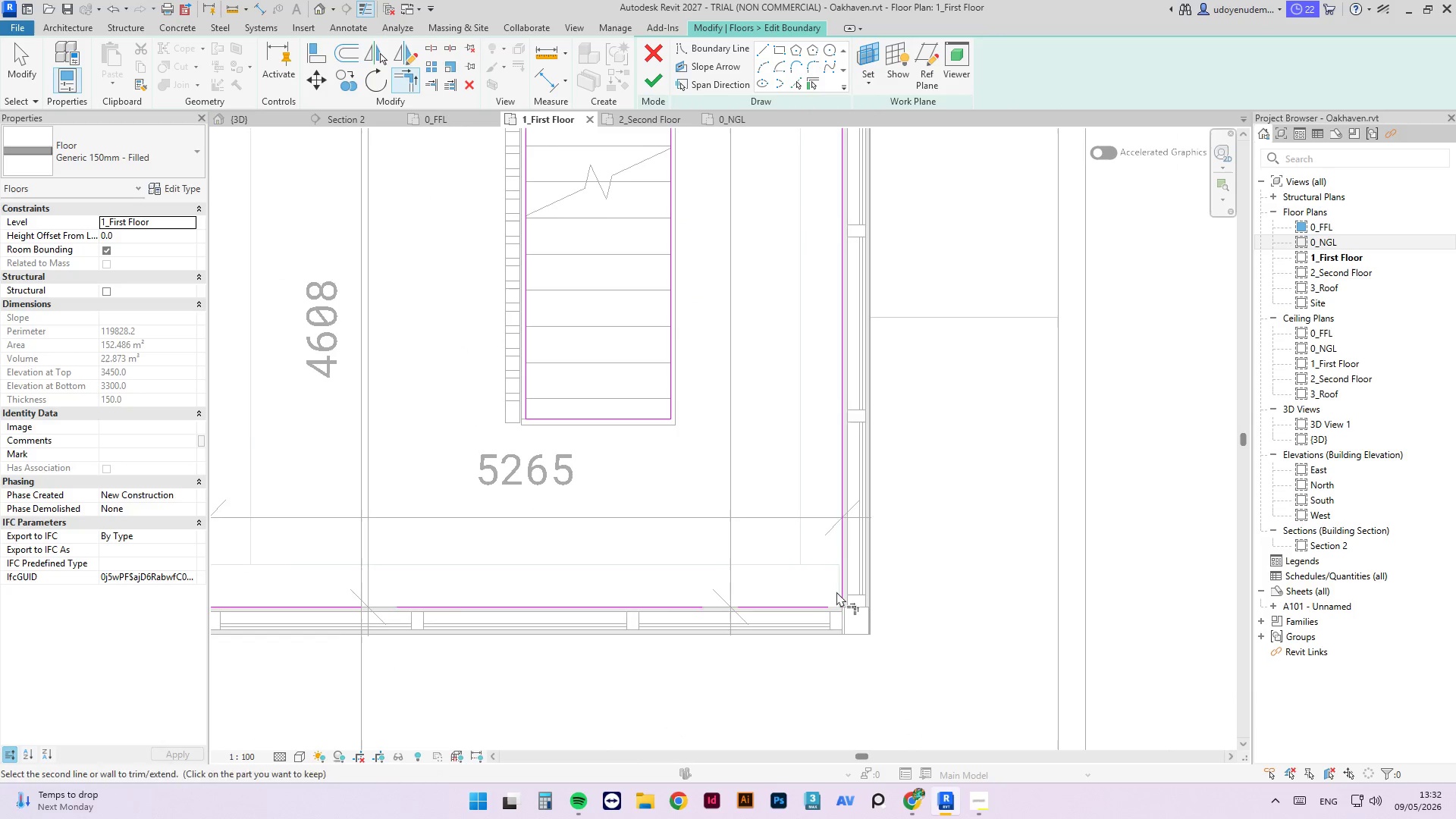 
left_click([841, 585])
 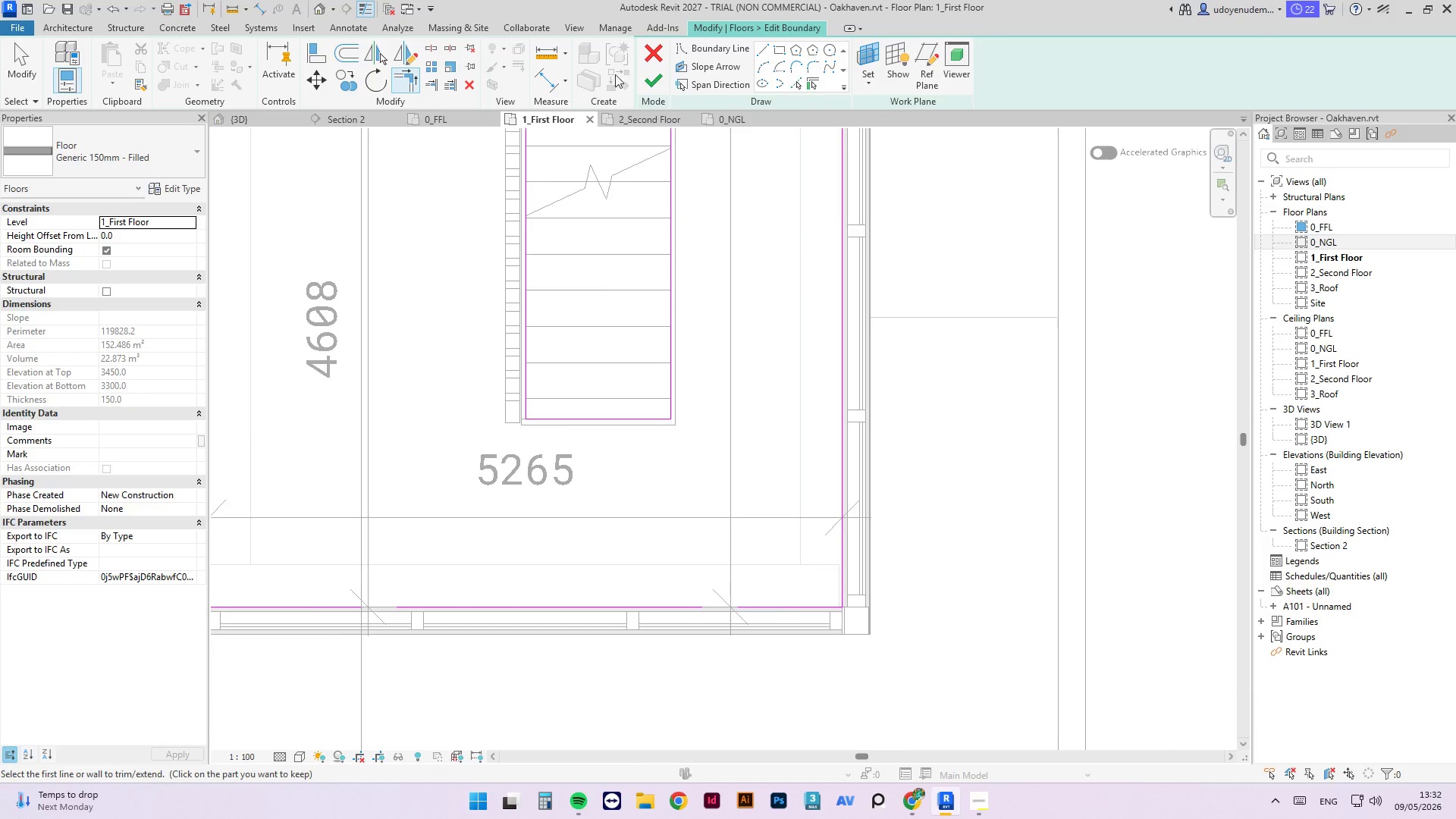 
left_click([651, 83])
 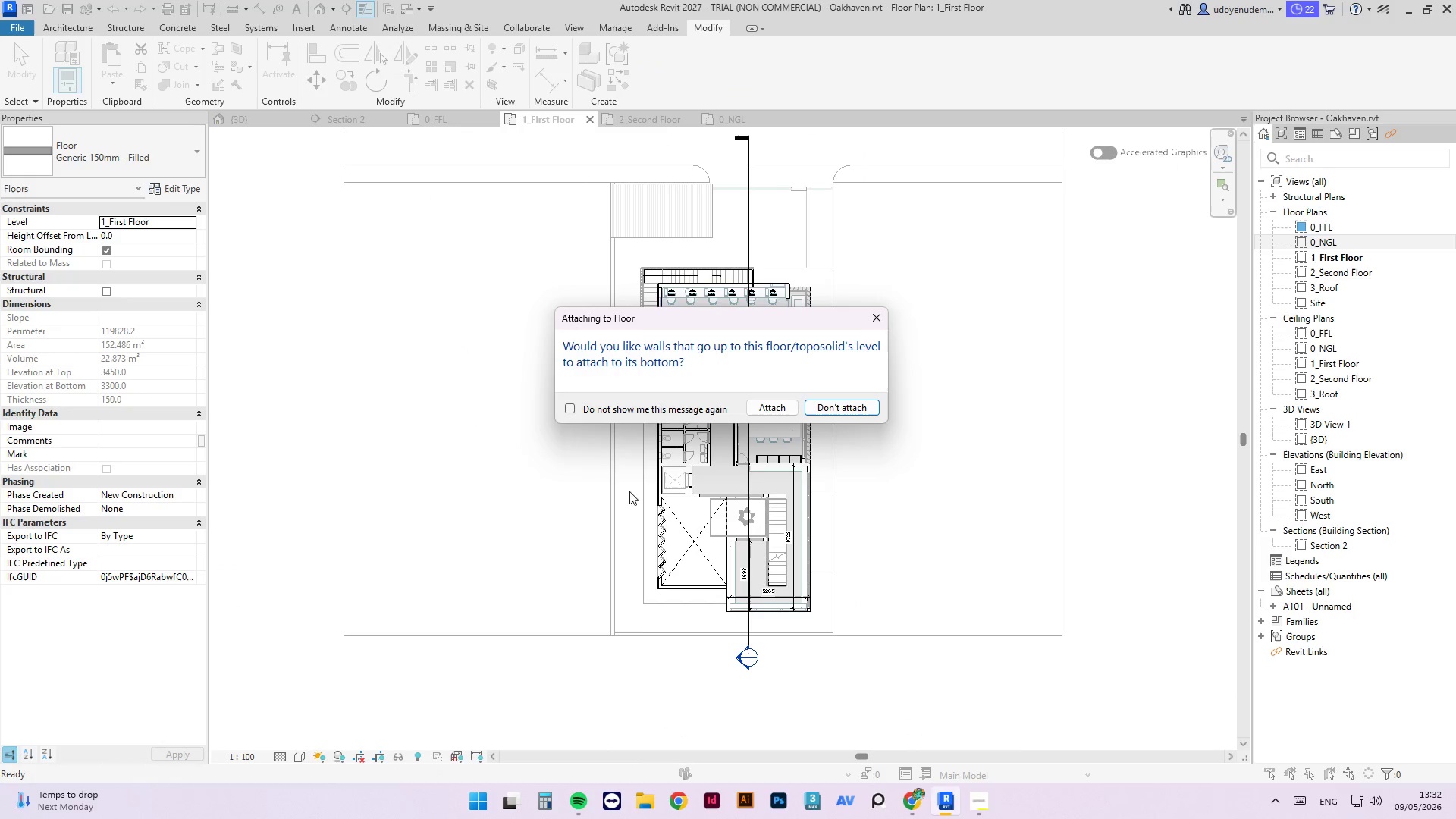 
scroll: coordinate [661, 453], scroll_direction: down, amount: 5.0
 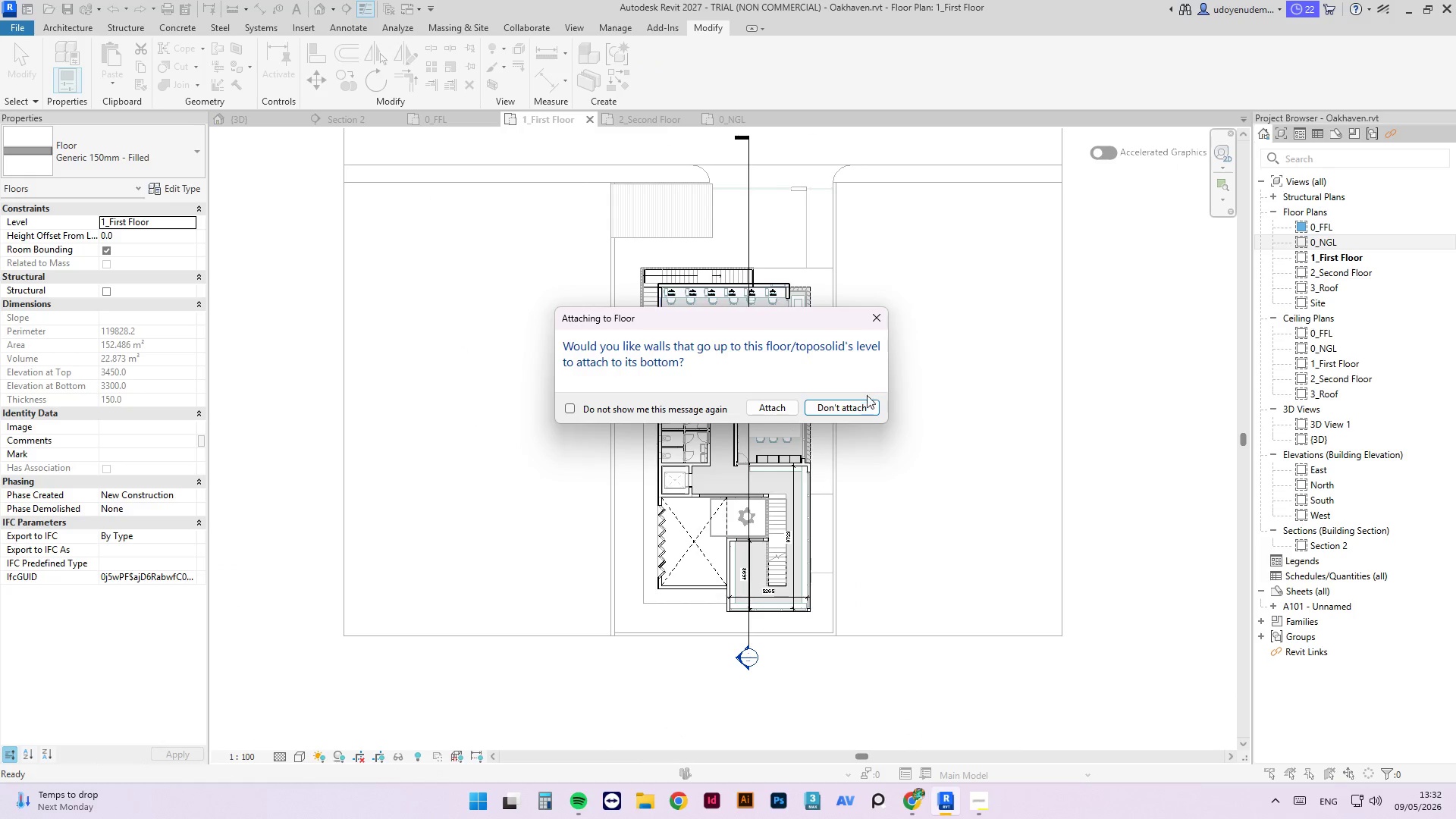 
left_click([863, 406])
 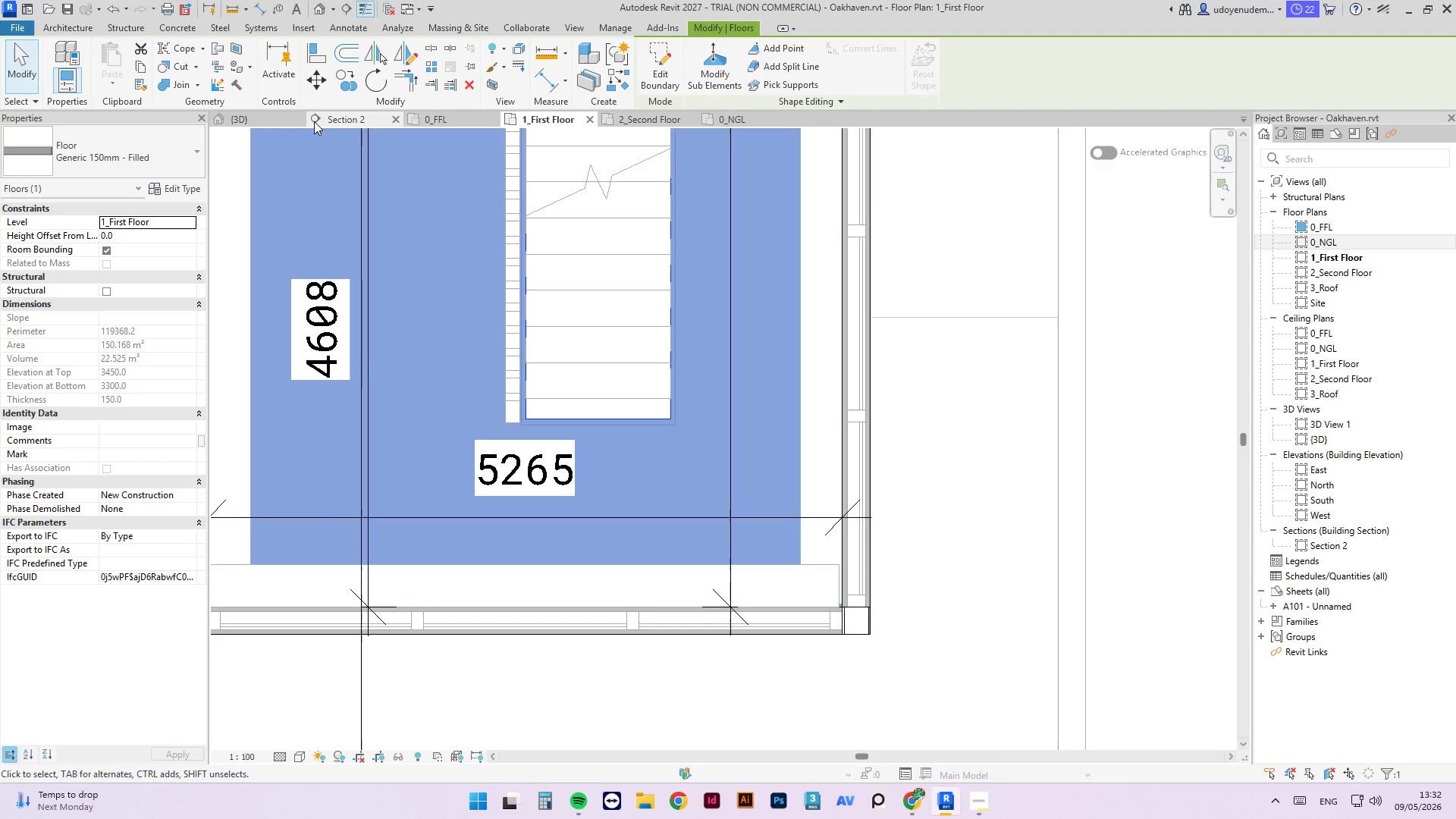 
left_click([245, 121])
 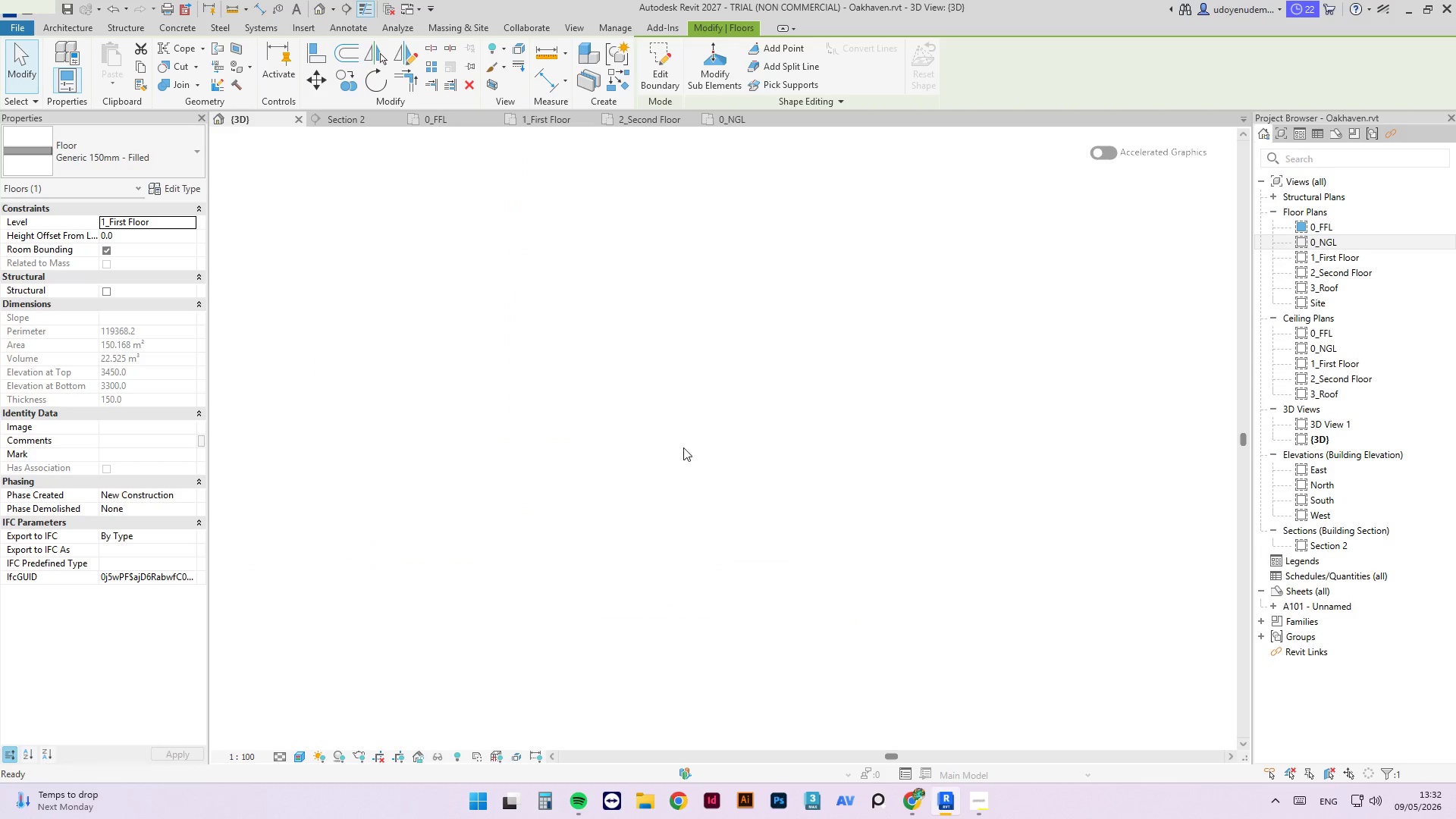 
scroll: coordinate [680, 401], scroll_direction: down, amount: 5.0
 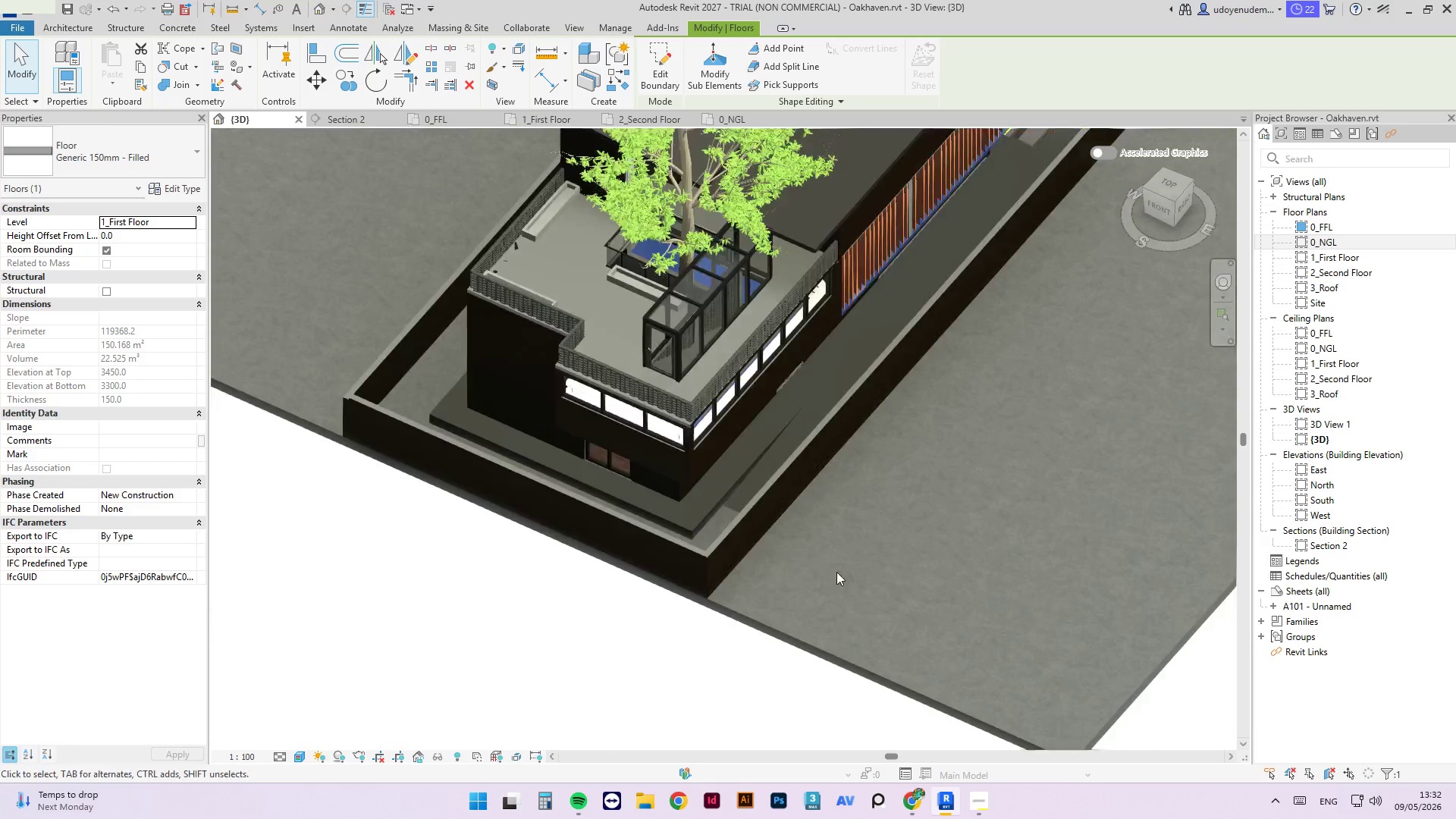 
left_click([660, 659])
 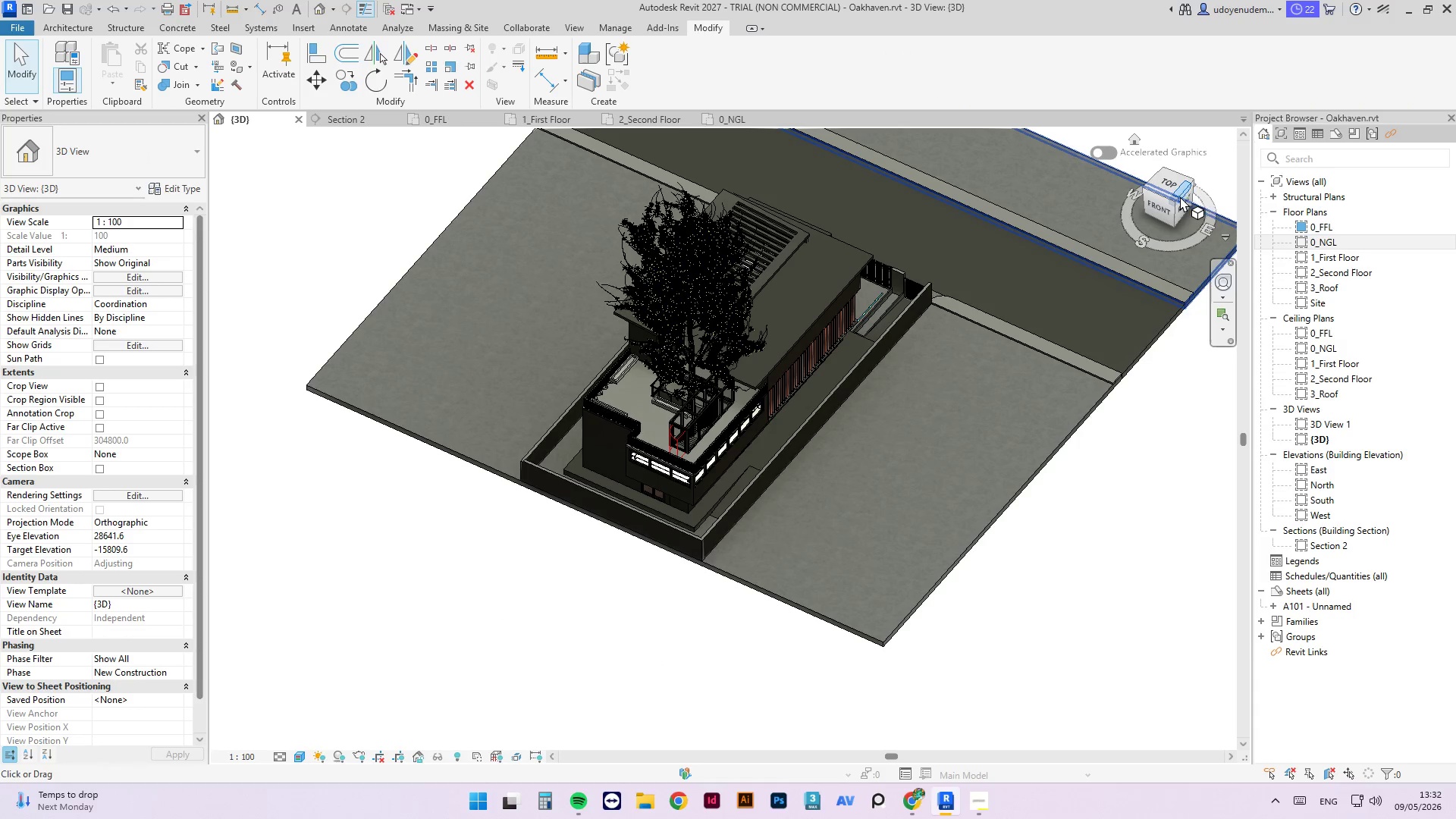 
scroll: coordinate [677, 513], scroll_direction: down, amount: 5.0
 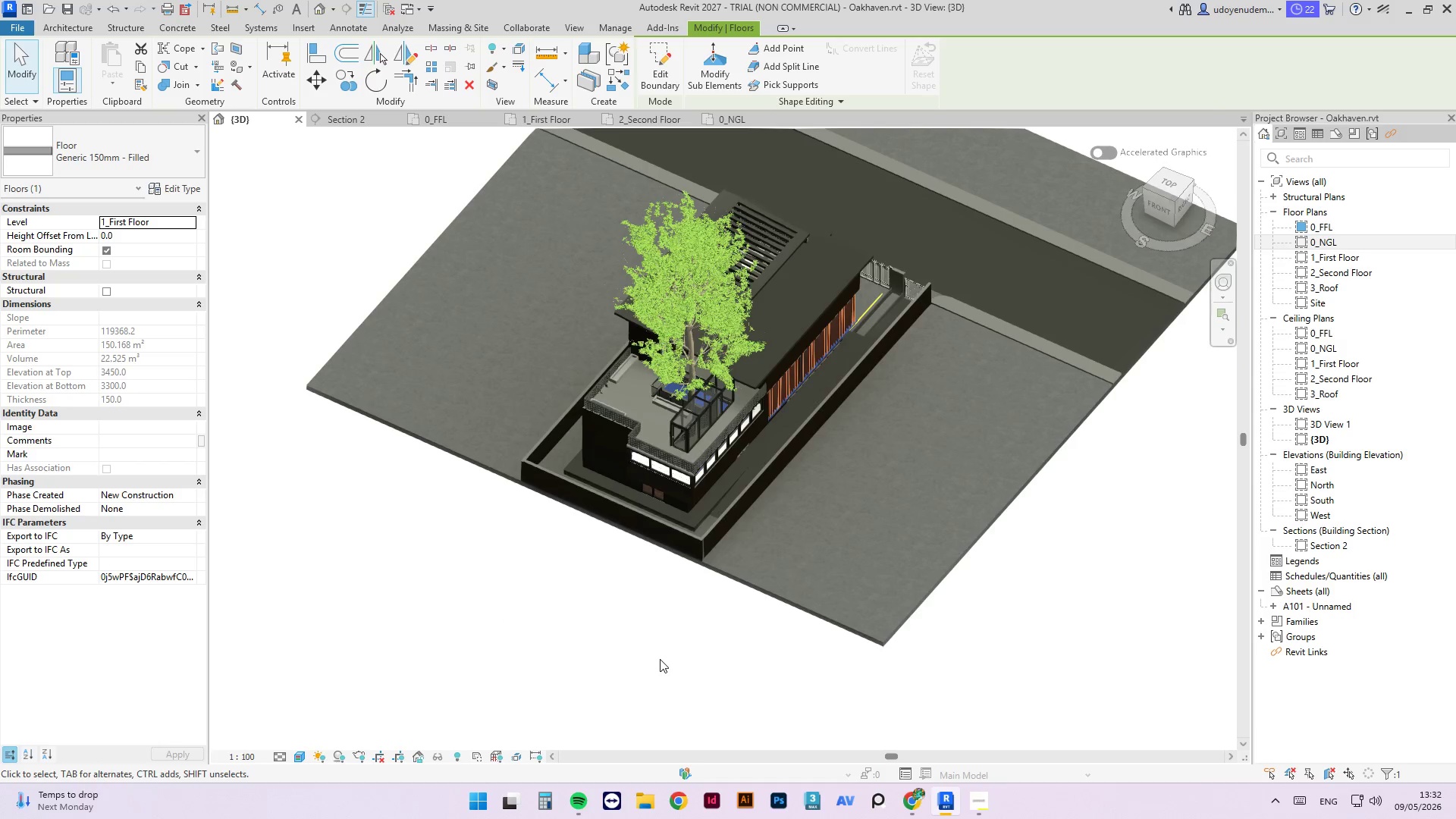 
left_click_drag(start_coordinate=[1178, 202], to_coordinate=[1156, 541])
 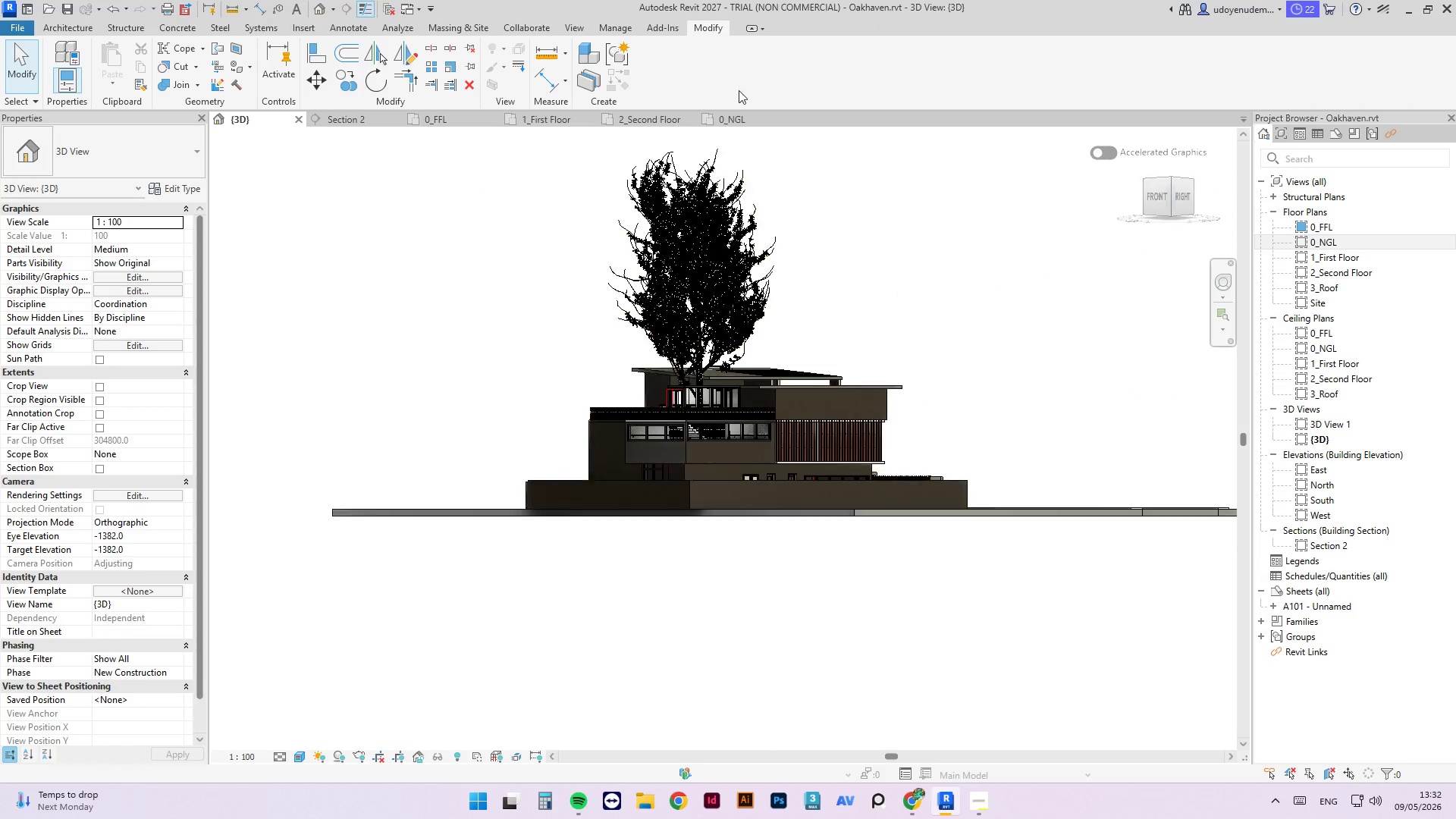 
scroll: coordinate [573, 481], scroll_direction: up, amount: 17.0
 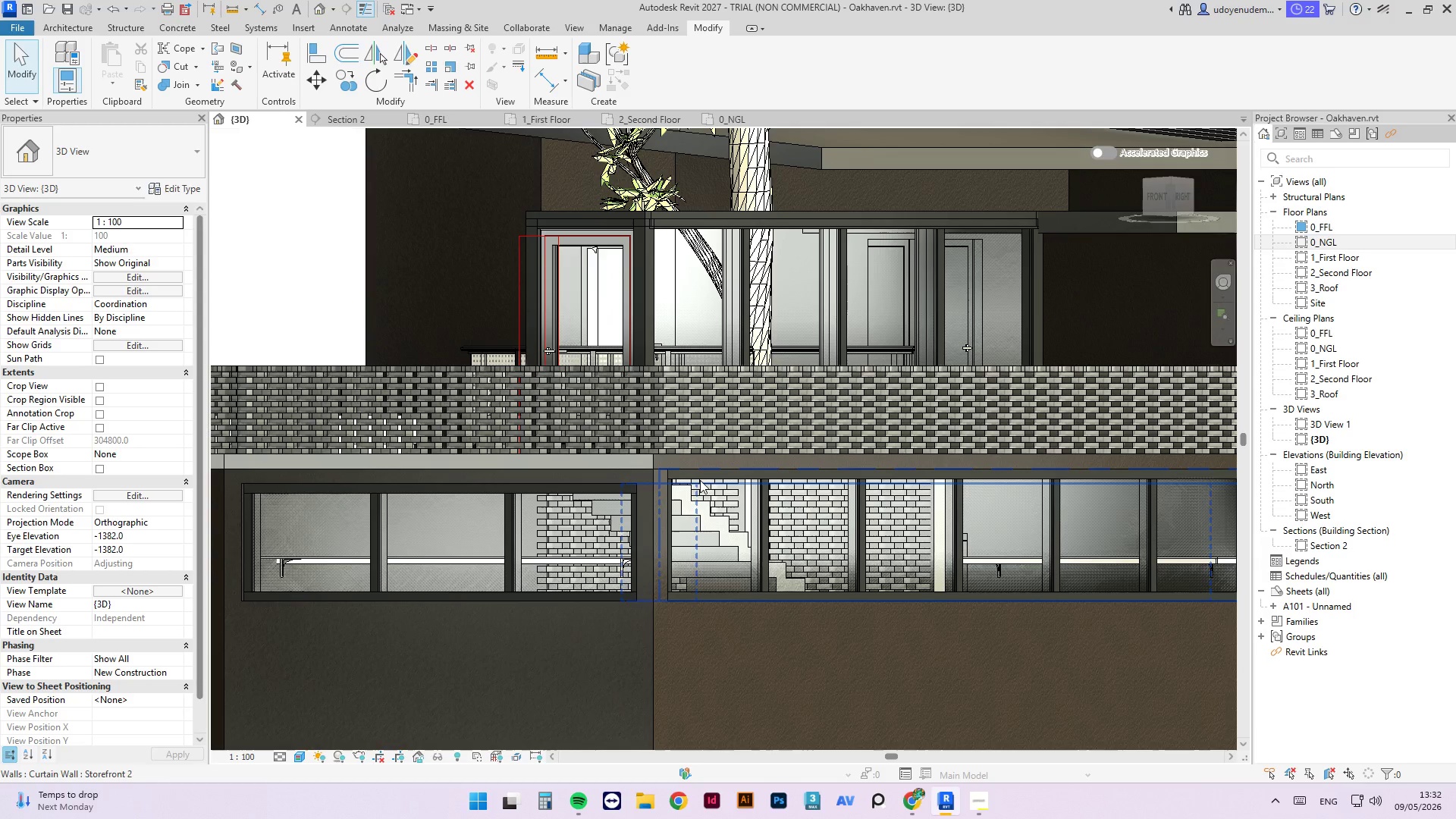 
left_click([700, 479])
 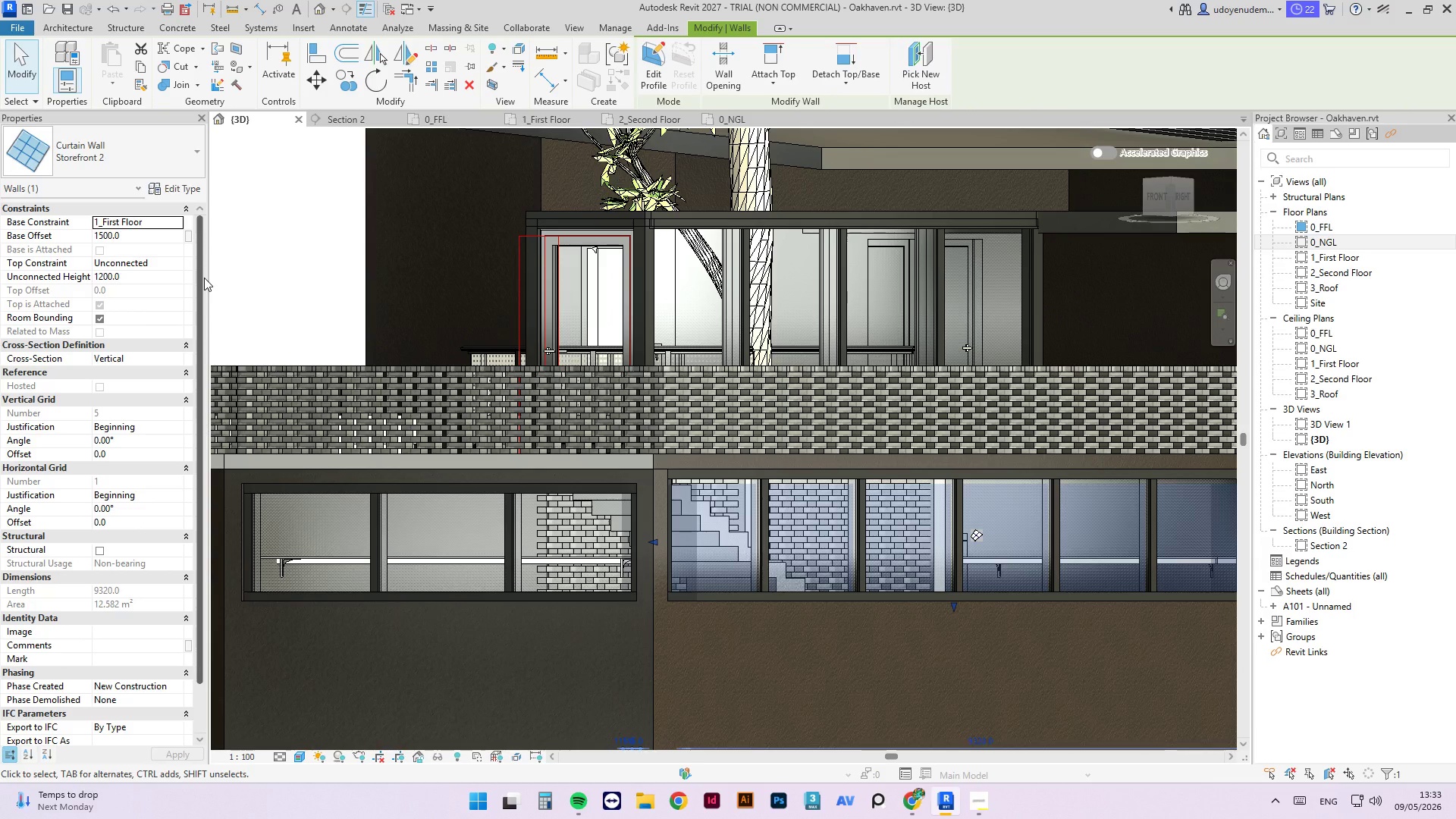 
wait(5.98)
 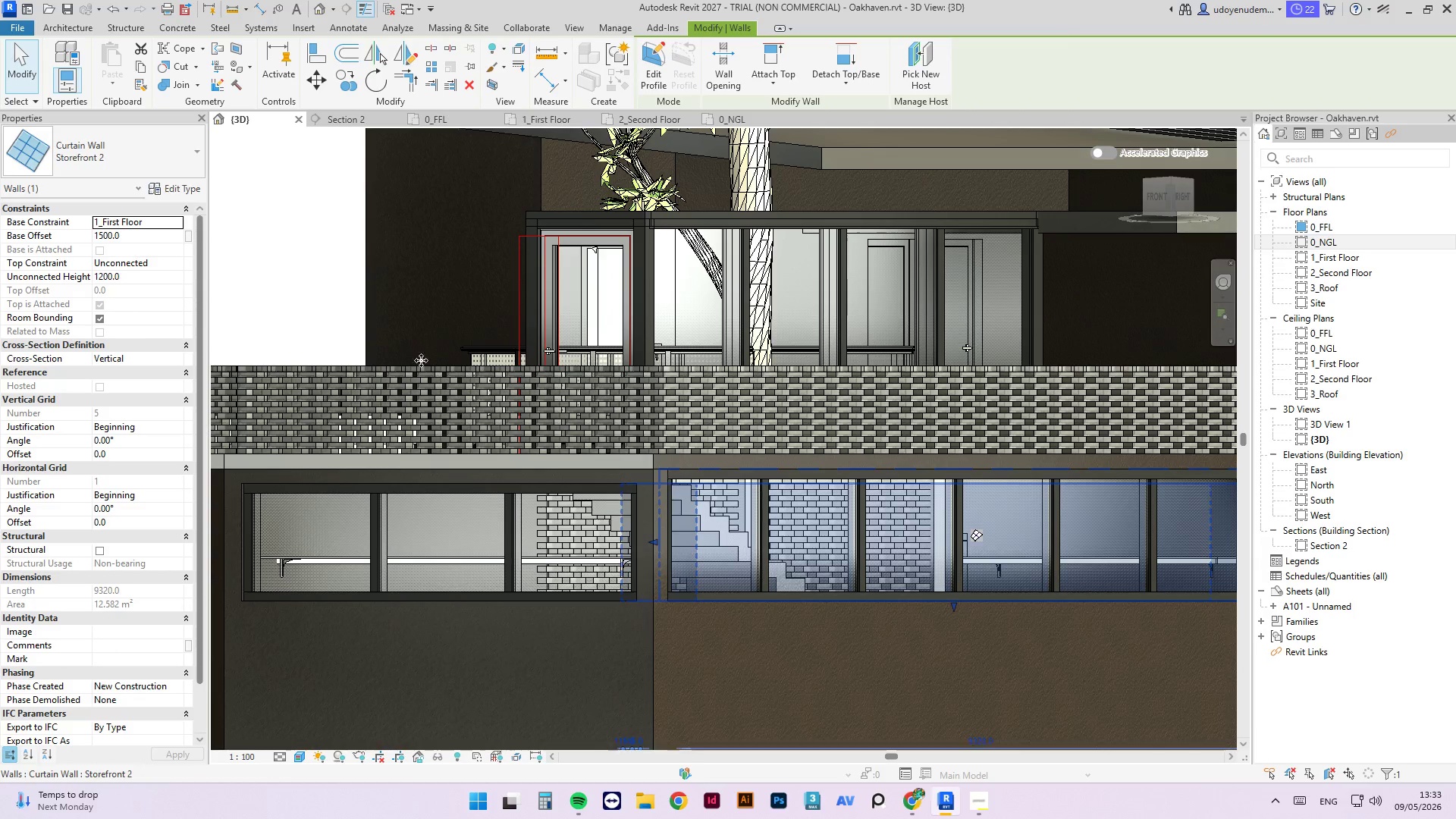 
scroll: coordinate [335, 376], scroll_direction: down, amount: 3.0
 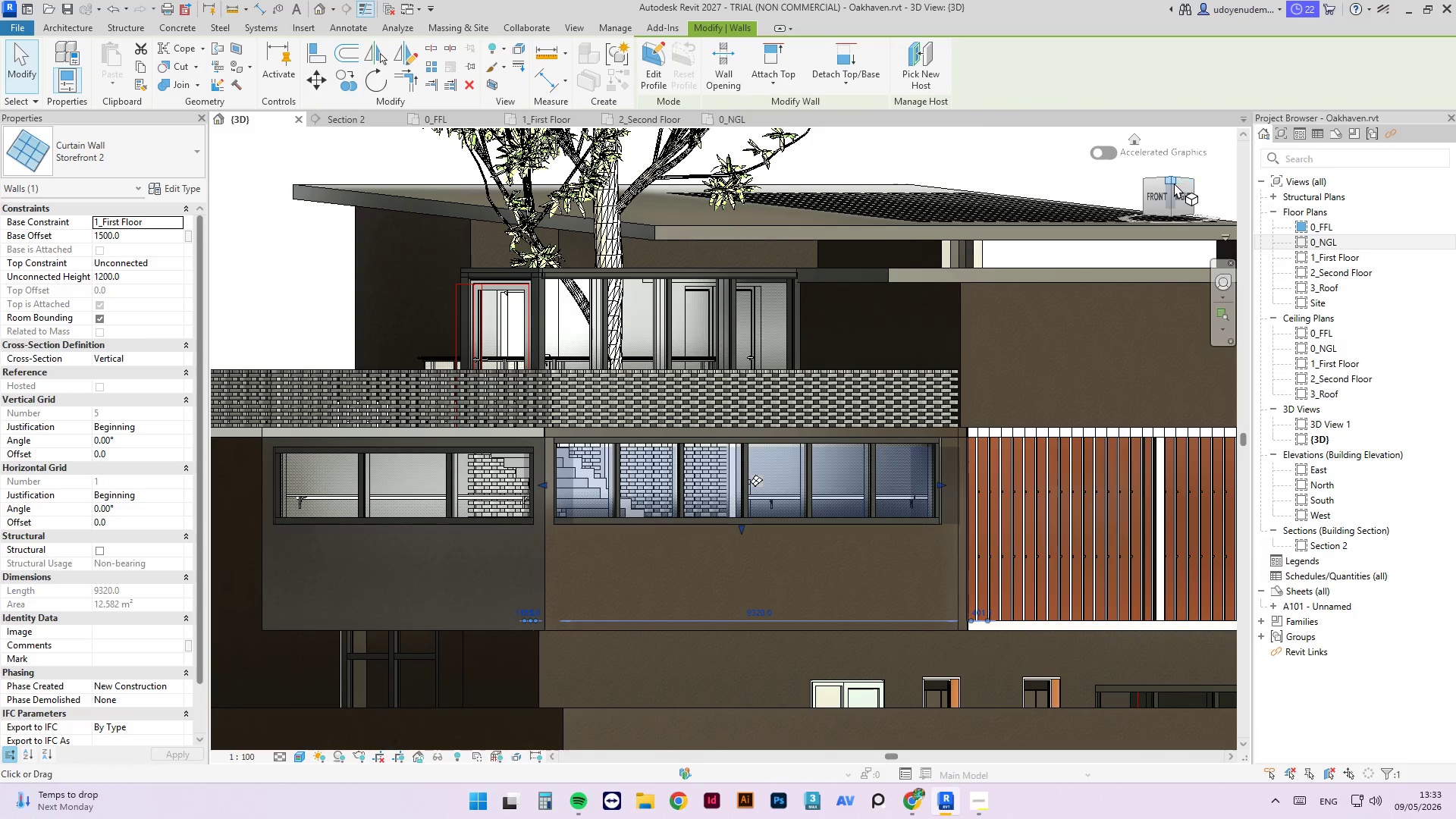 
left_click_drag(start_coordinate=[1169, 180], to_coordinate=[1199, 220])
 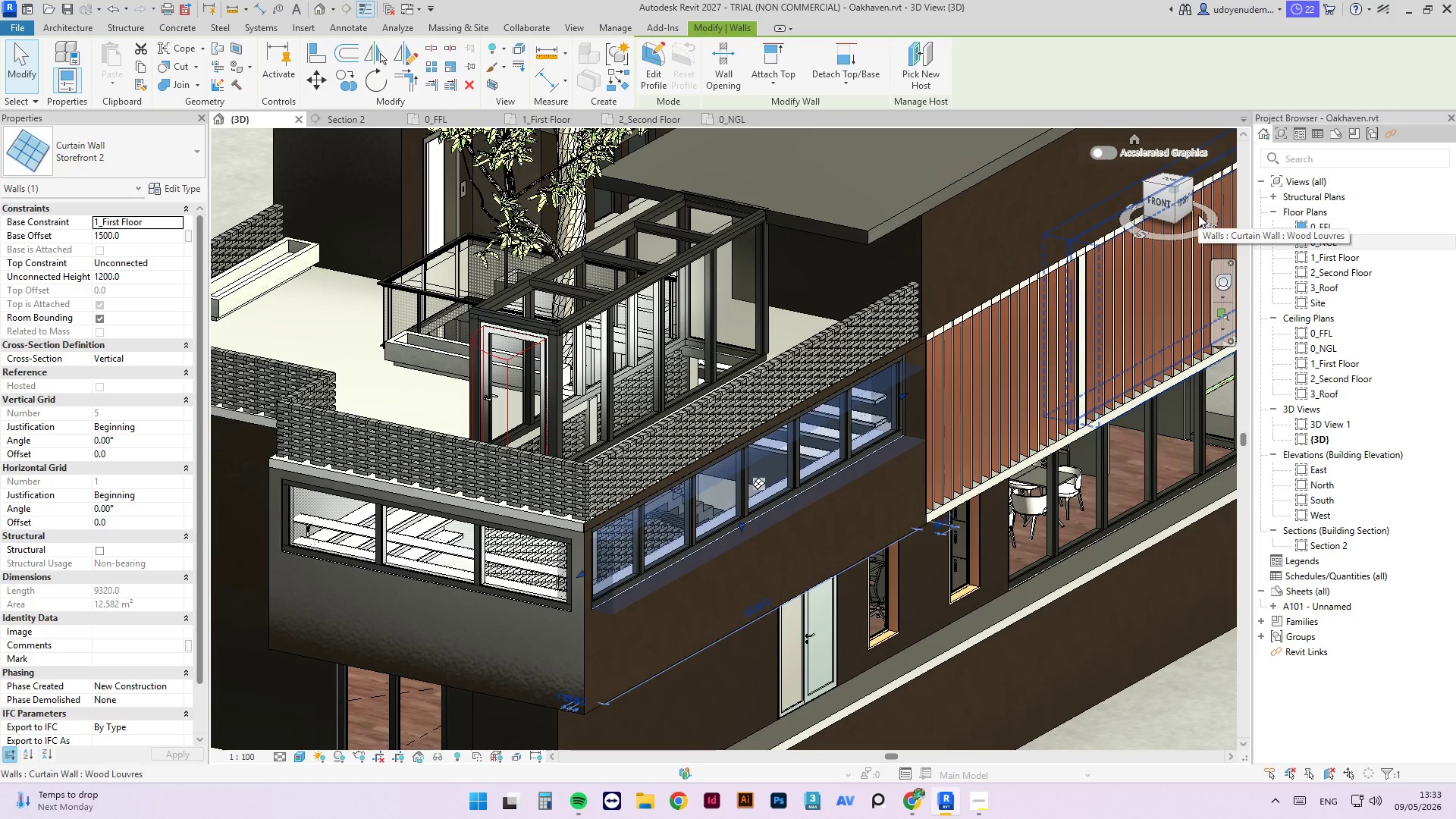 
wait(6.39)
 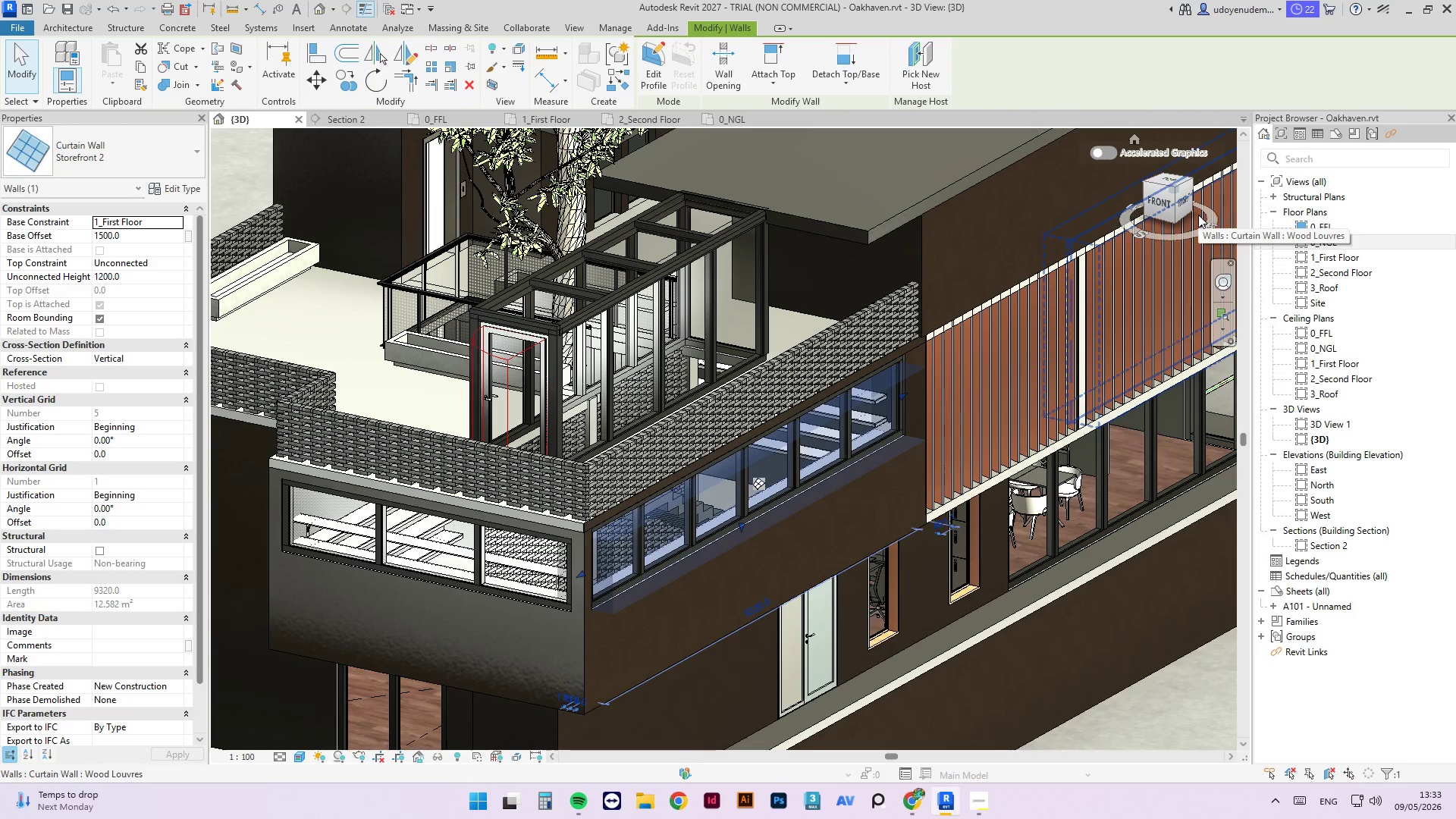 
scroll: coordinate [612, 475], scroll_direction: up, amount: 2.0
 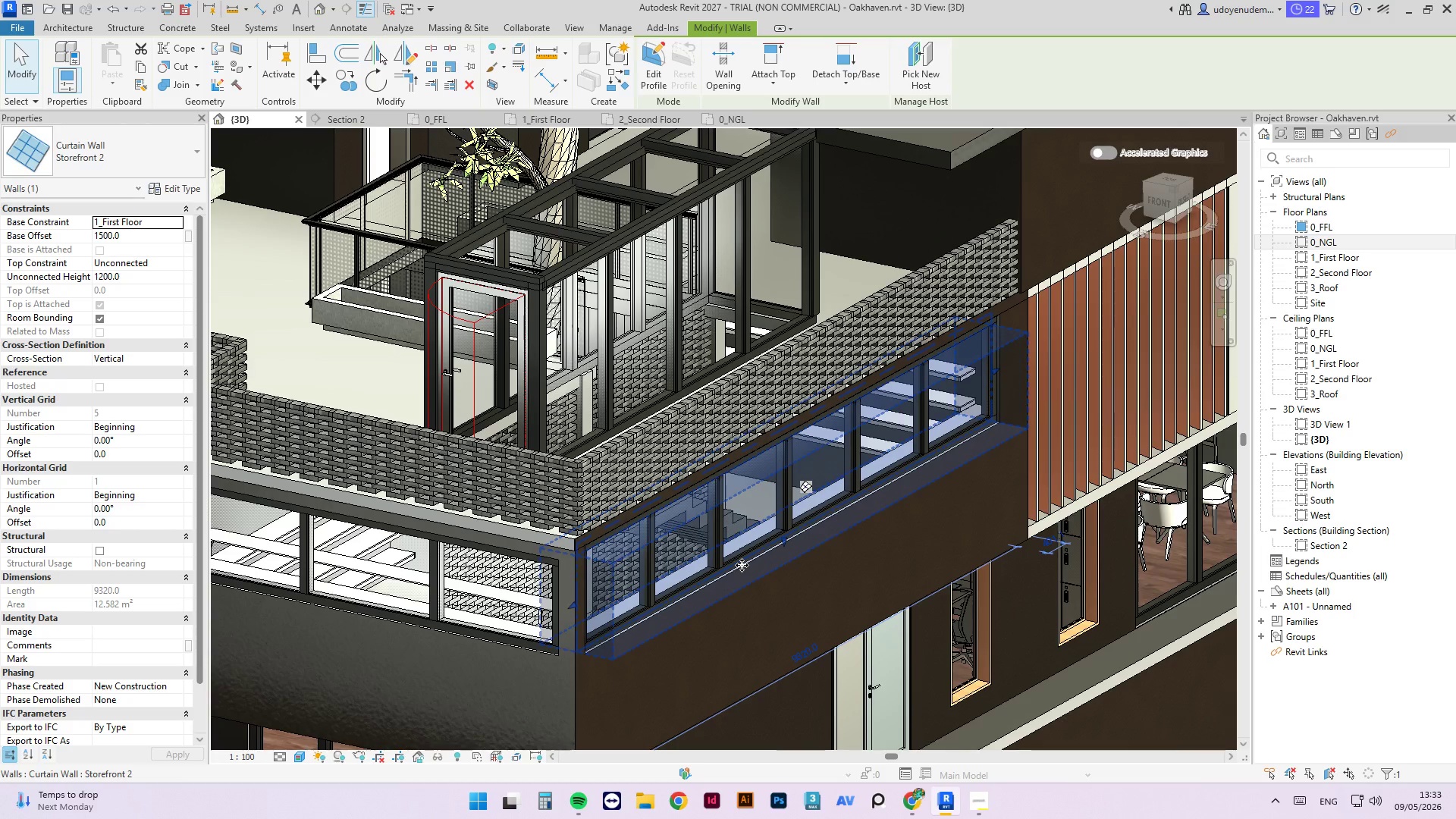 
wait(17.11)
 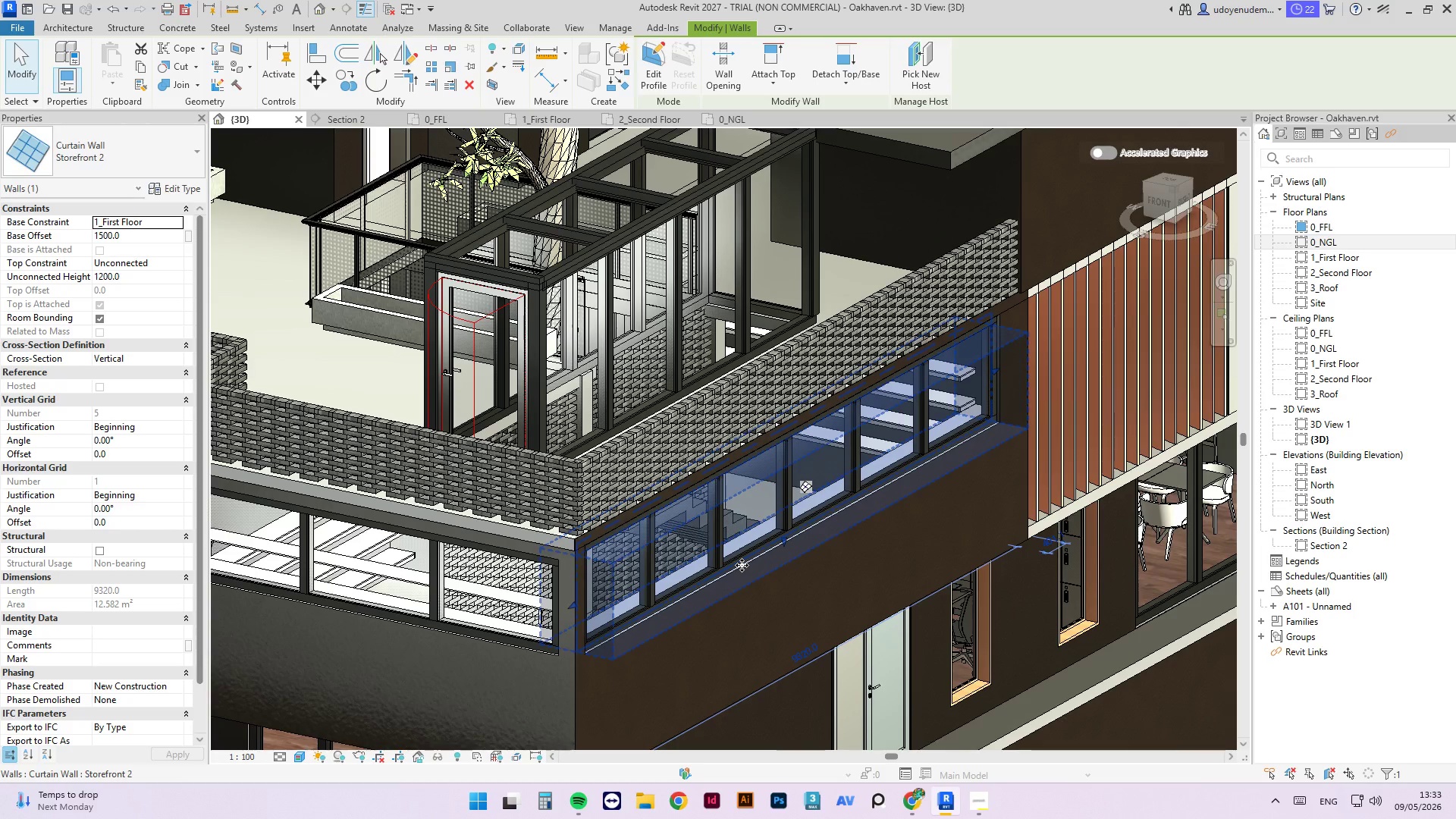 
scroll: coordinate [740, 491], scroll_direction: down, amount: 9.0
 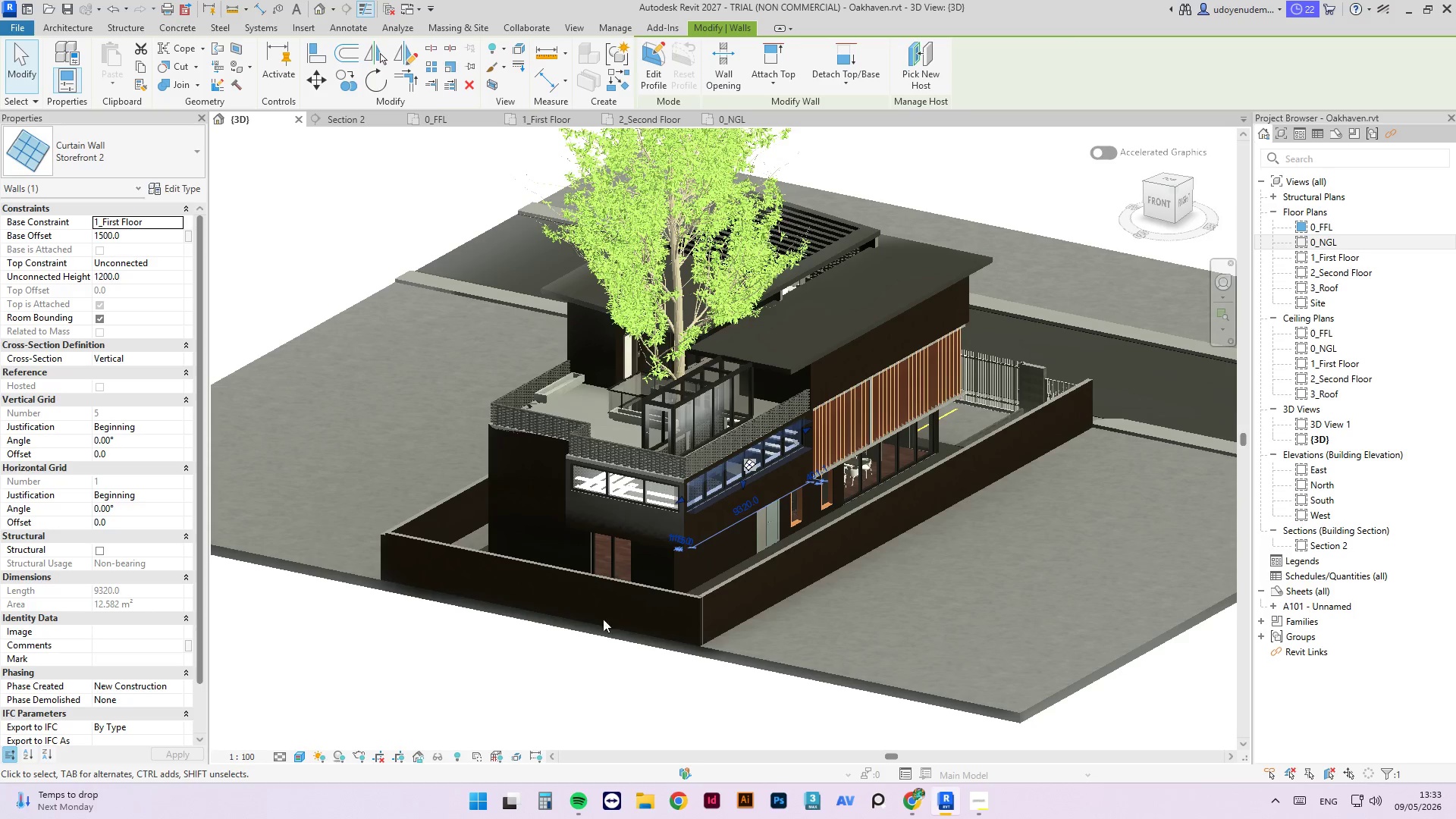 
left_click([588, 698])
 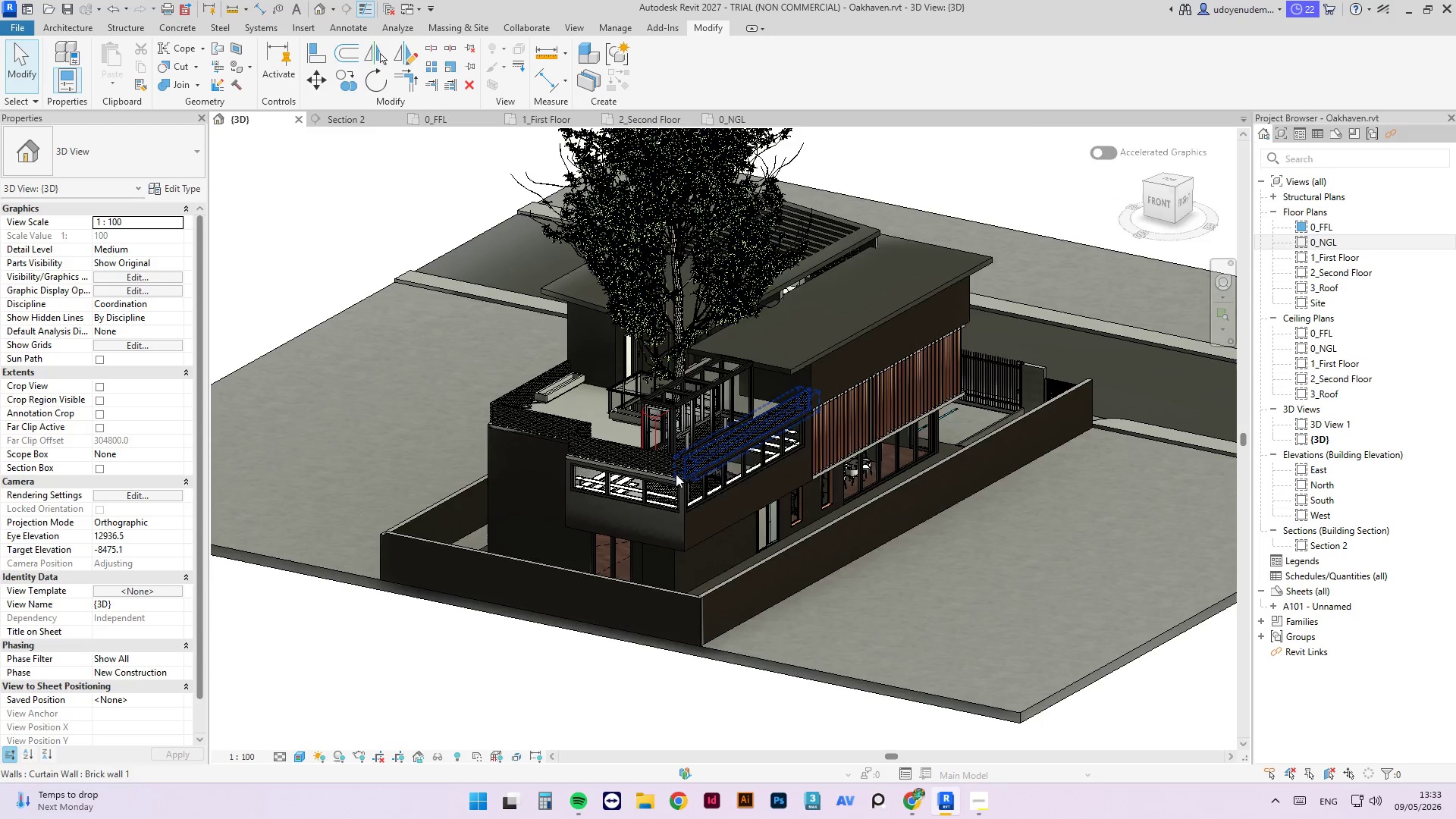 
scroll: coordinate [692, 486], scroll_direction: up, amount: 10.0
 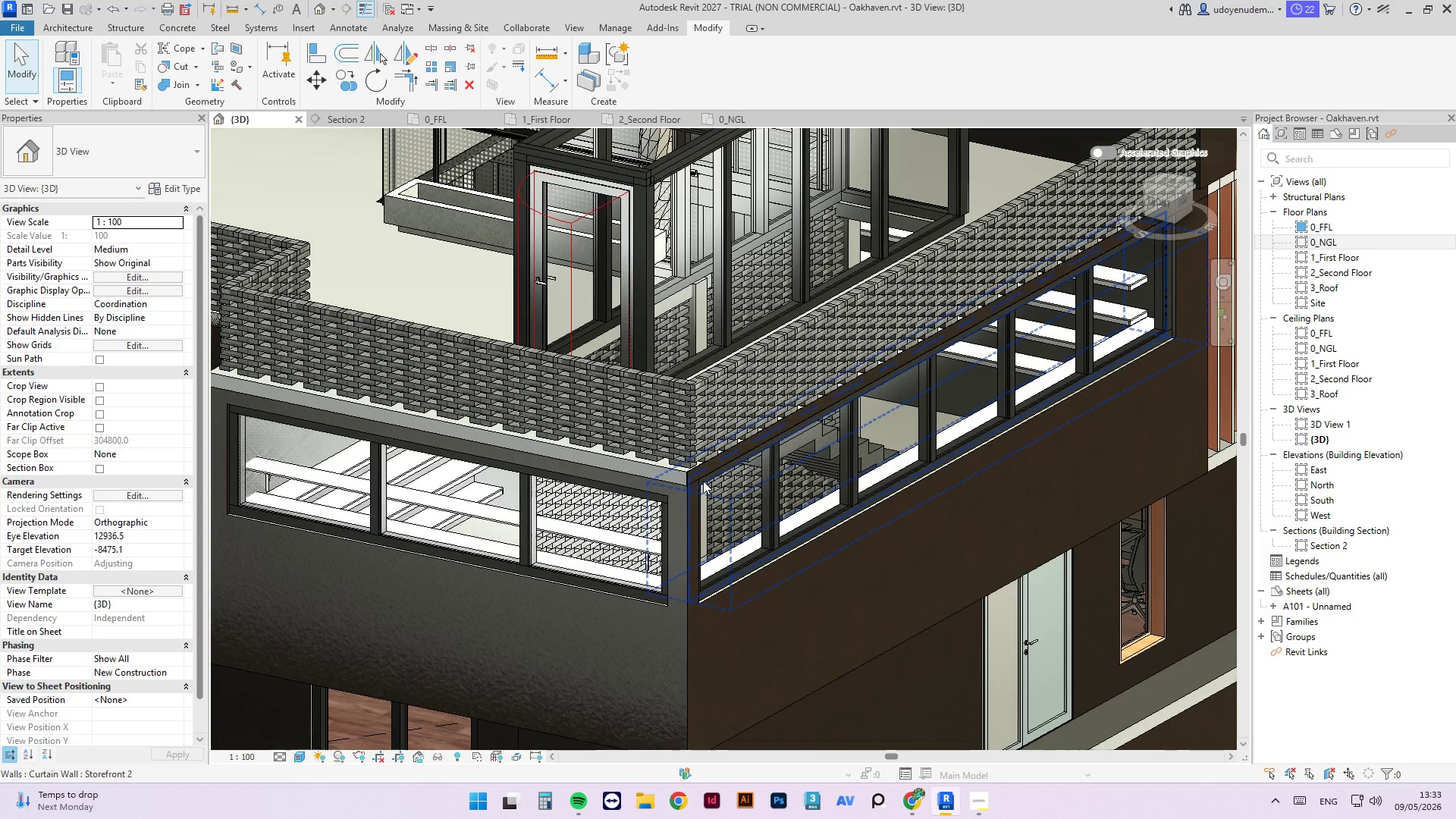 
left_click([703, 481])
 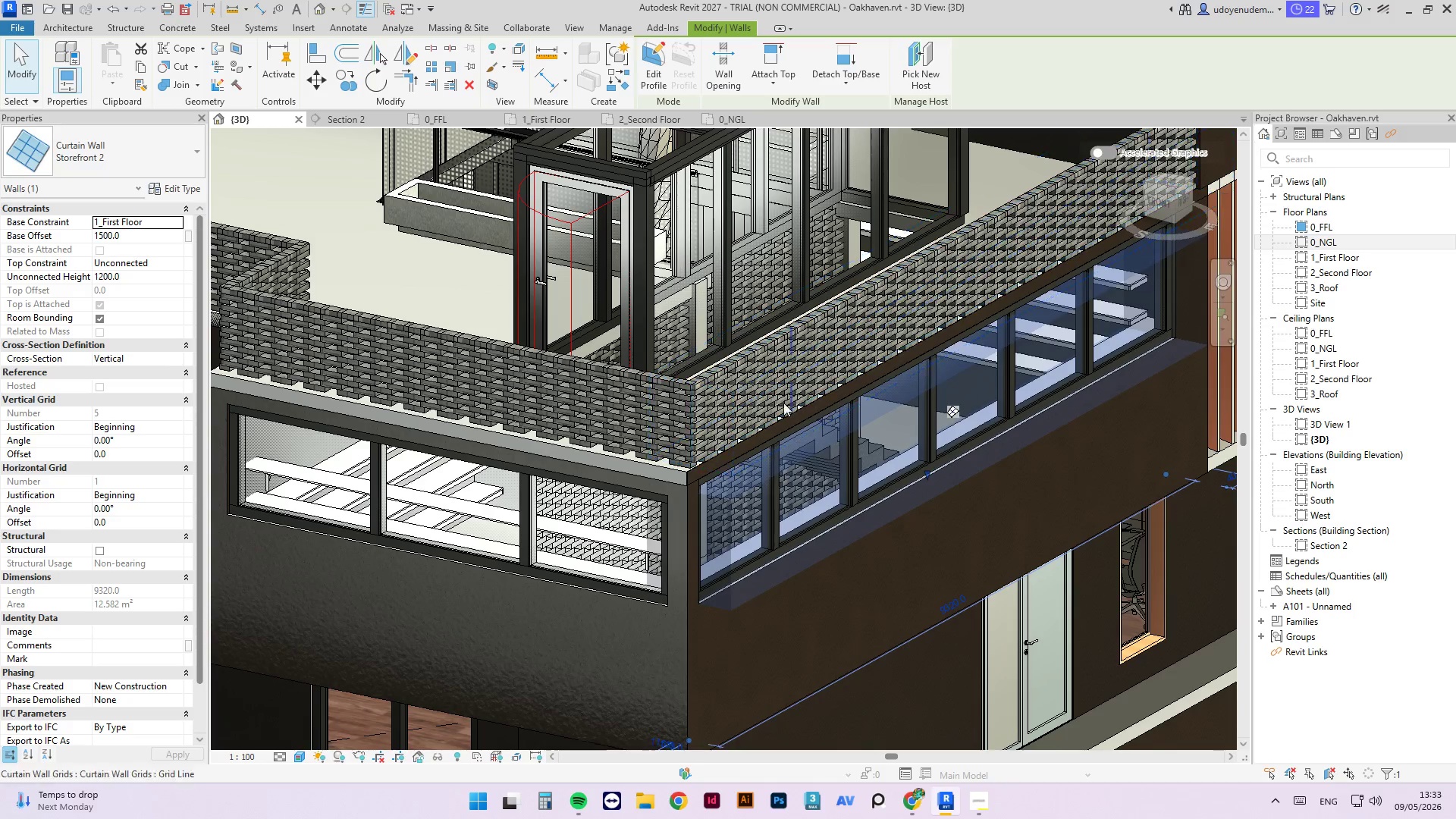 
scroll: coordinate [767, 400], scroll_direction: down, amount: 4.0
 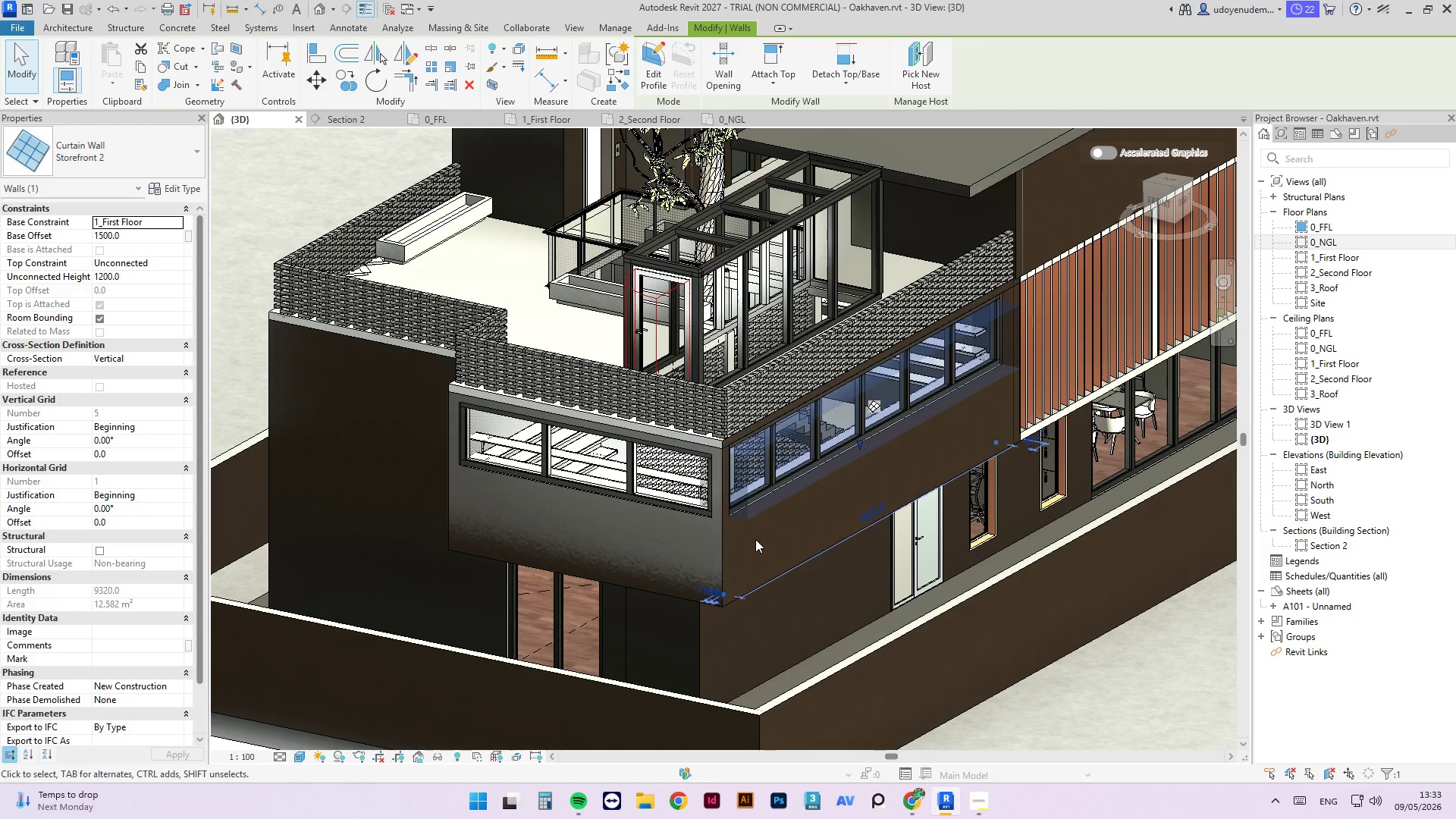 
key(Delete)
 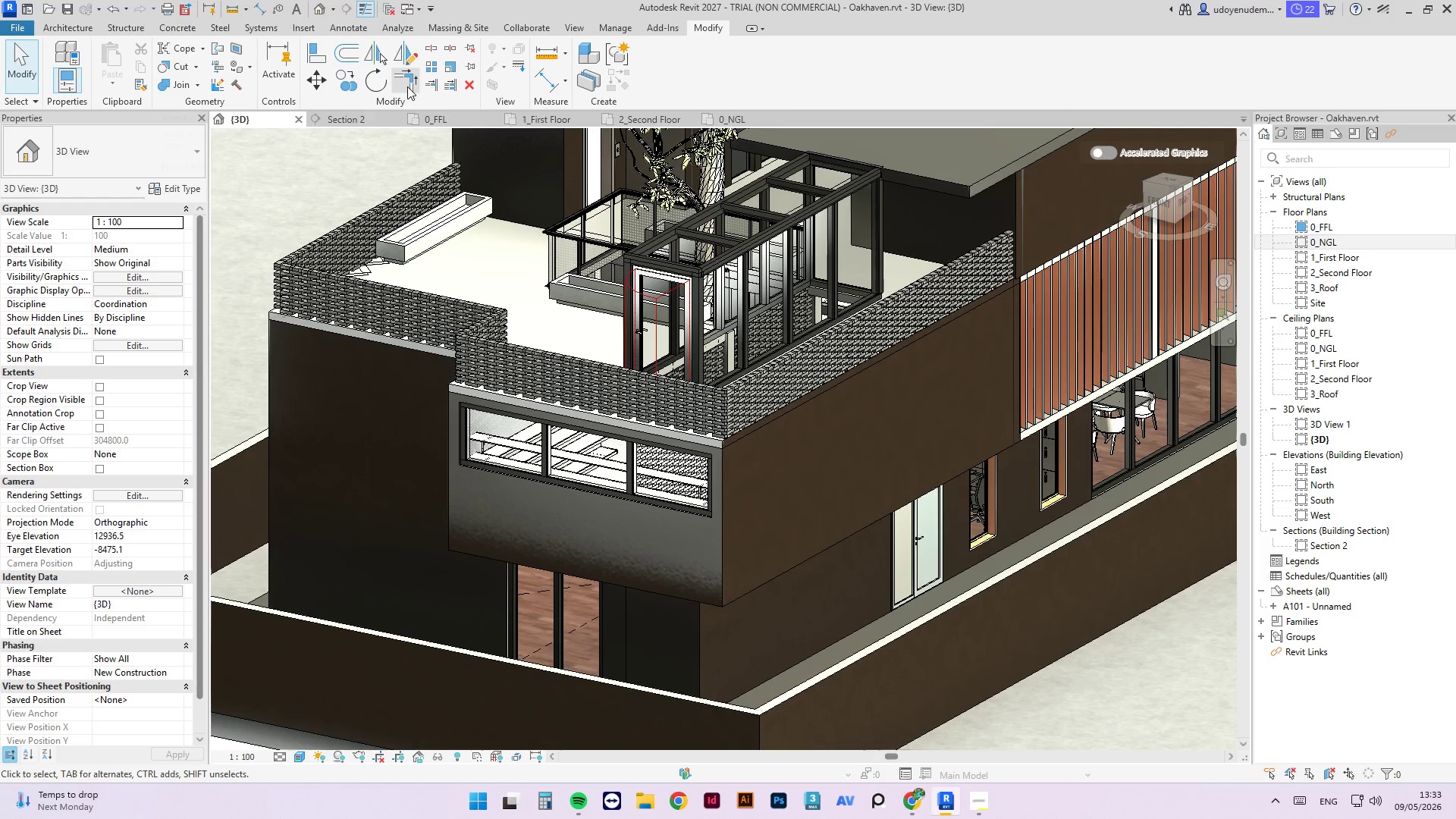 
left_click([529, 116])
 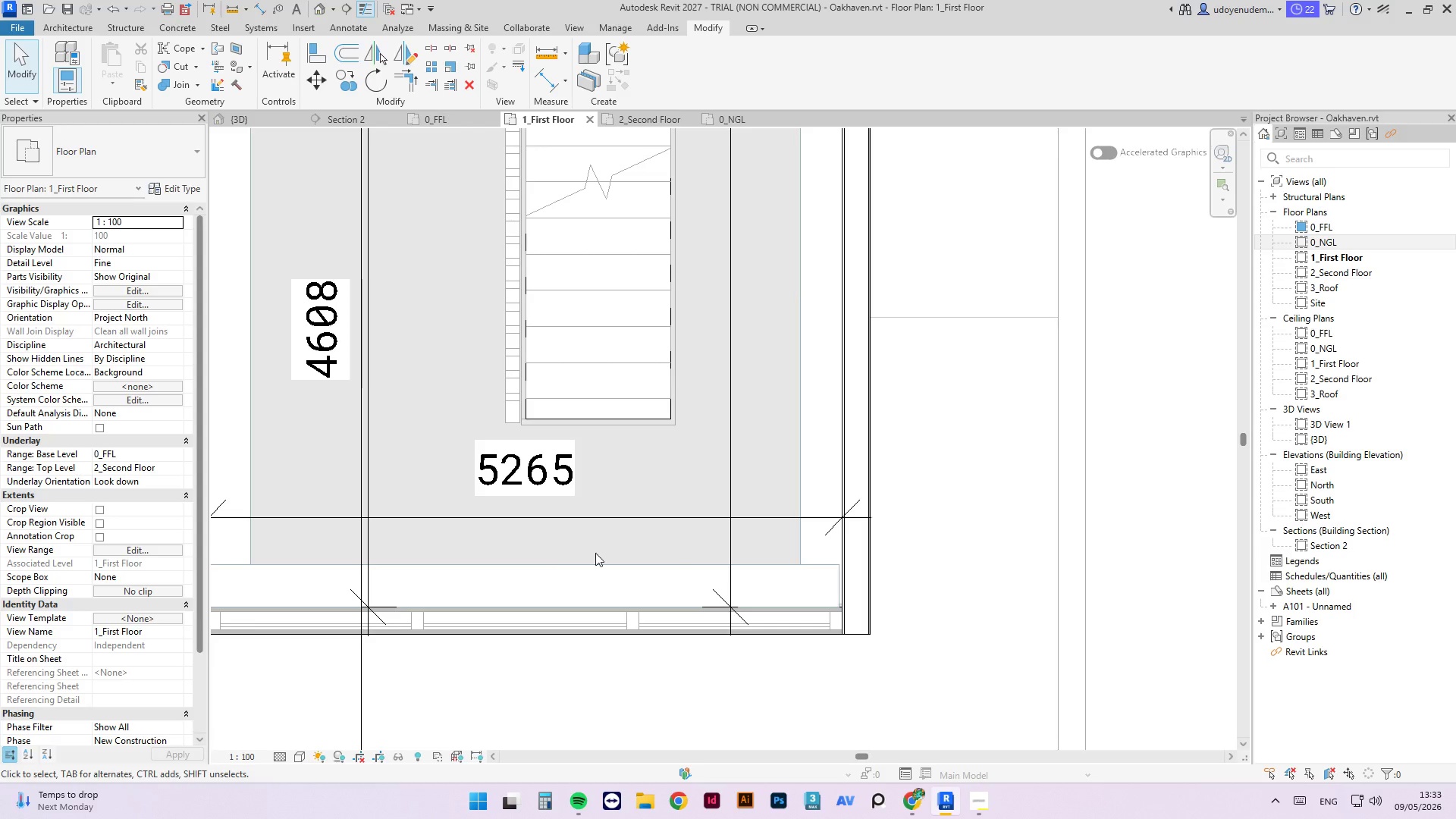 
scroll: coordinate [755, 611], scroll_direction: down, amount: 3.0
 